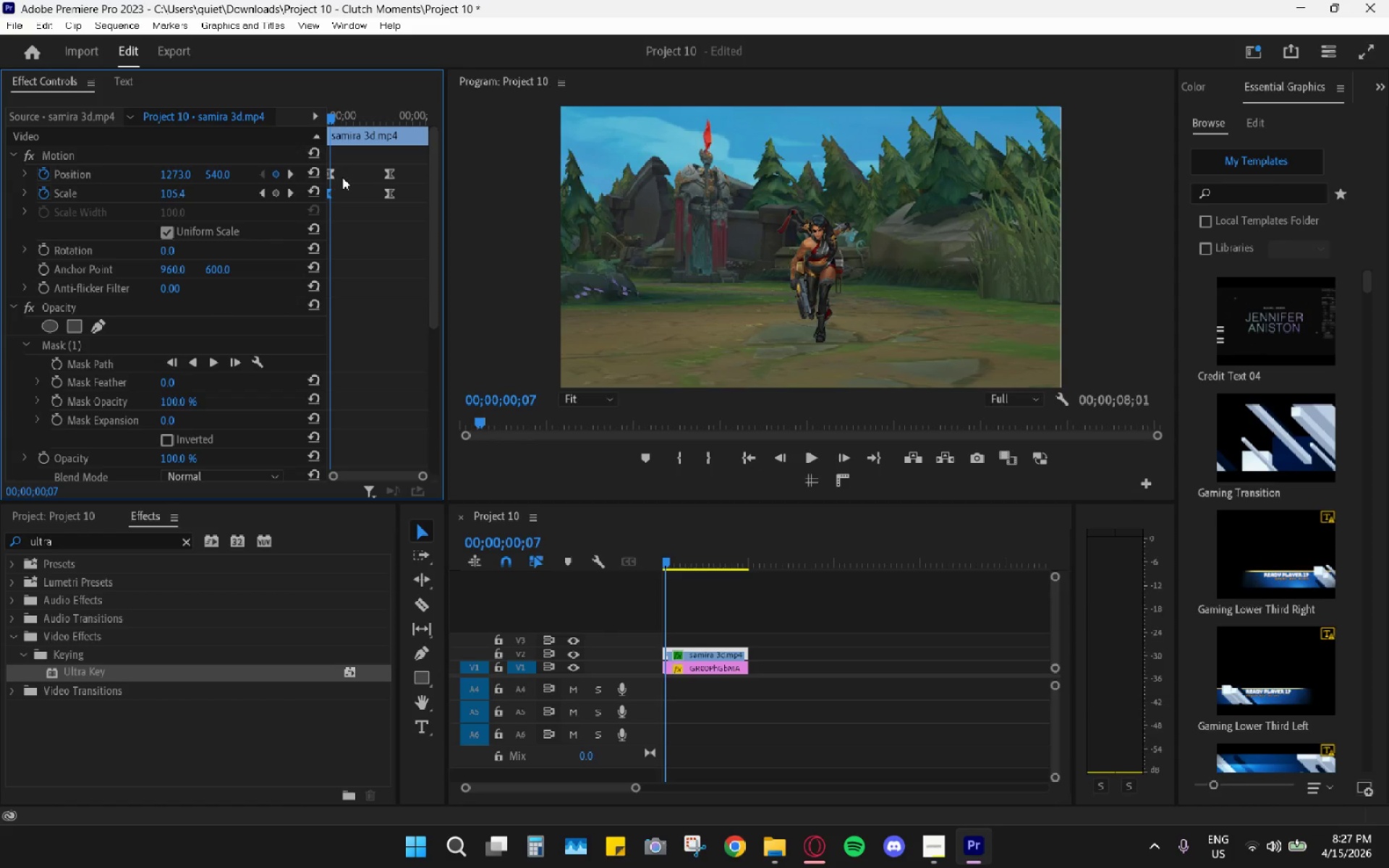 
left_click([109, 166])
 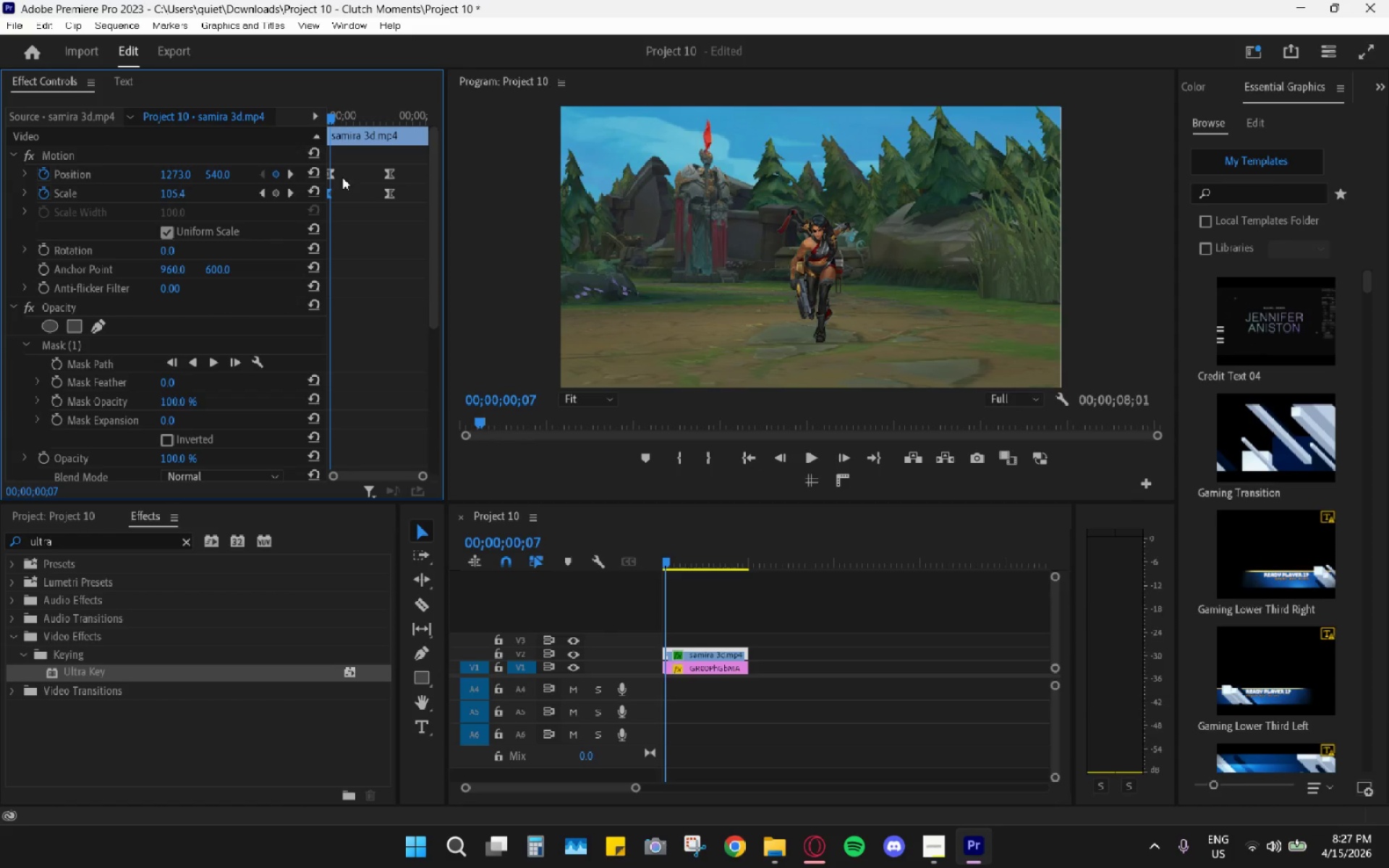 
left_click_drag(start_coordinate=[333, 175], to_coordinate=[290, 178])
 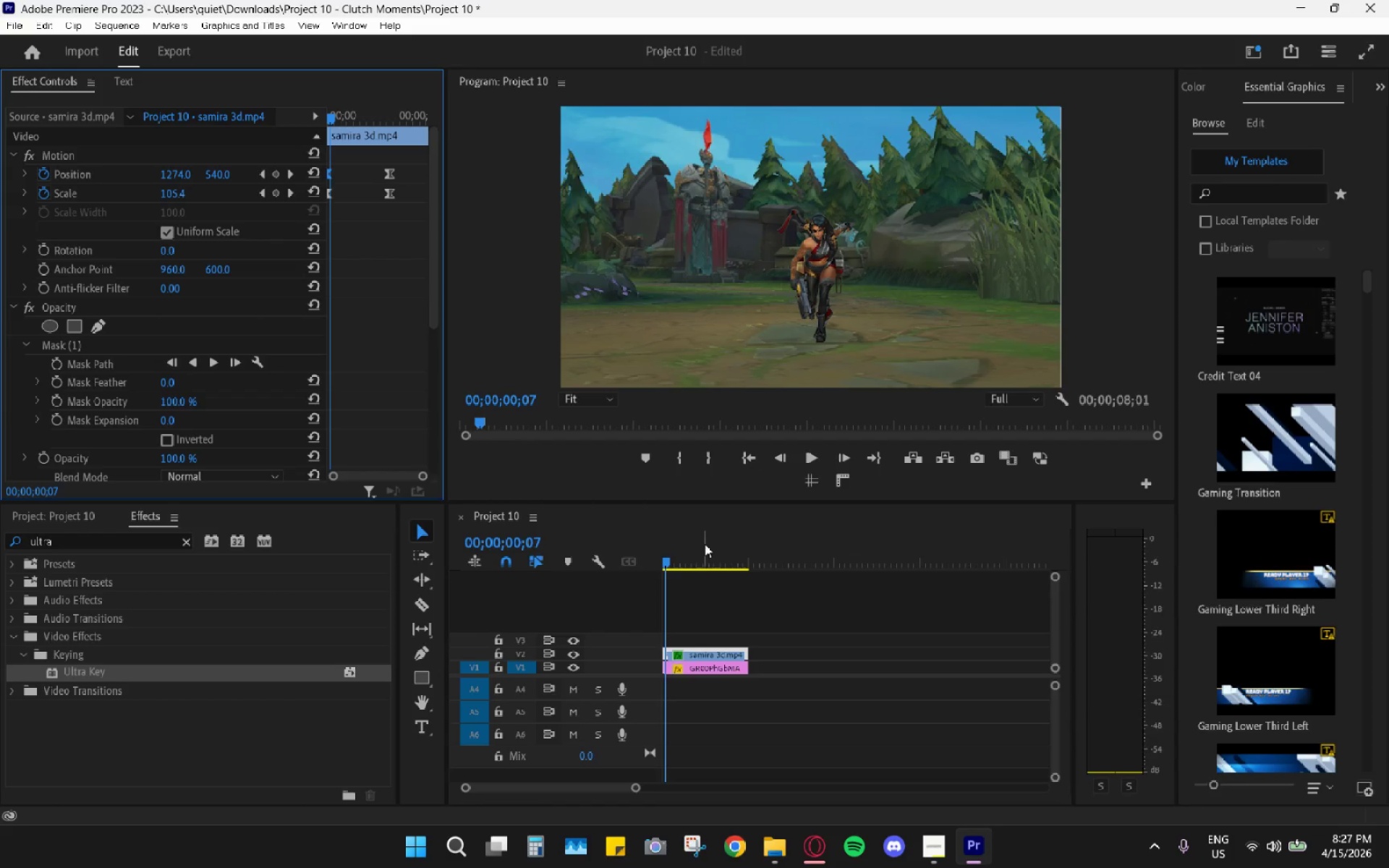 
left_click_drag(start_coordinate=[699, 573], to_coordinate=[646, 568])
 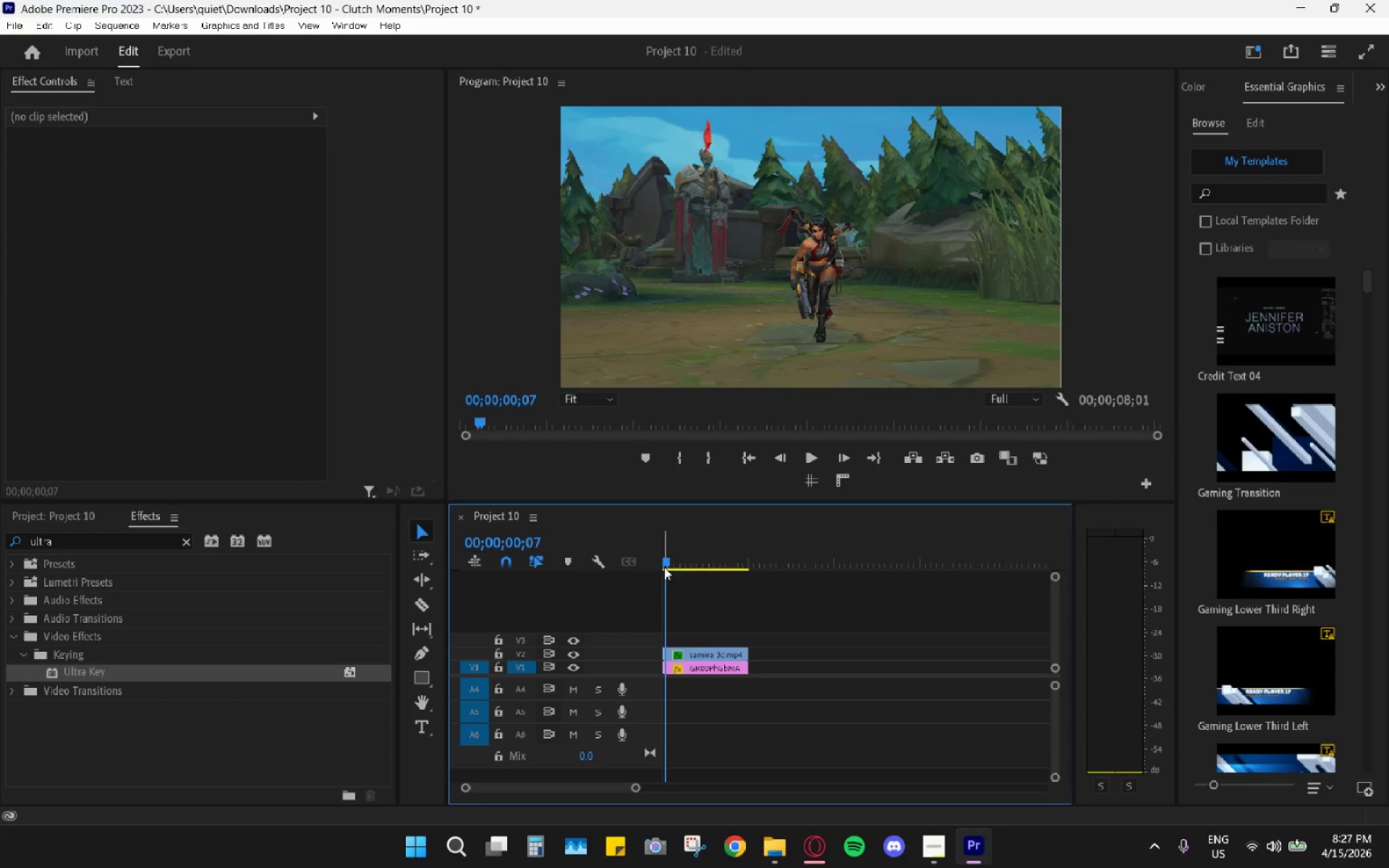 
left_click_drag(start_coordinate=[669, 561], to_coordinate=[622, 557])
 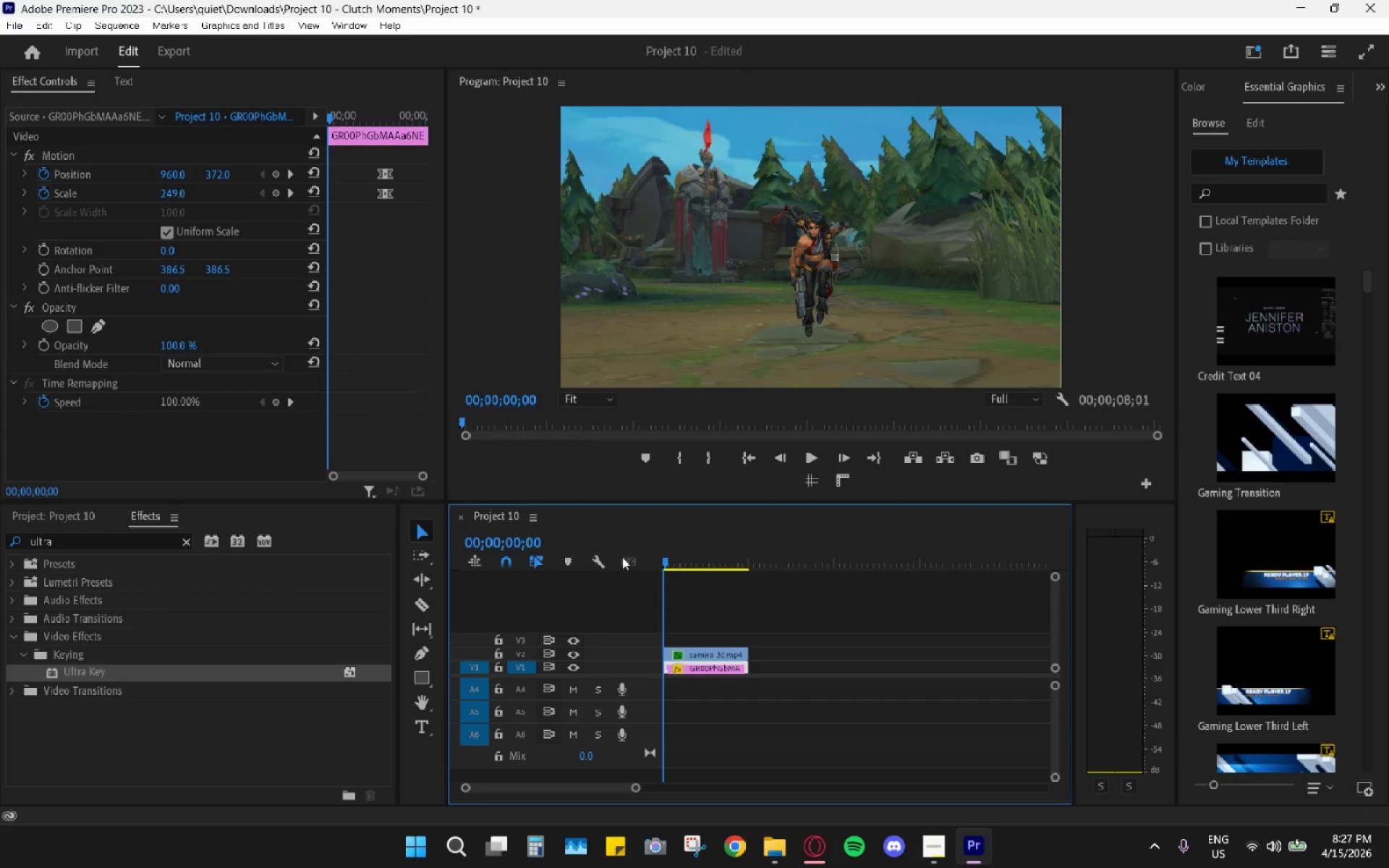 
key(Space)
 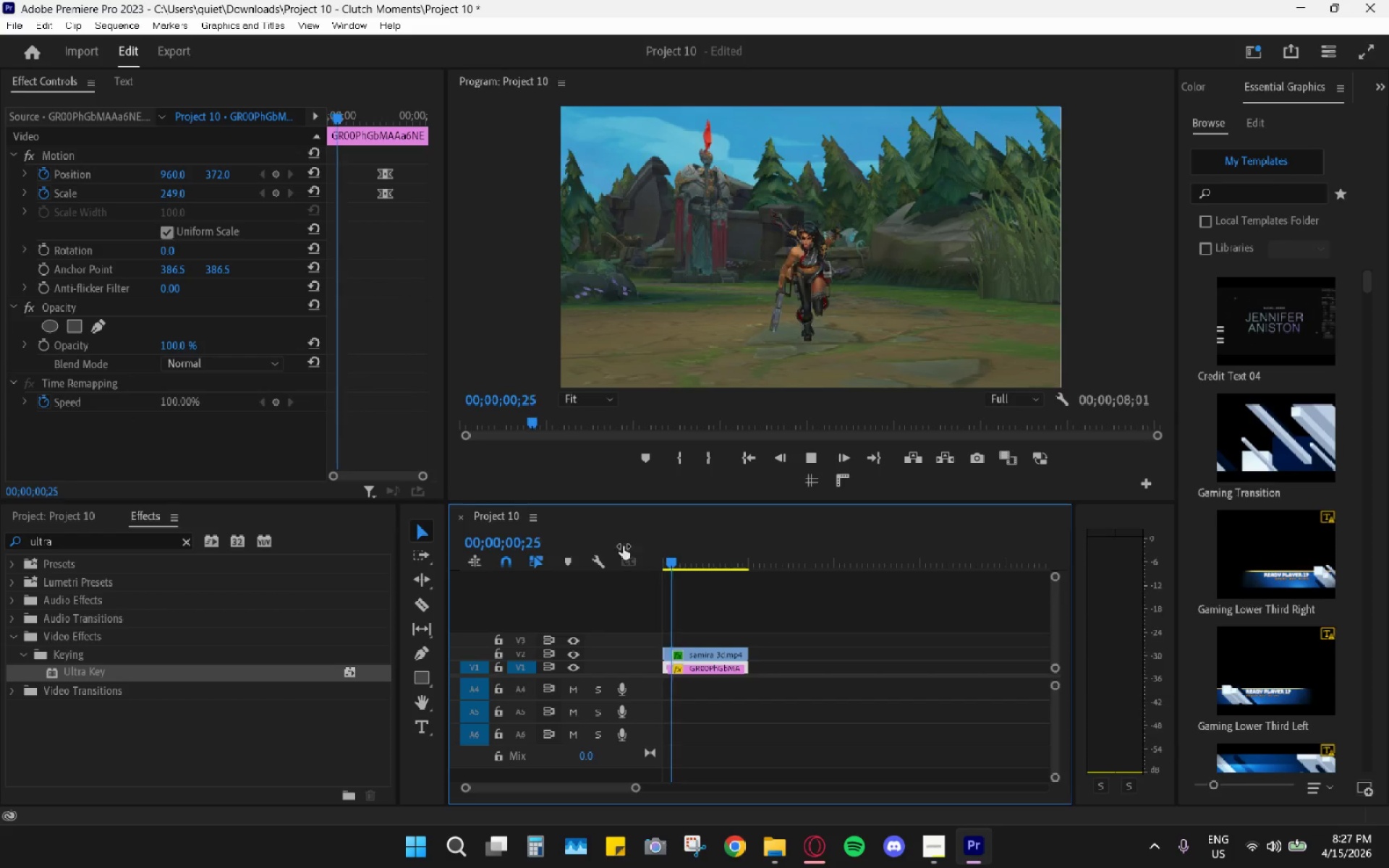 
mouse_move([626, 512])
 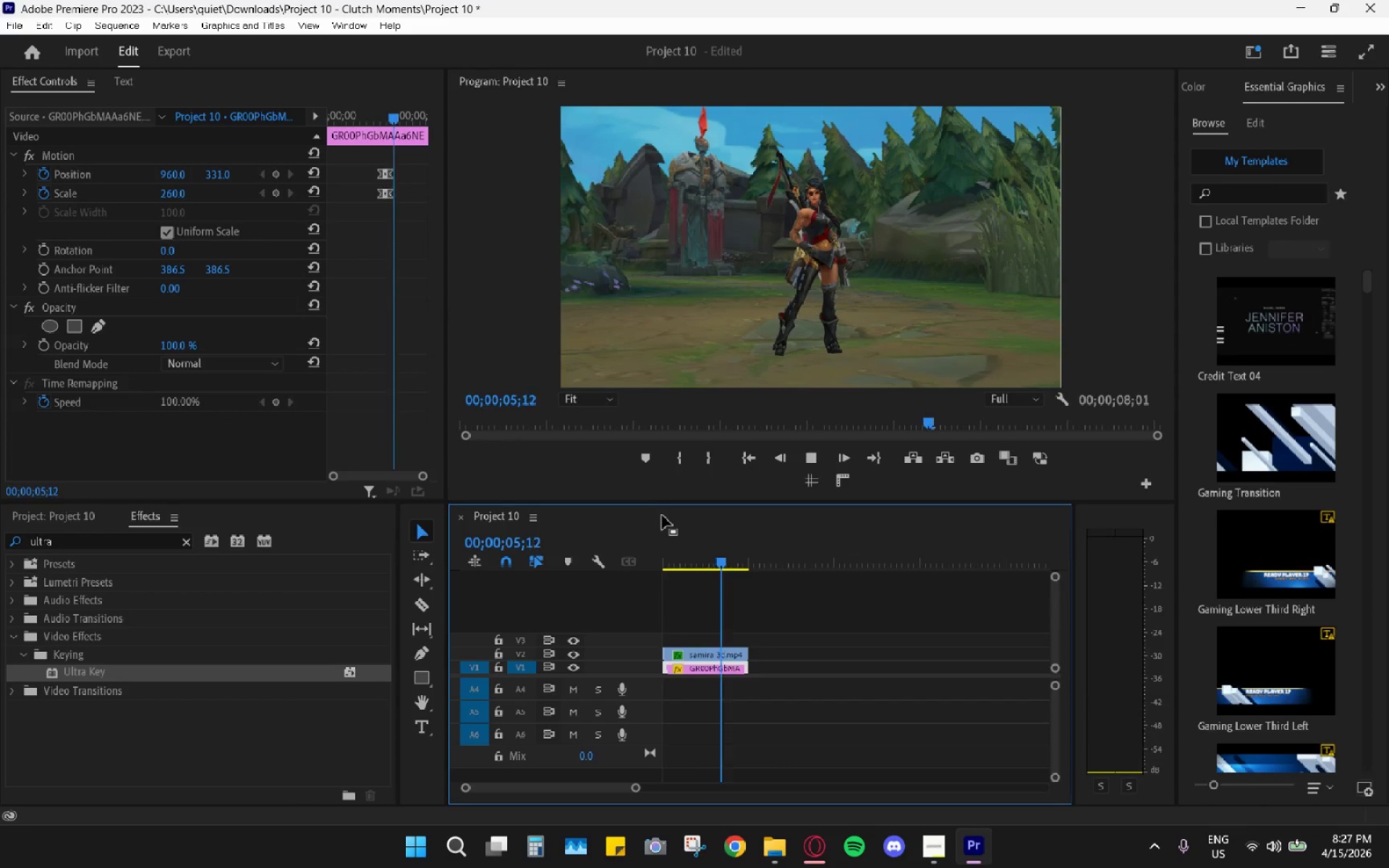 
key(Space)
 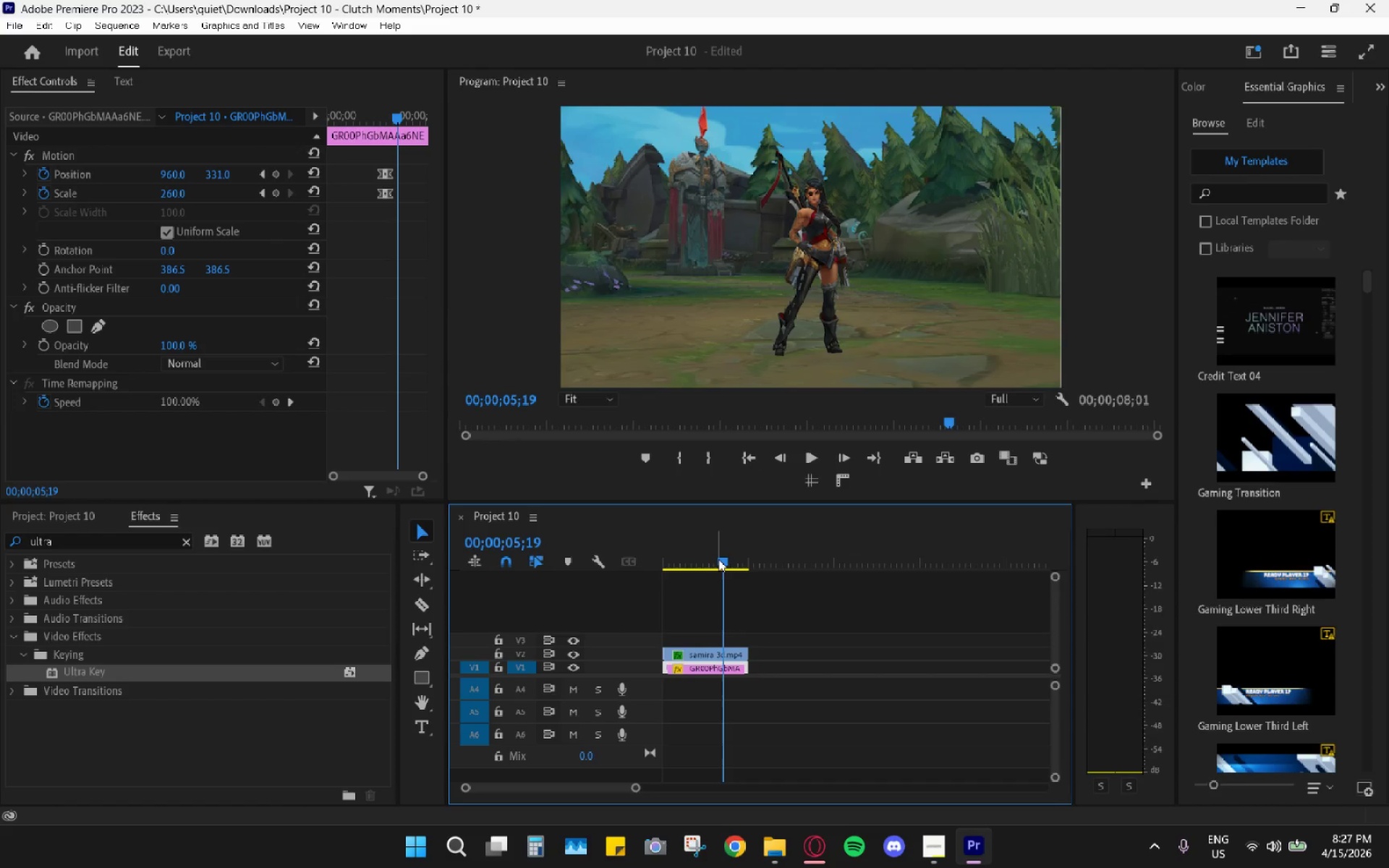 
left_click_drag(start_coordinate=[719, 558], to_coordinate=[705, 553])
 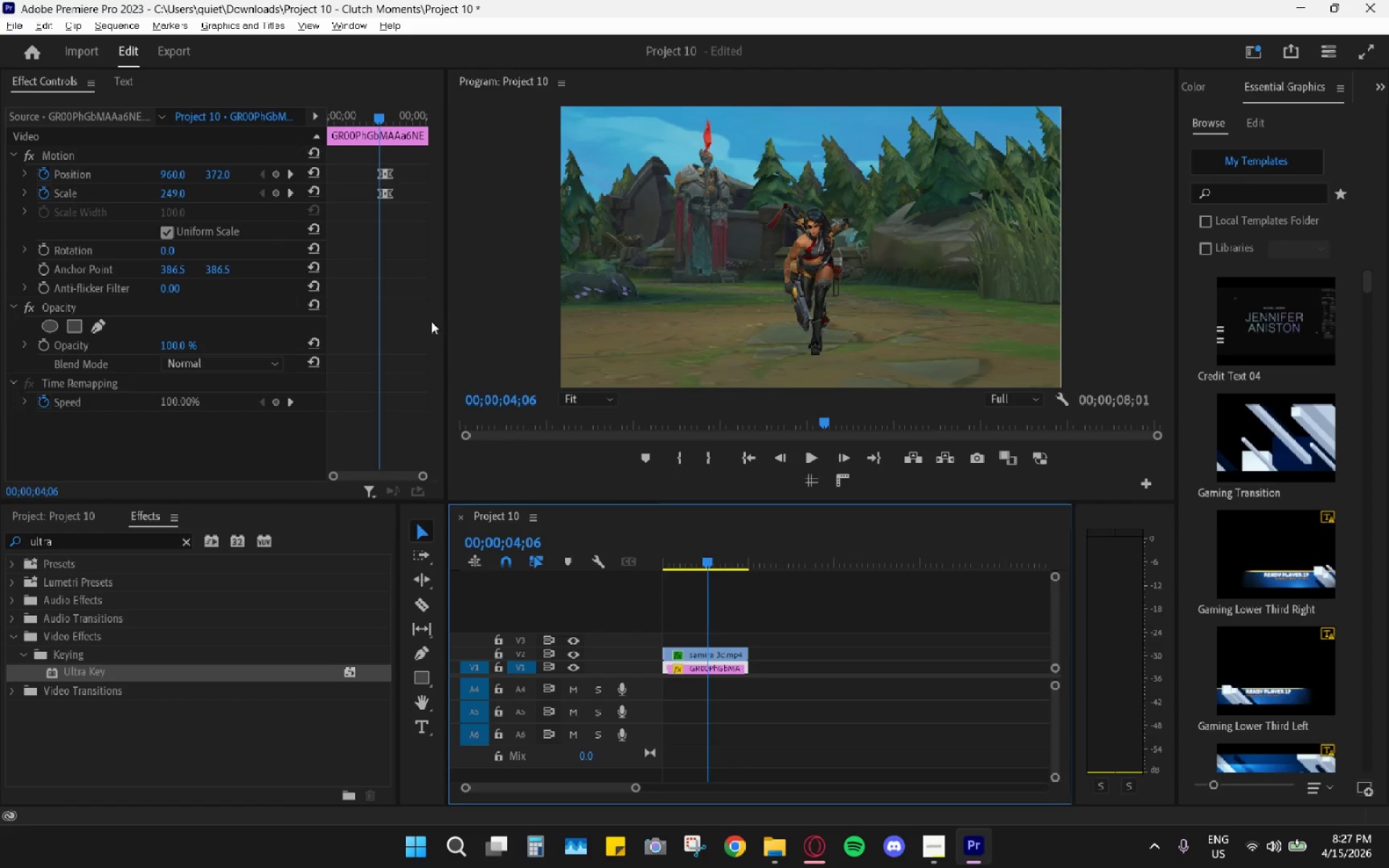 
hold_key(key=AltLeft, duration=0.66)
scroll: coordinate [396, 252], scroll_direction: up, amount: 4.0
 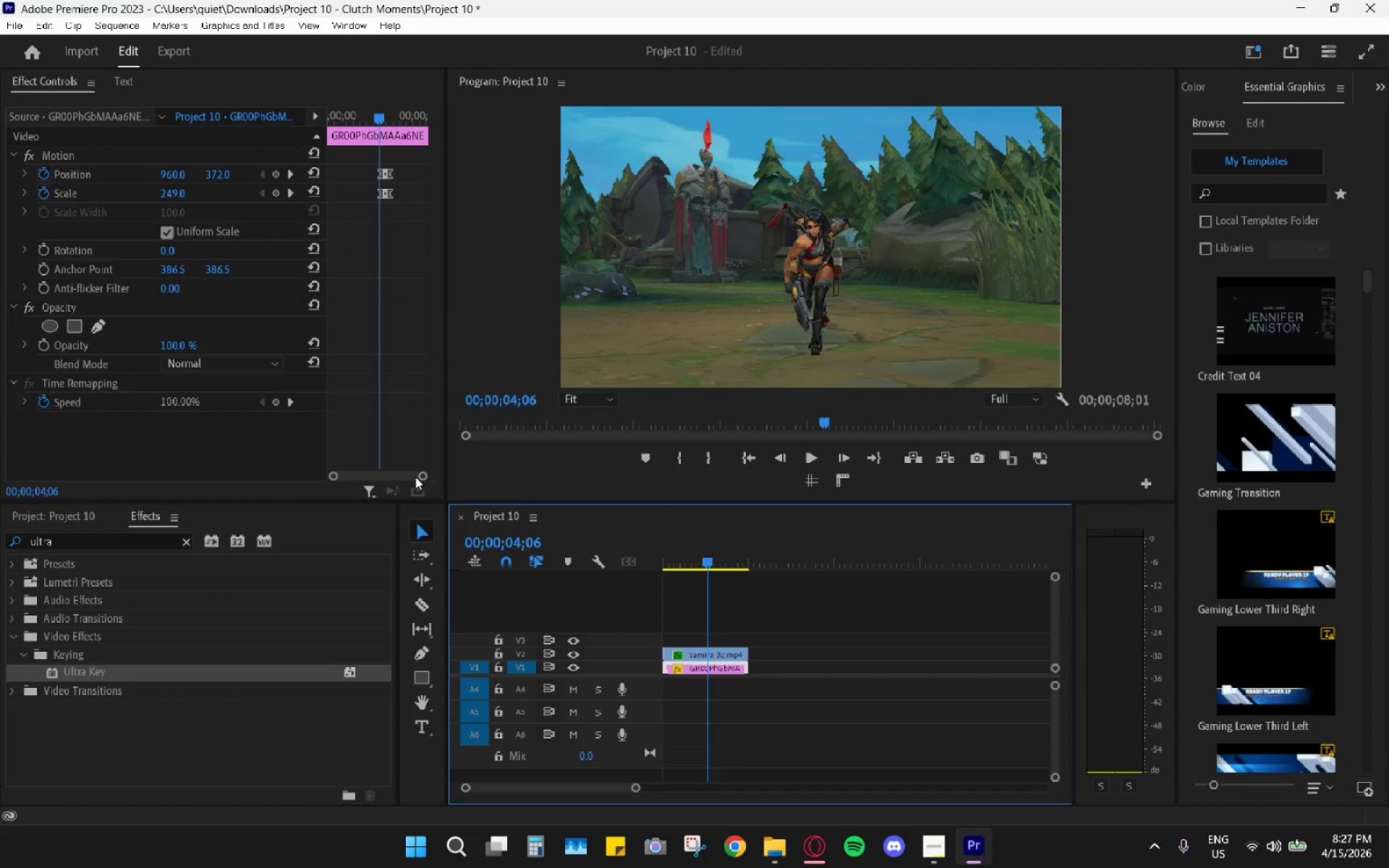 
left_click_drag(start_coordinate=[424, 479], to_coordinate=[410, 477])
 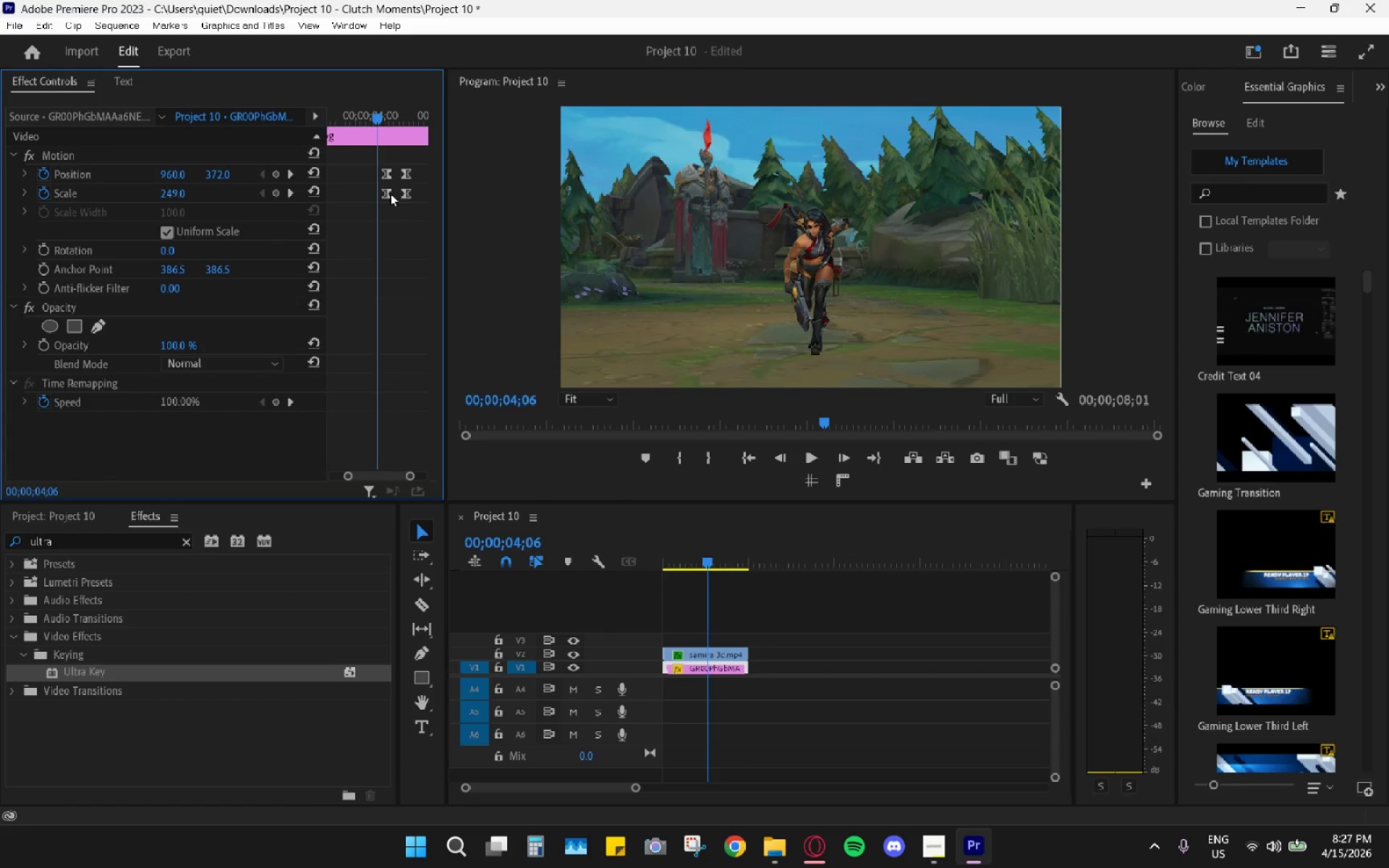 
left_click_drag(start_coordinate=[354, 150], to_coordinate=[392, 205])
 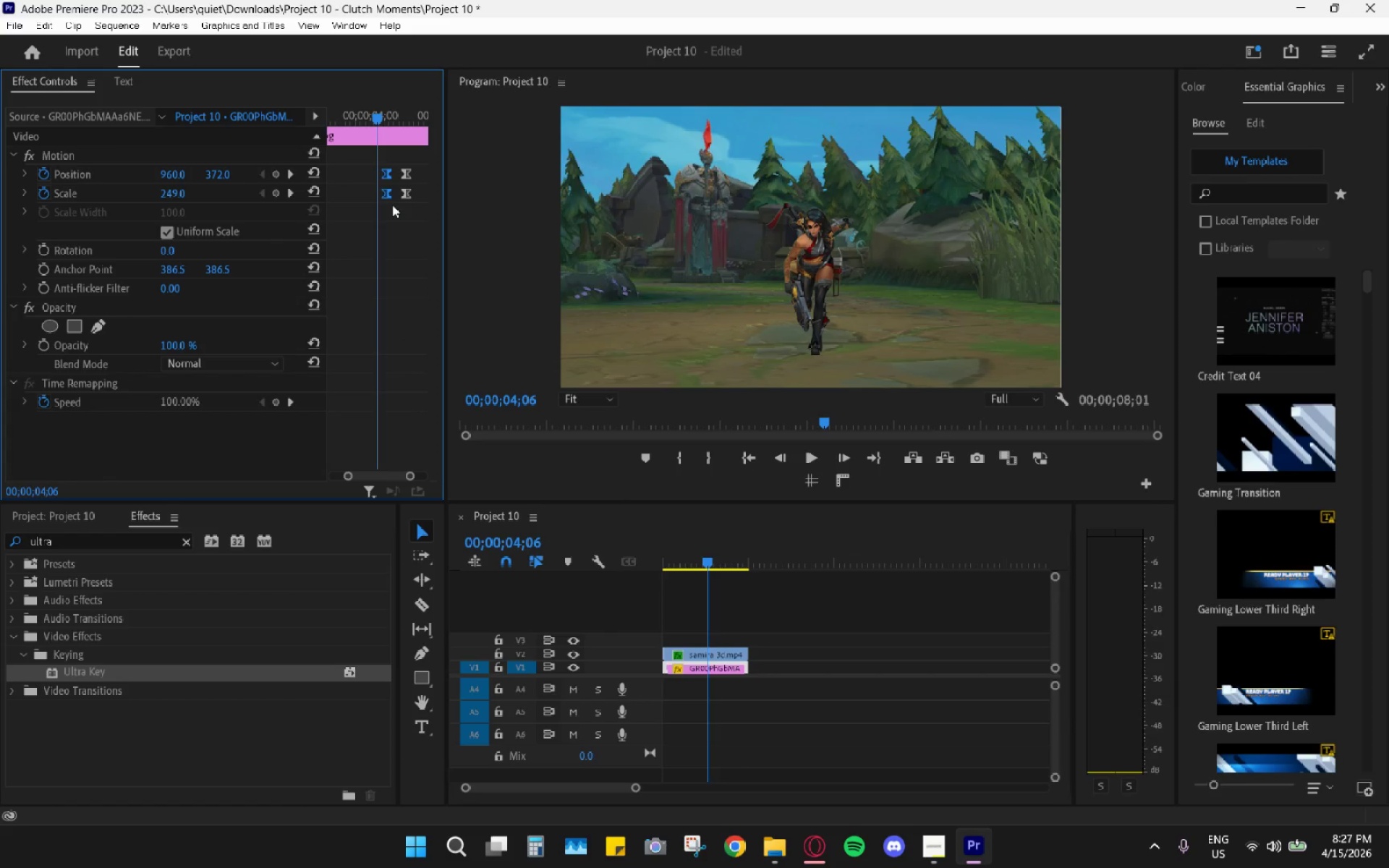 
key(H)
 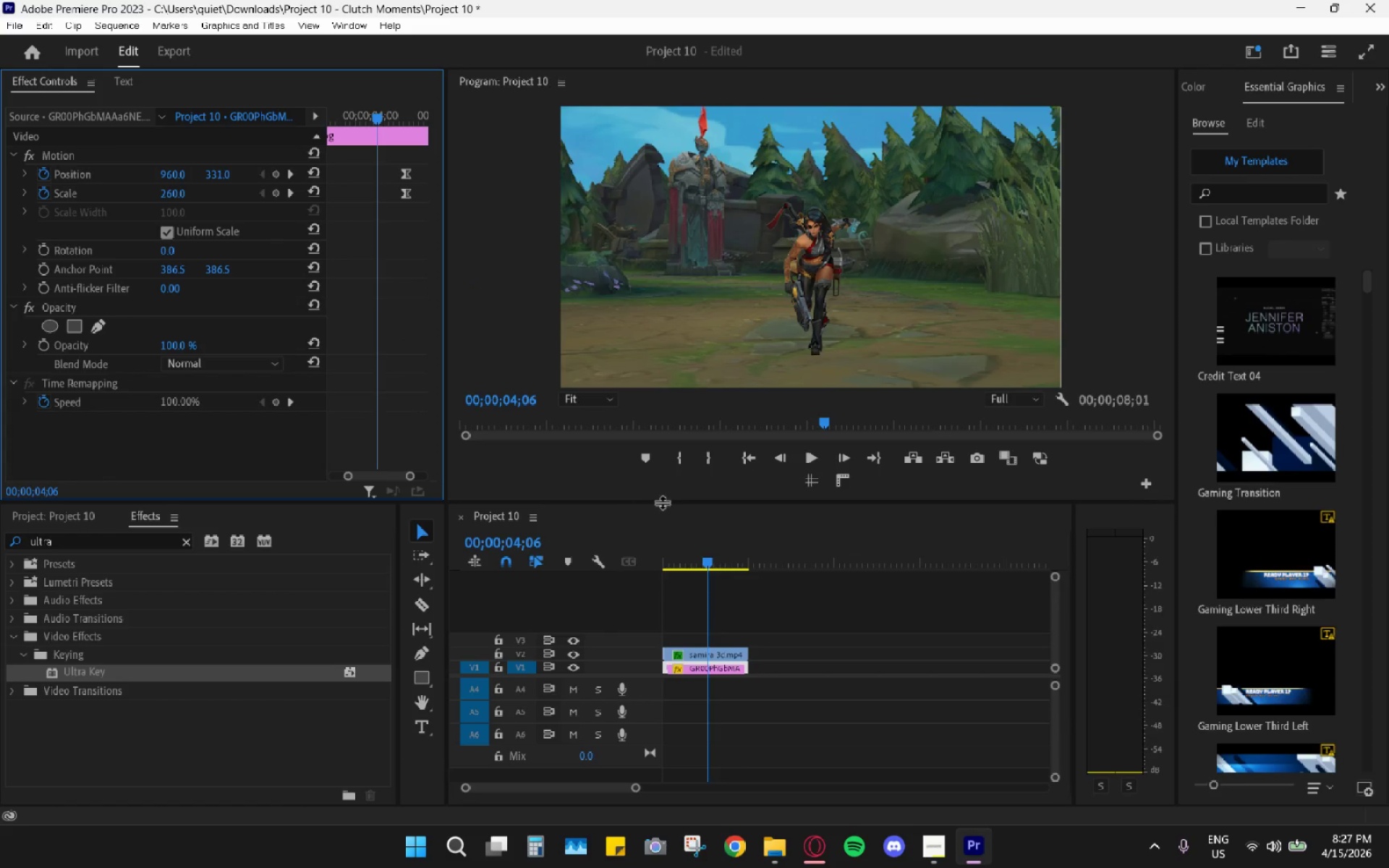 
left_click_drag(start_coordinate=[707, 559], to_coordinate=[564, 525])
 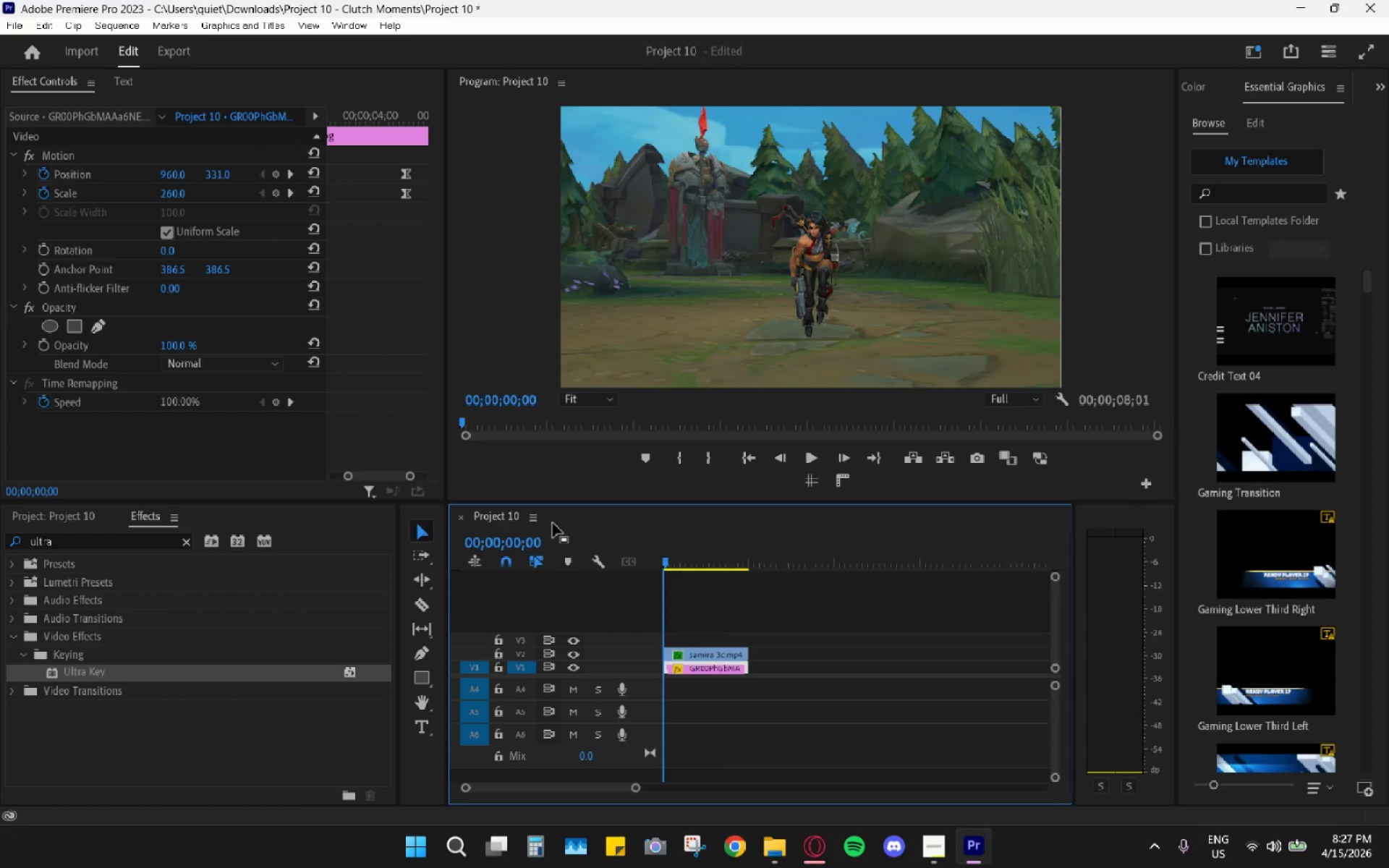 
key(Space)
 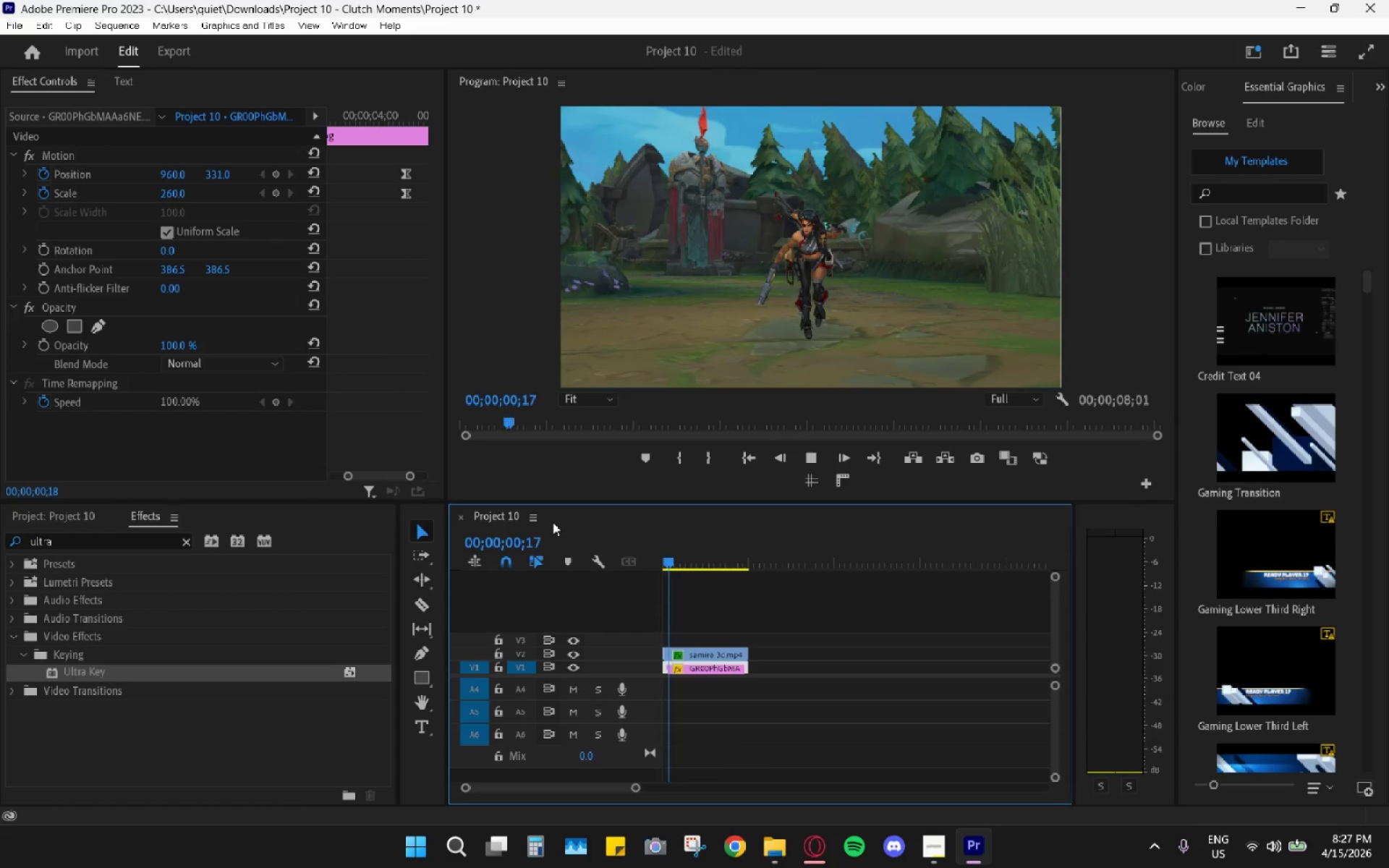 
key(Space)
 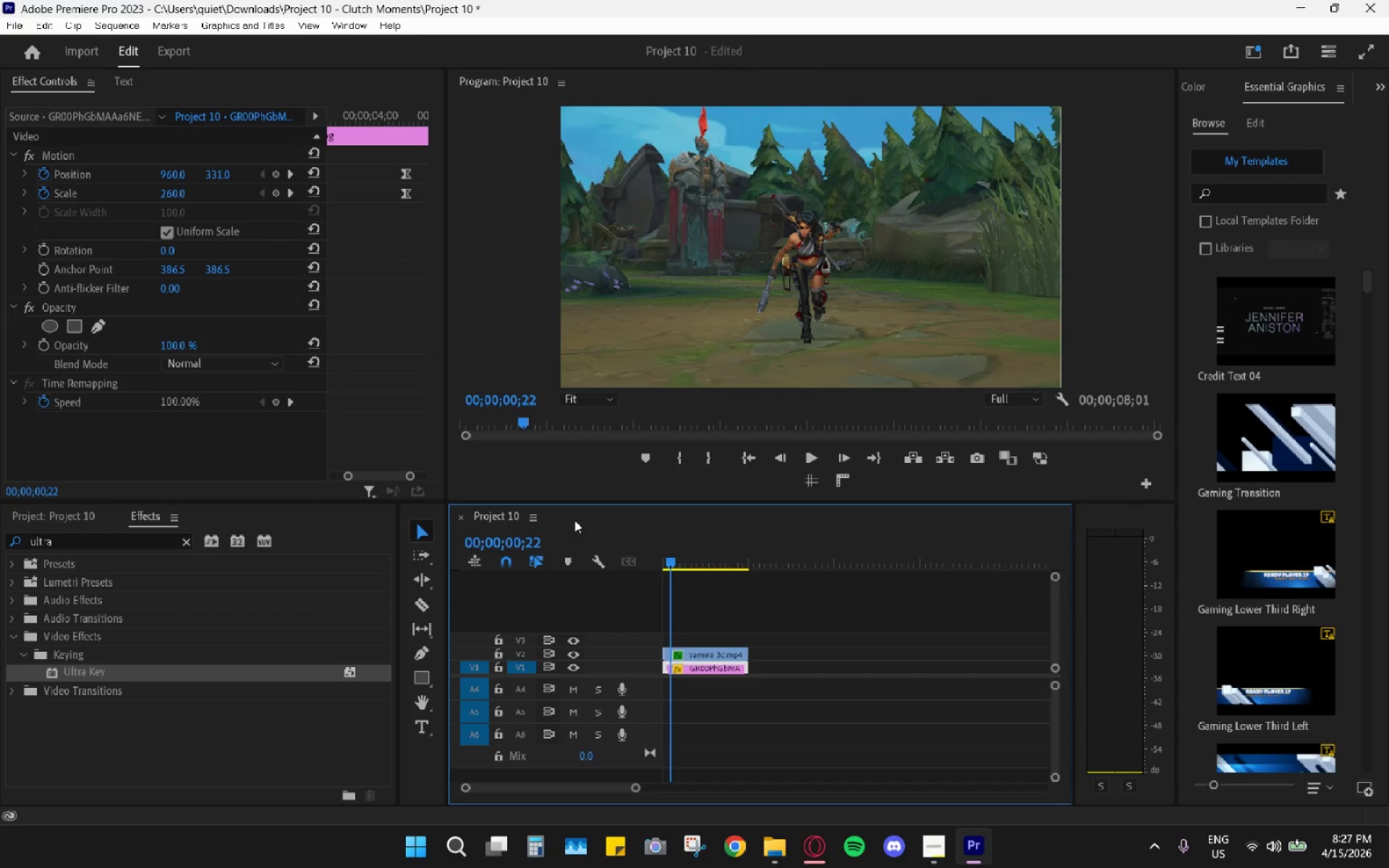 
key(Control+Z)
 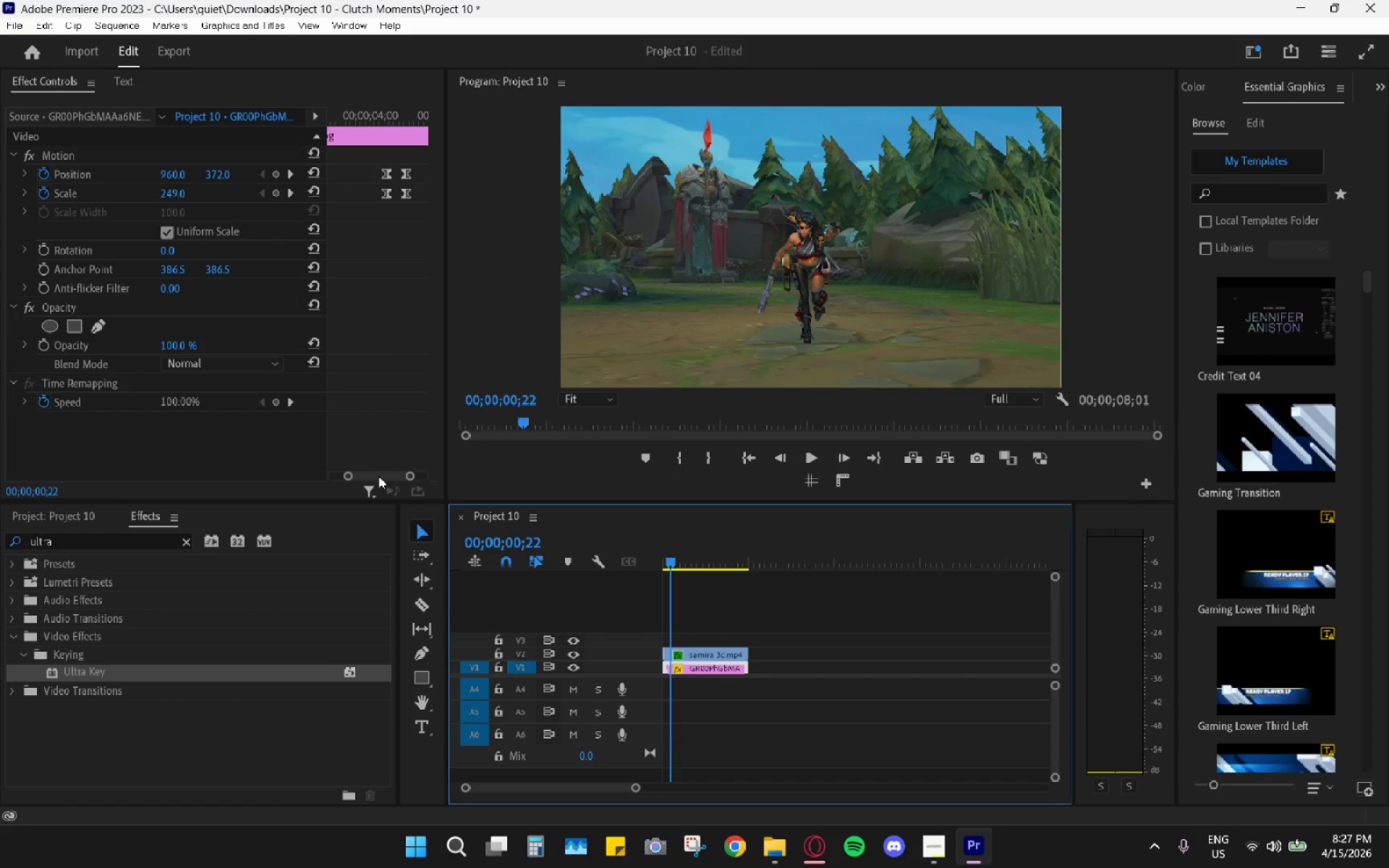 
left_click_drag(start_coordinate=[386, 473], to_coordinate=[362, 478])
 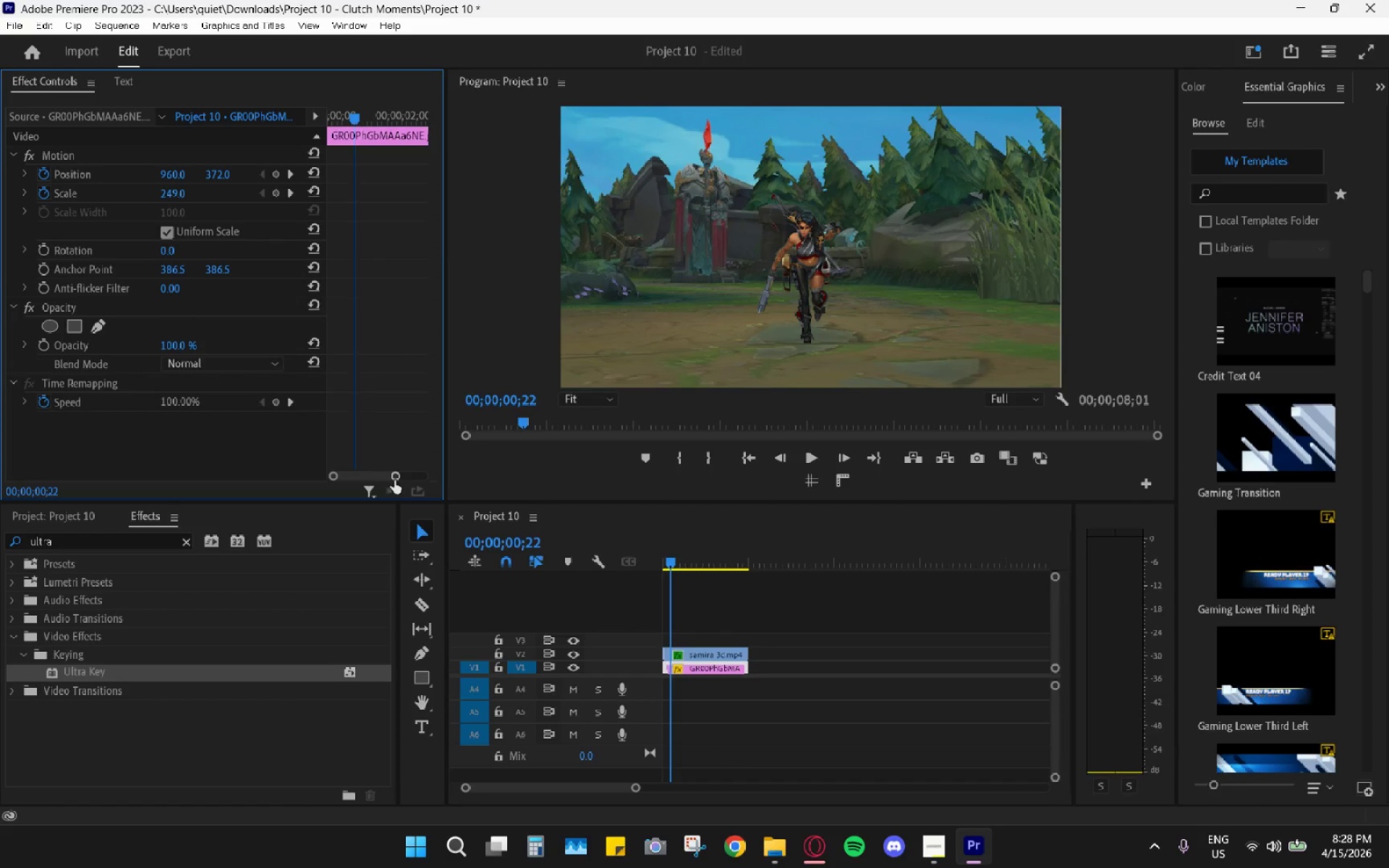 
left_click_drag(start_coordinate=[394, 480], to_coordinate=[410, 482])
 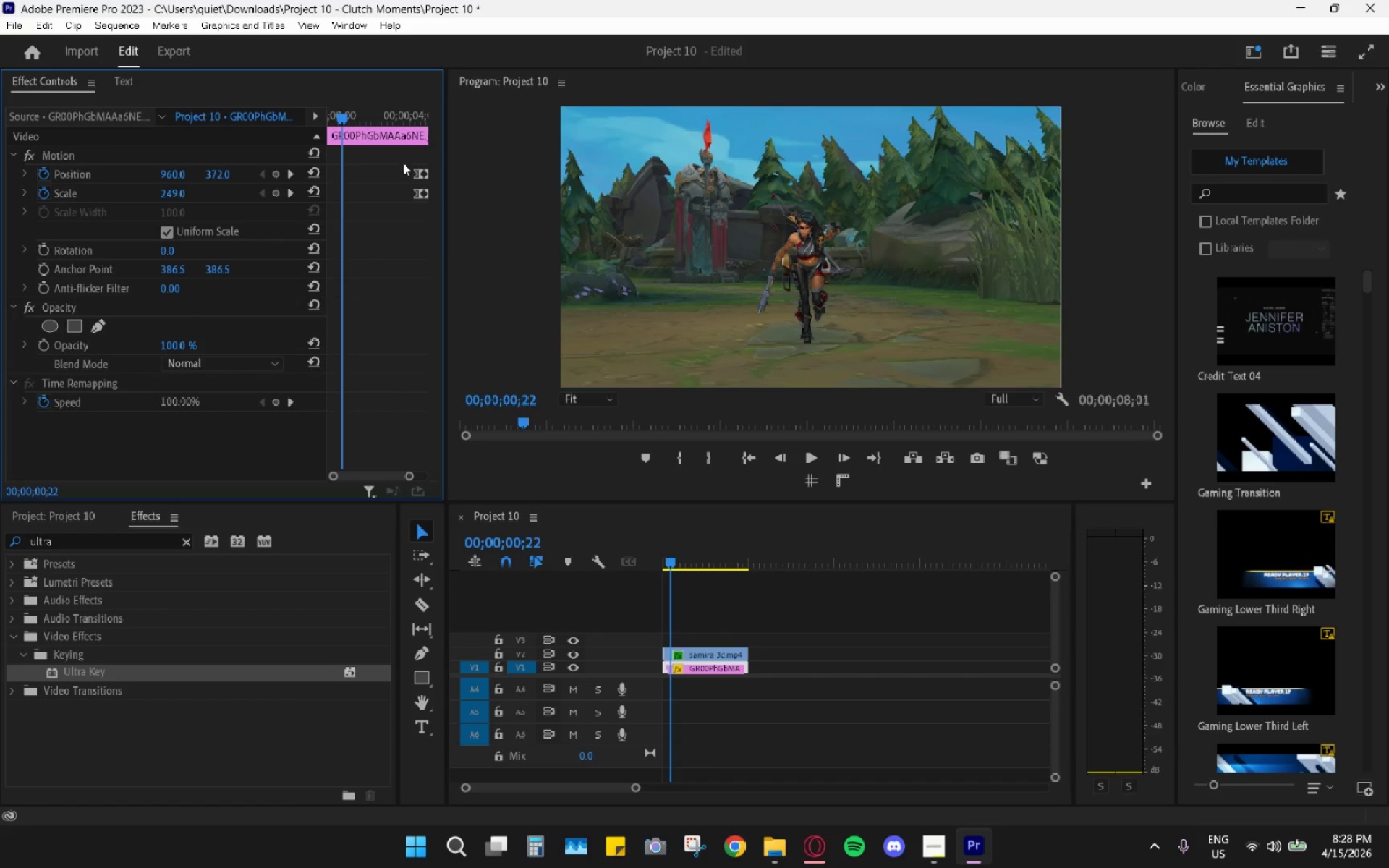 
left_click_drag(start_coordinate=[402, 161], to_coordinate=[422, 210])
 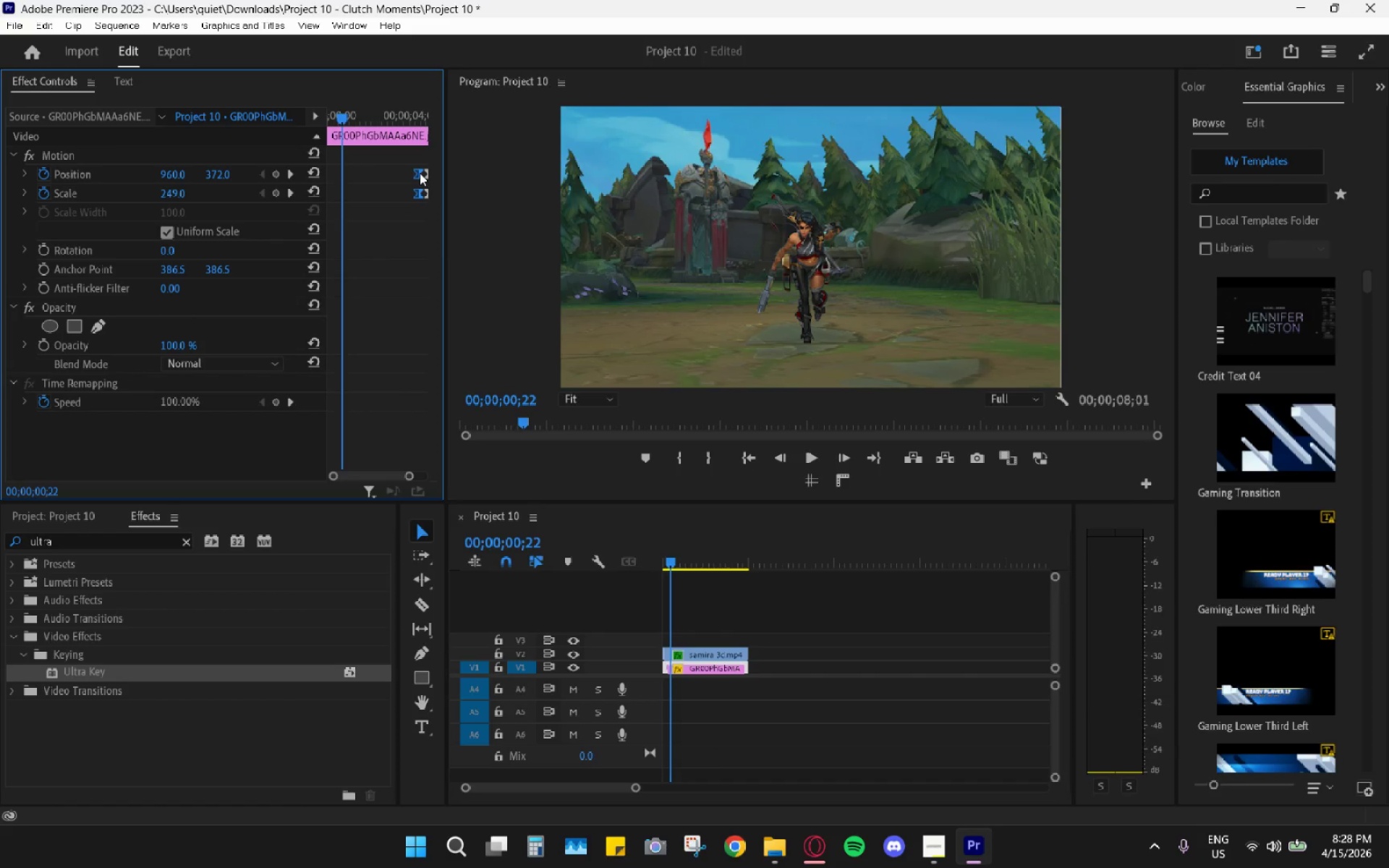 
left_click_drag(start_coordinate=[420, 173], to_coordinate=[213, 186])
 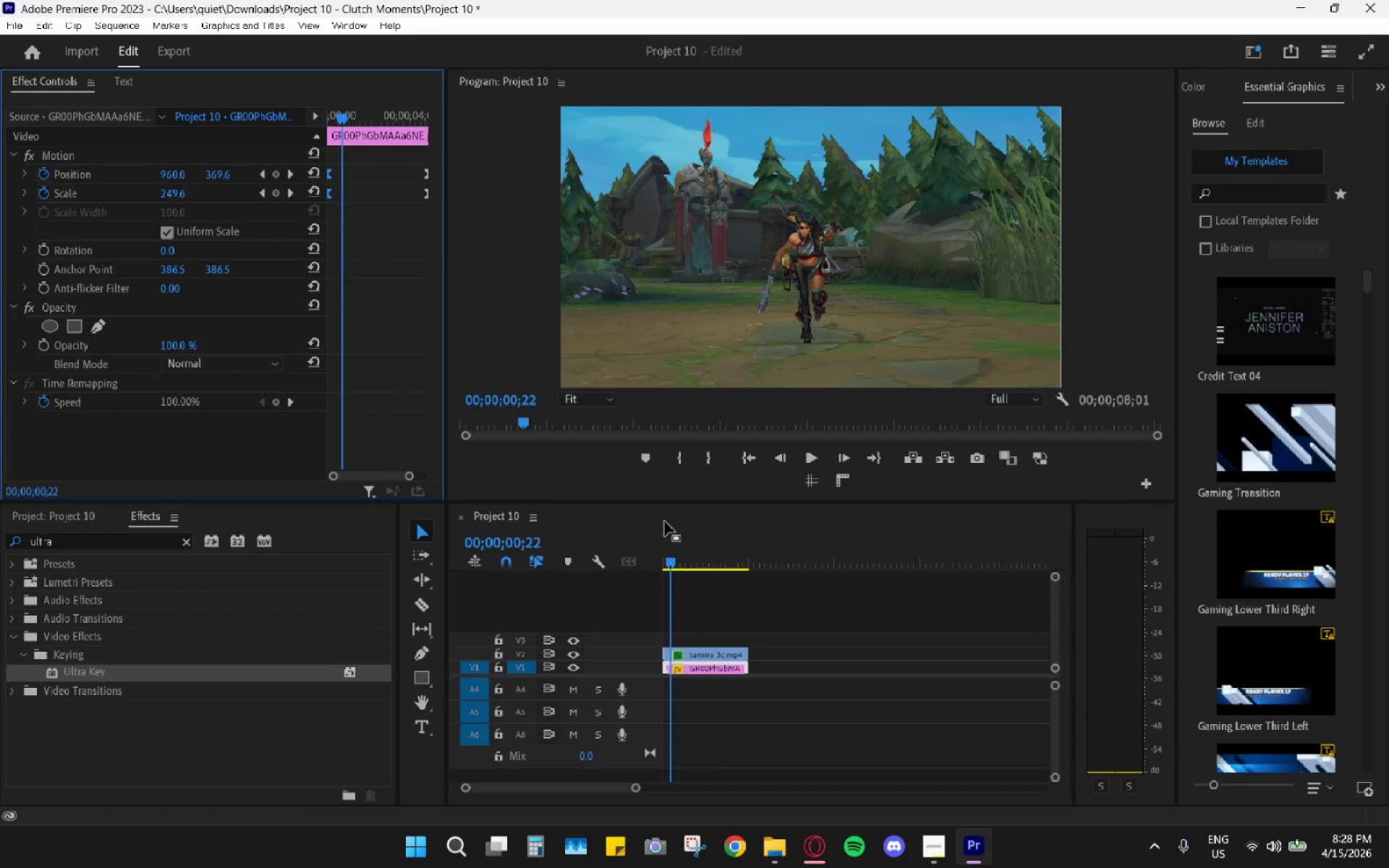 
left_click_drag(start_coordinate=[676, 555], to_coordinate=[608, 560])
 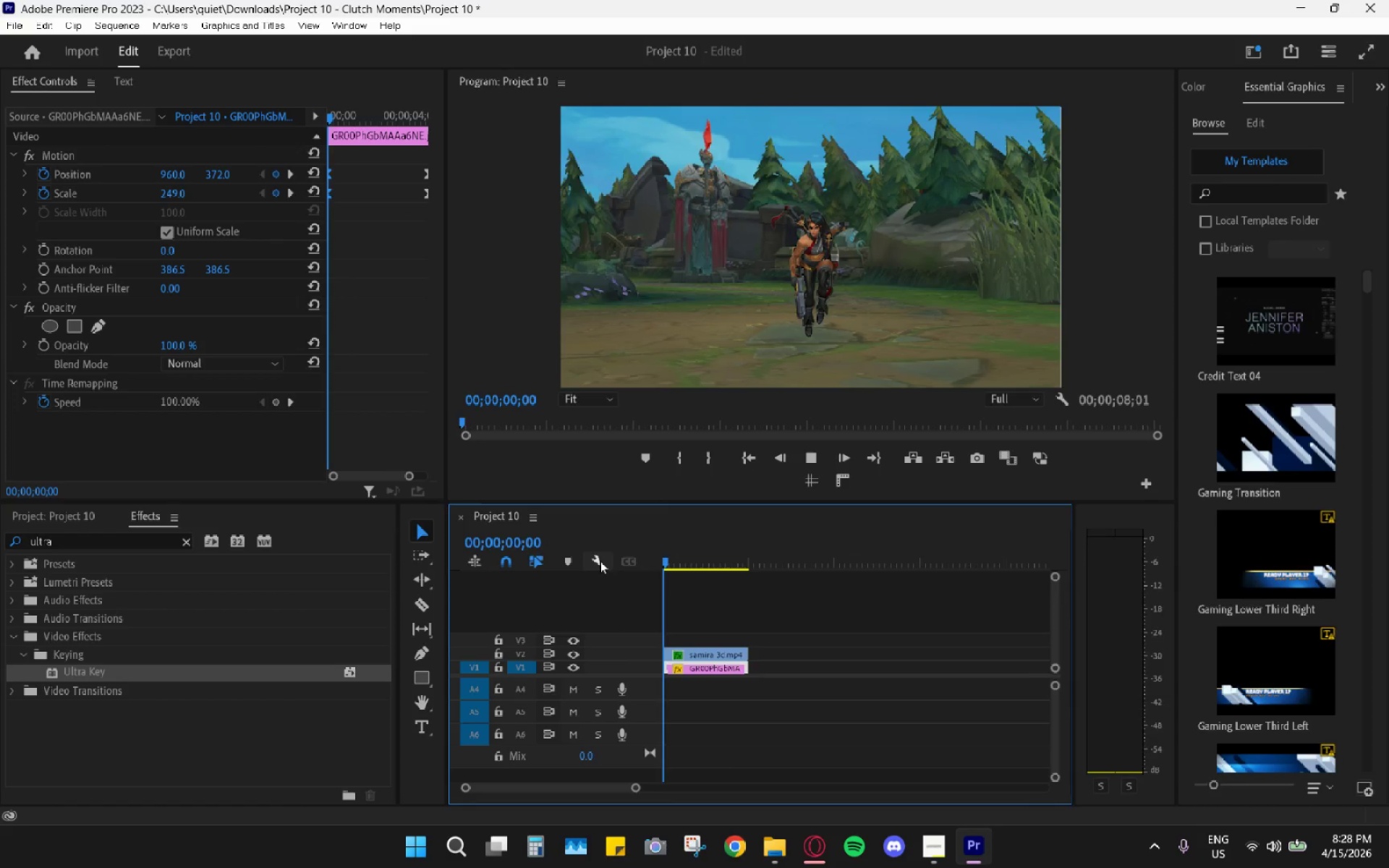 
key(Space)
 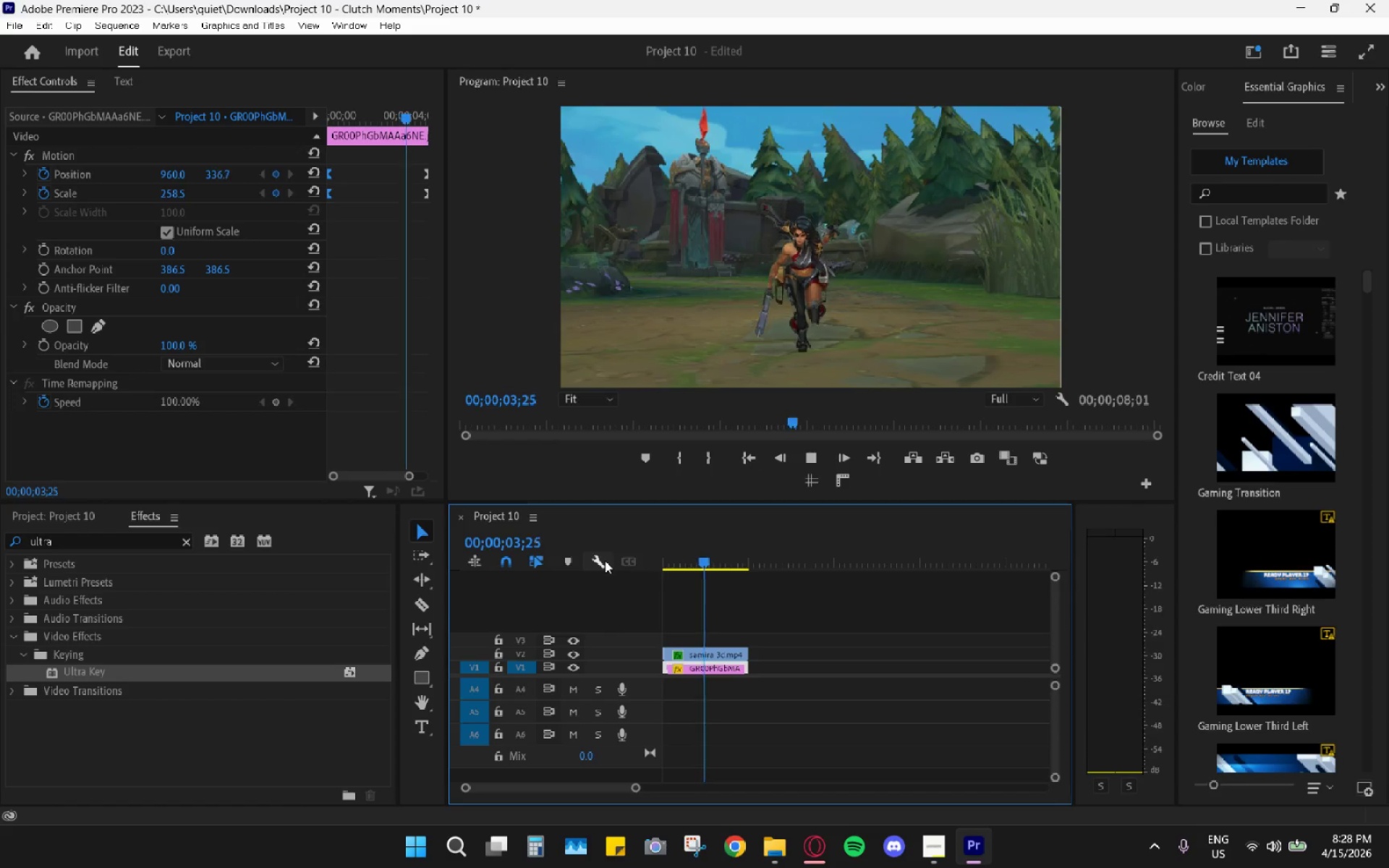 
wait(5.28)
 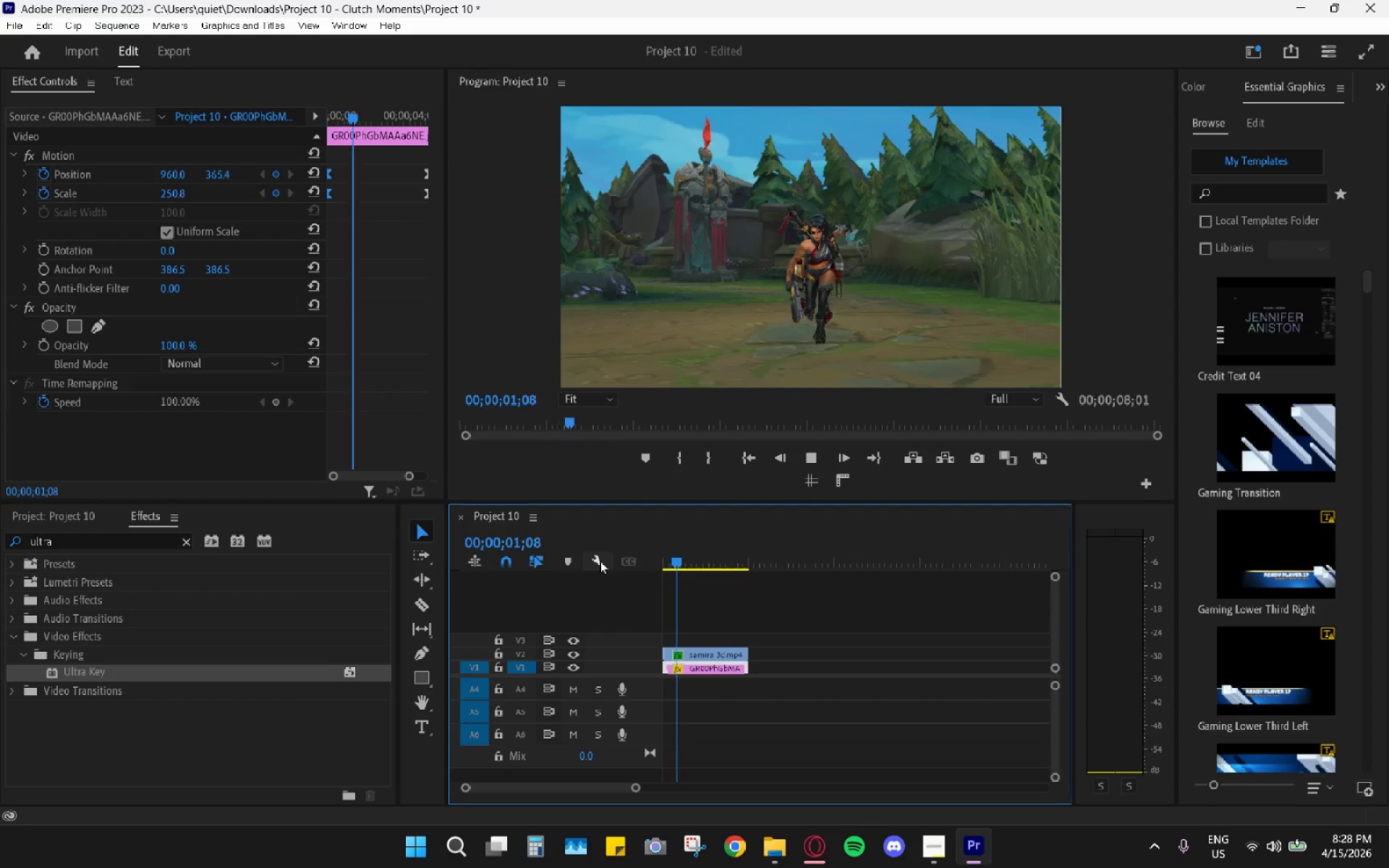 
key(Space)
 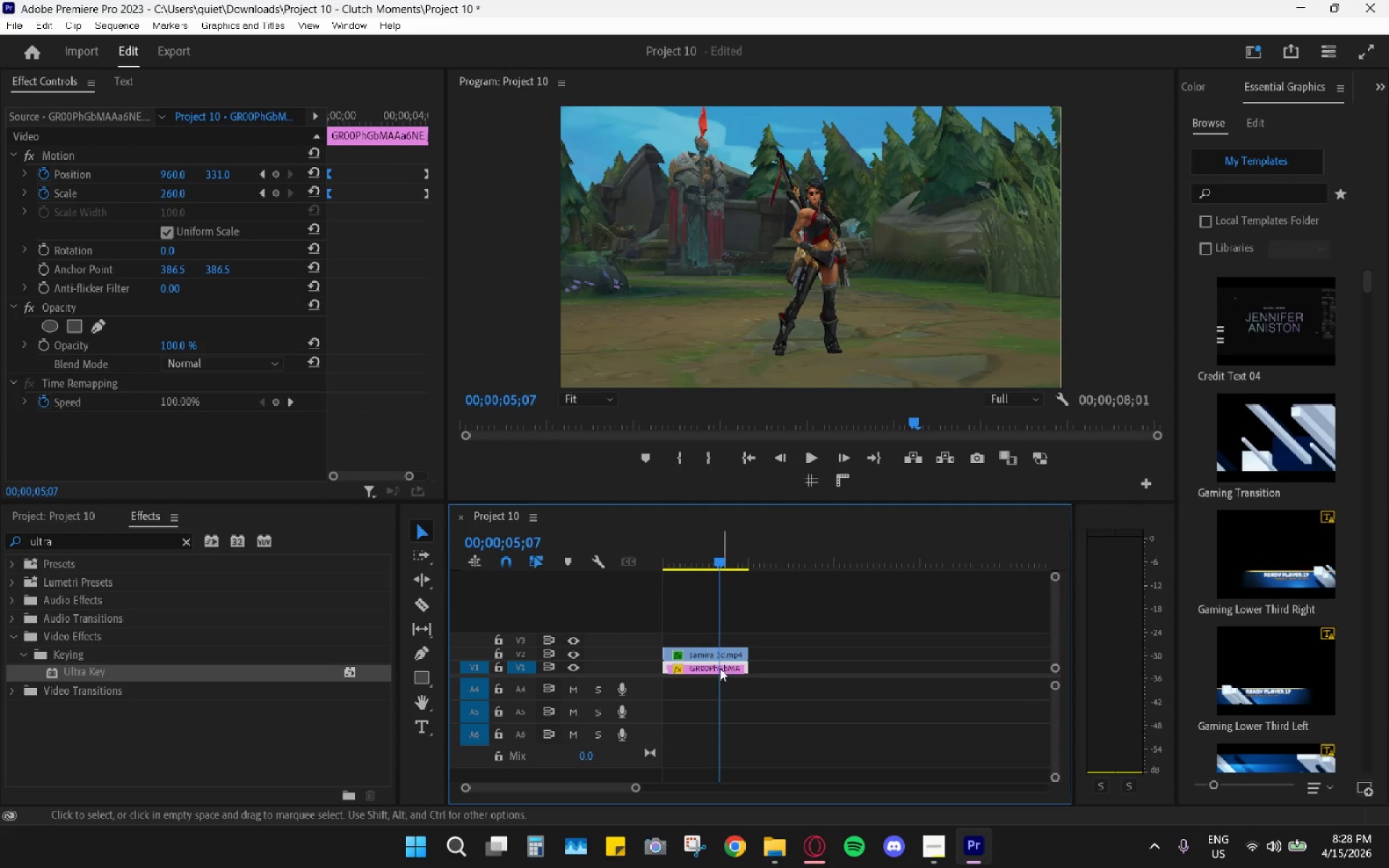 
left_click([719, 667])
 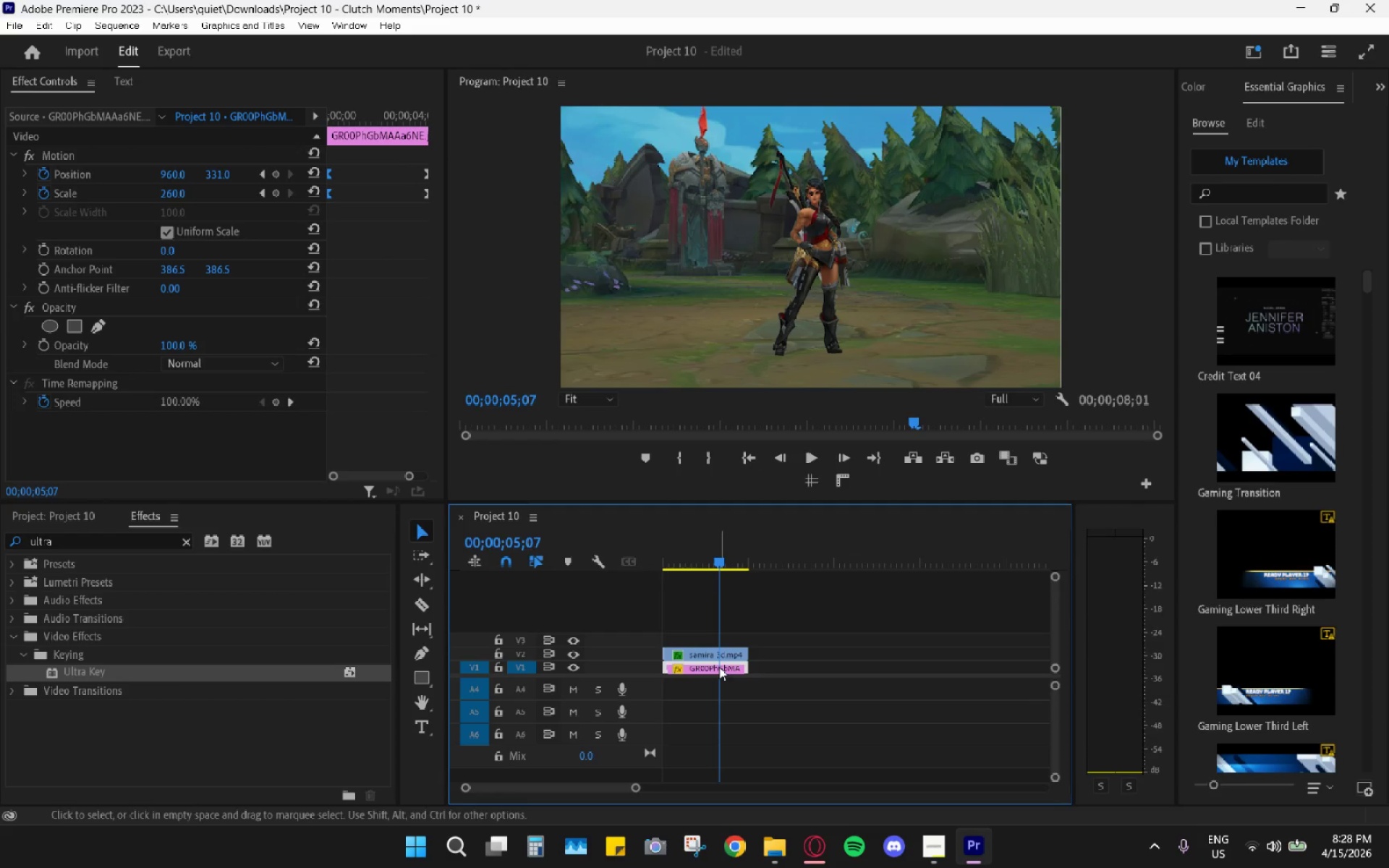 
key(Shift+E)
 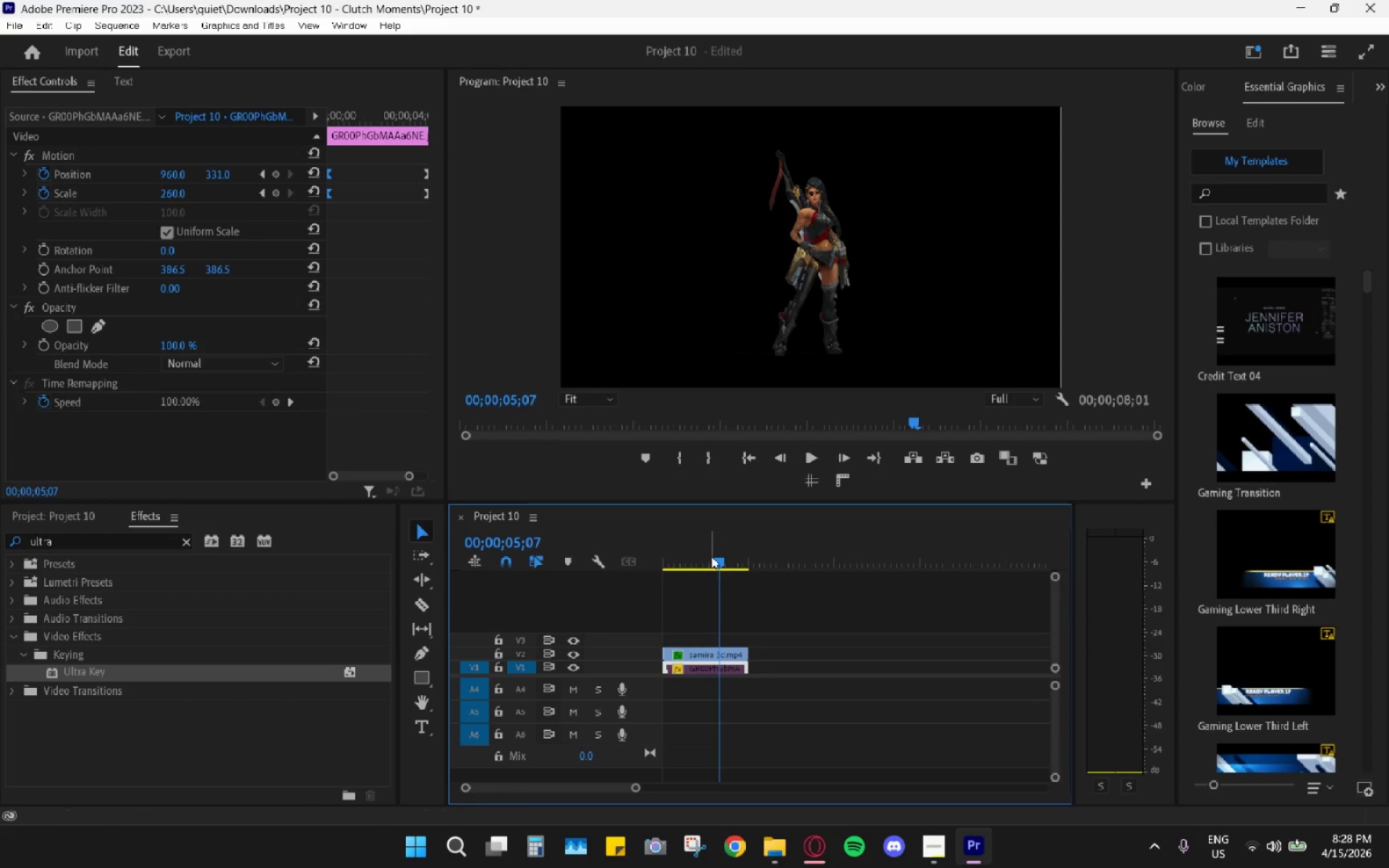 
left_click_drag(start_coordinate=[711, 556], to_coordinate=[575, 542])
 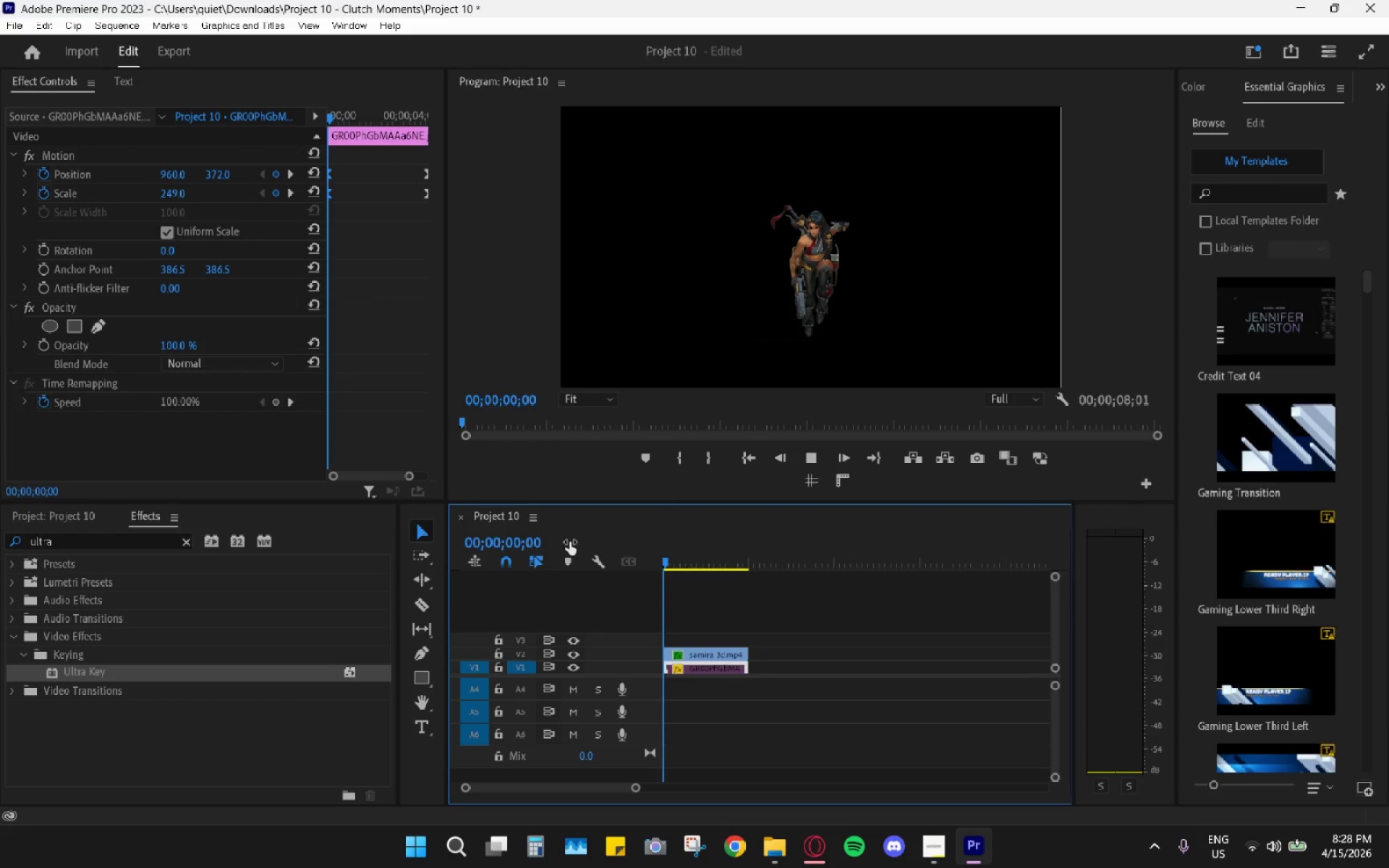 
key(Space)
 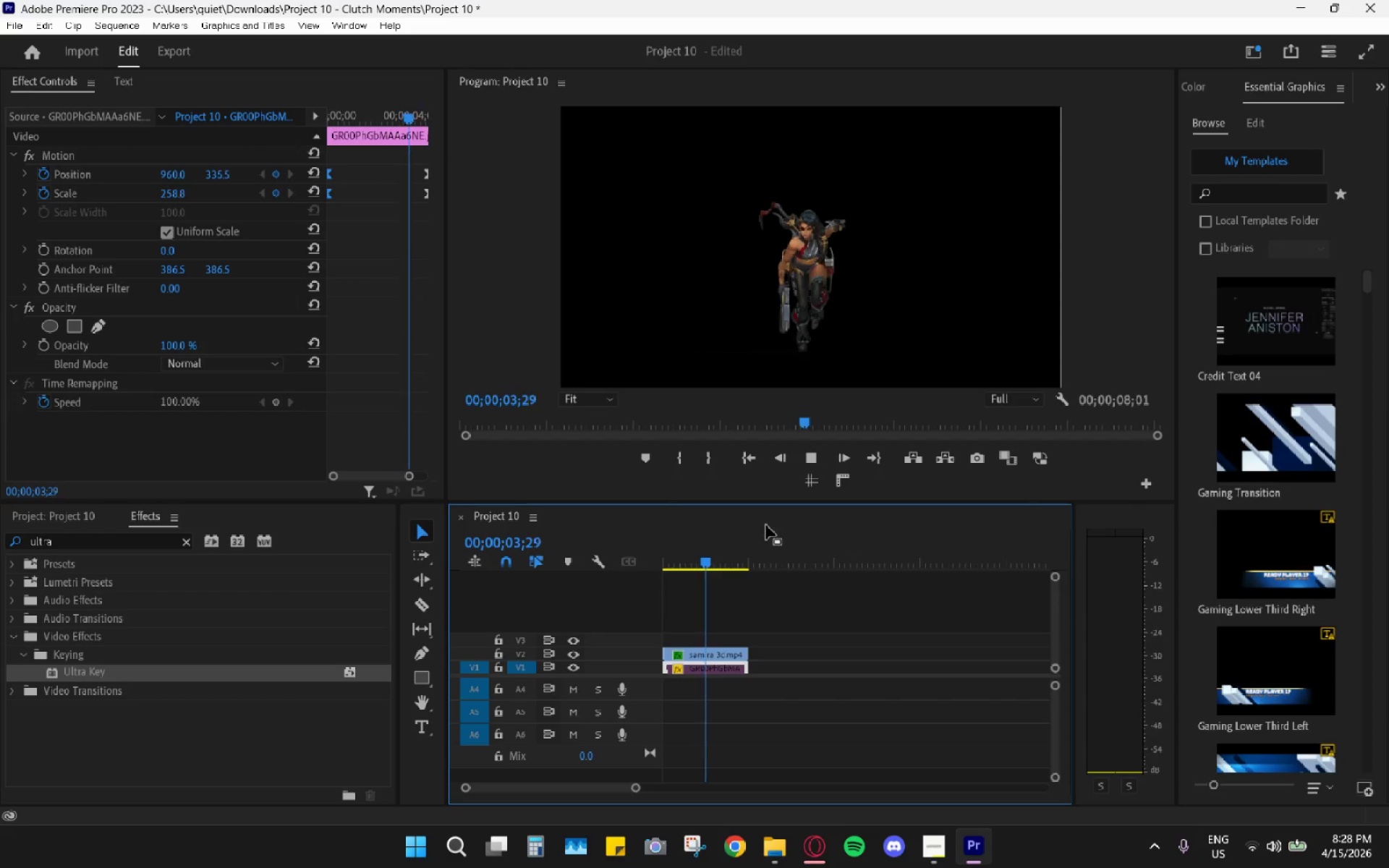 
wait(5.41)
 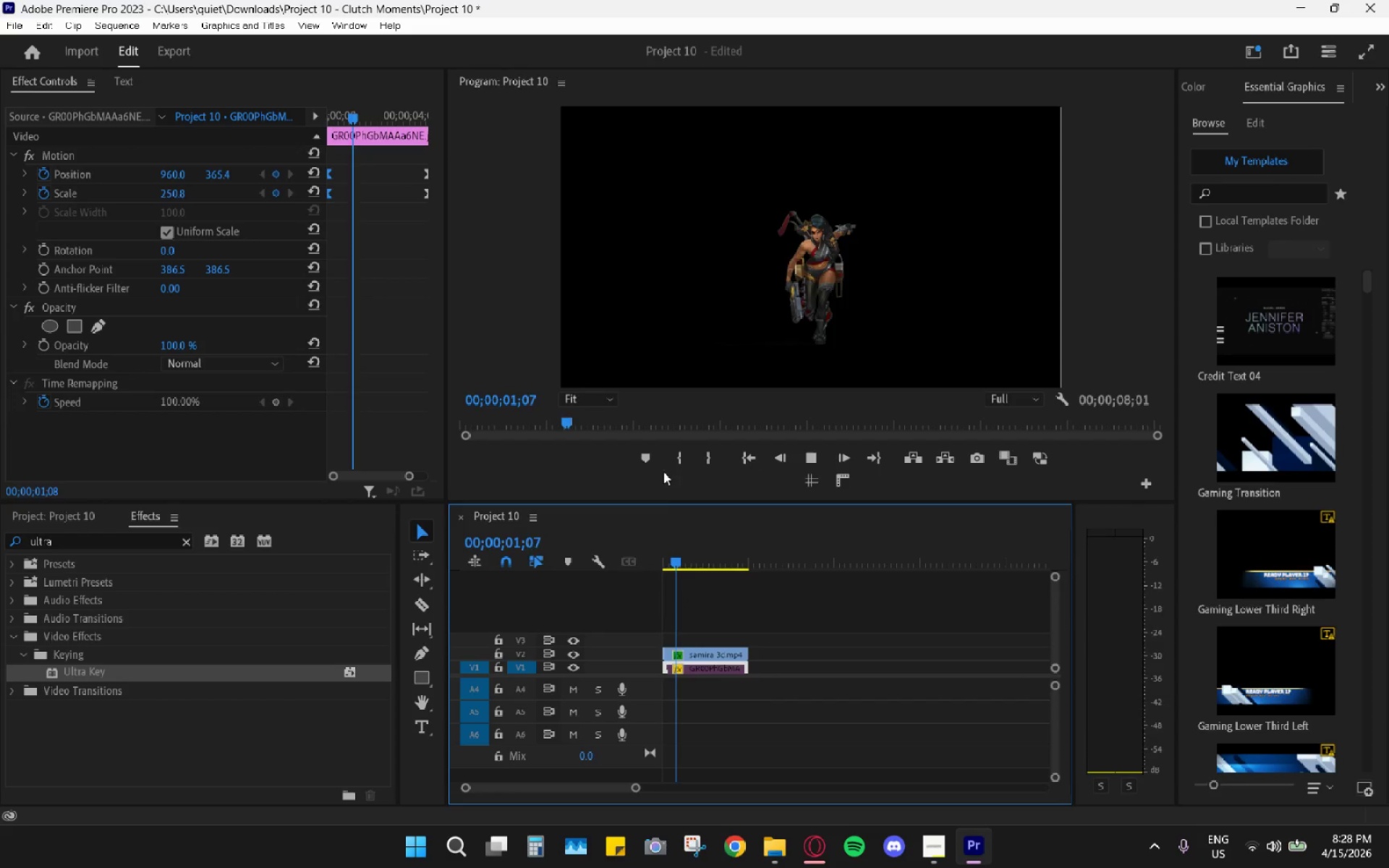 
key(Space)
 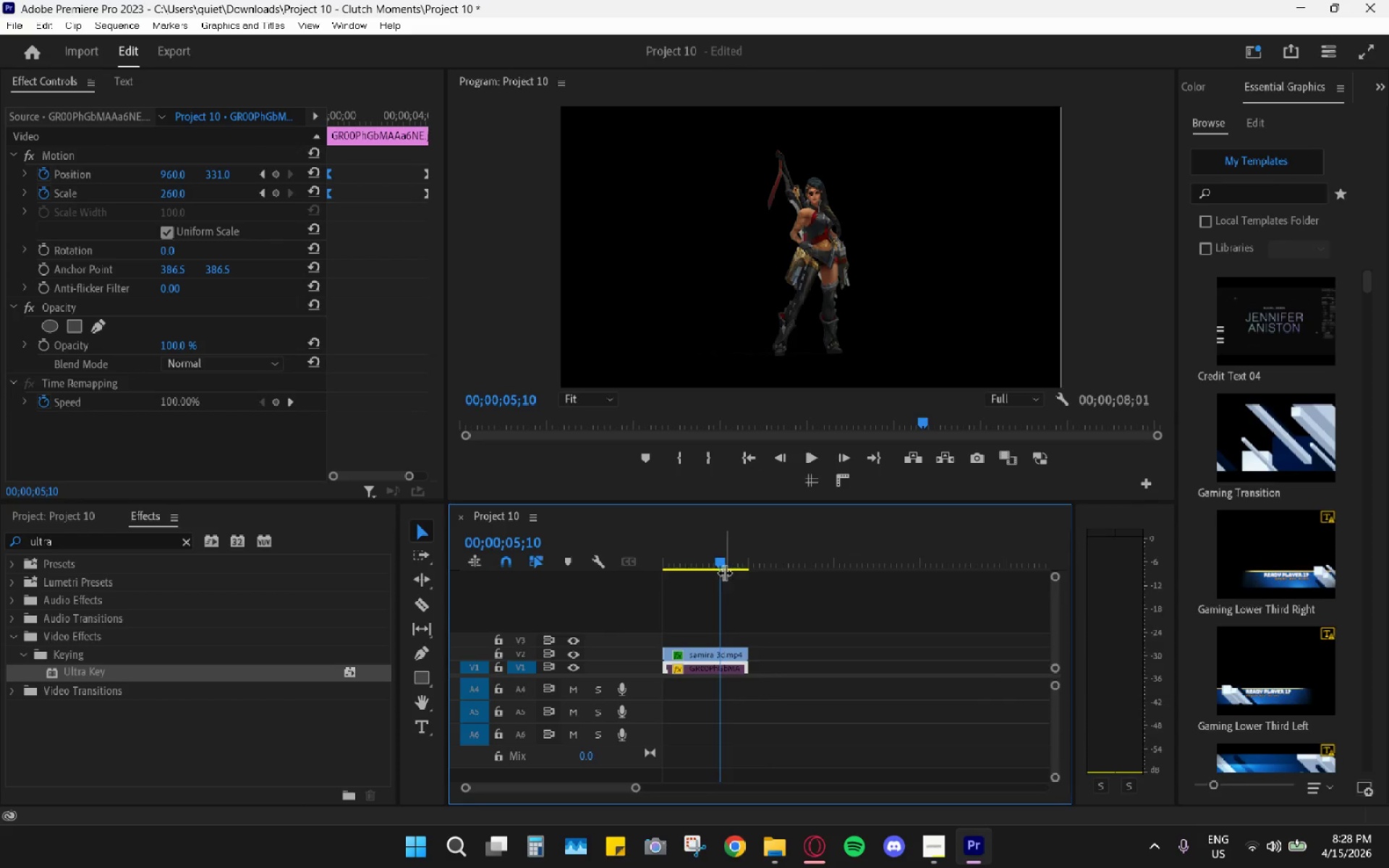 
hold_key(key=AltLeft, duration=0.53)
scroll: coordinate [676, 672], scroll_direction: up, amount: 9.0
 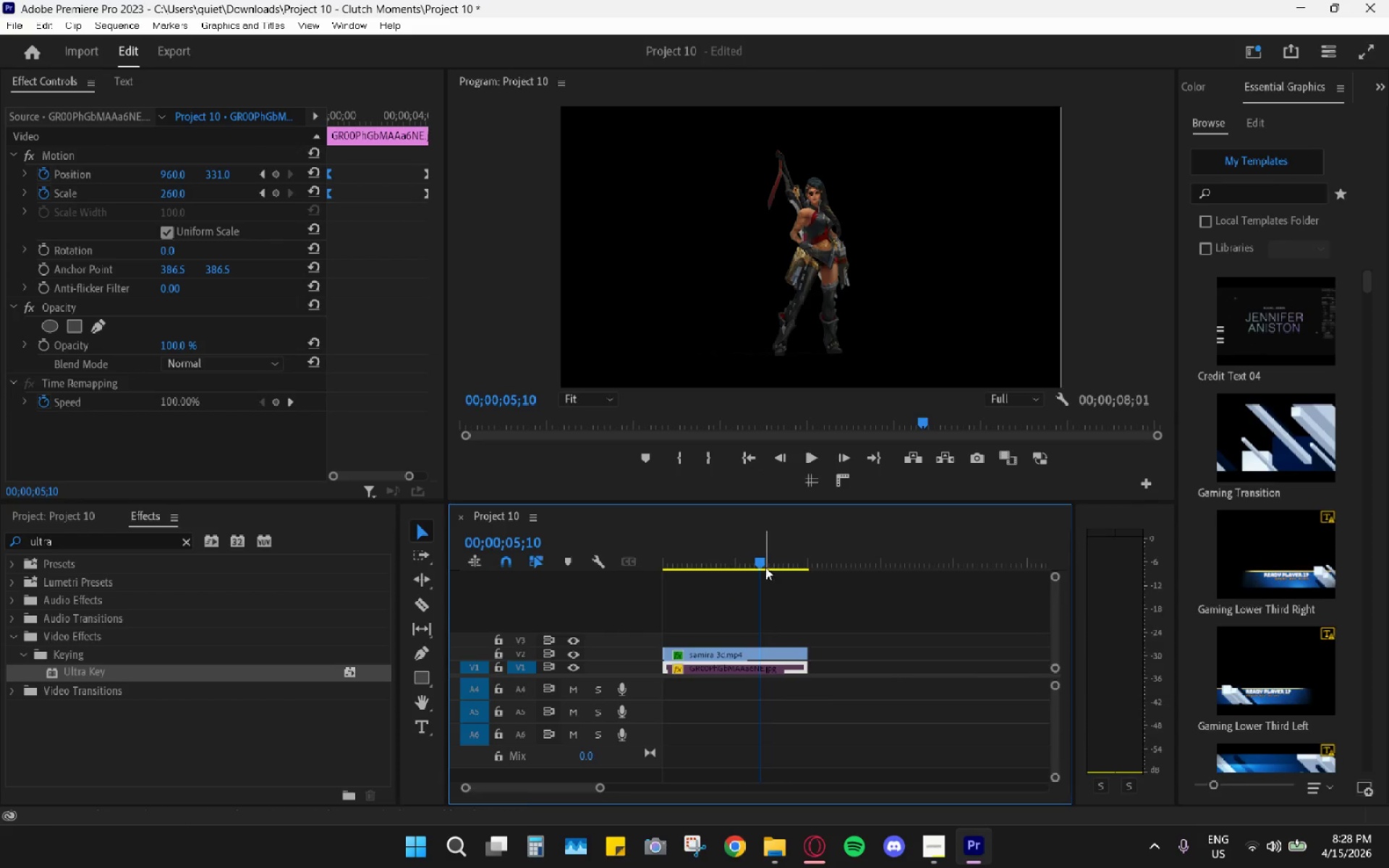 
left_click_drag(start_coordinate=[749, 563], to_coordinate=[692, 559])
 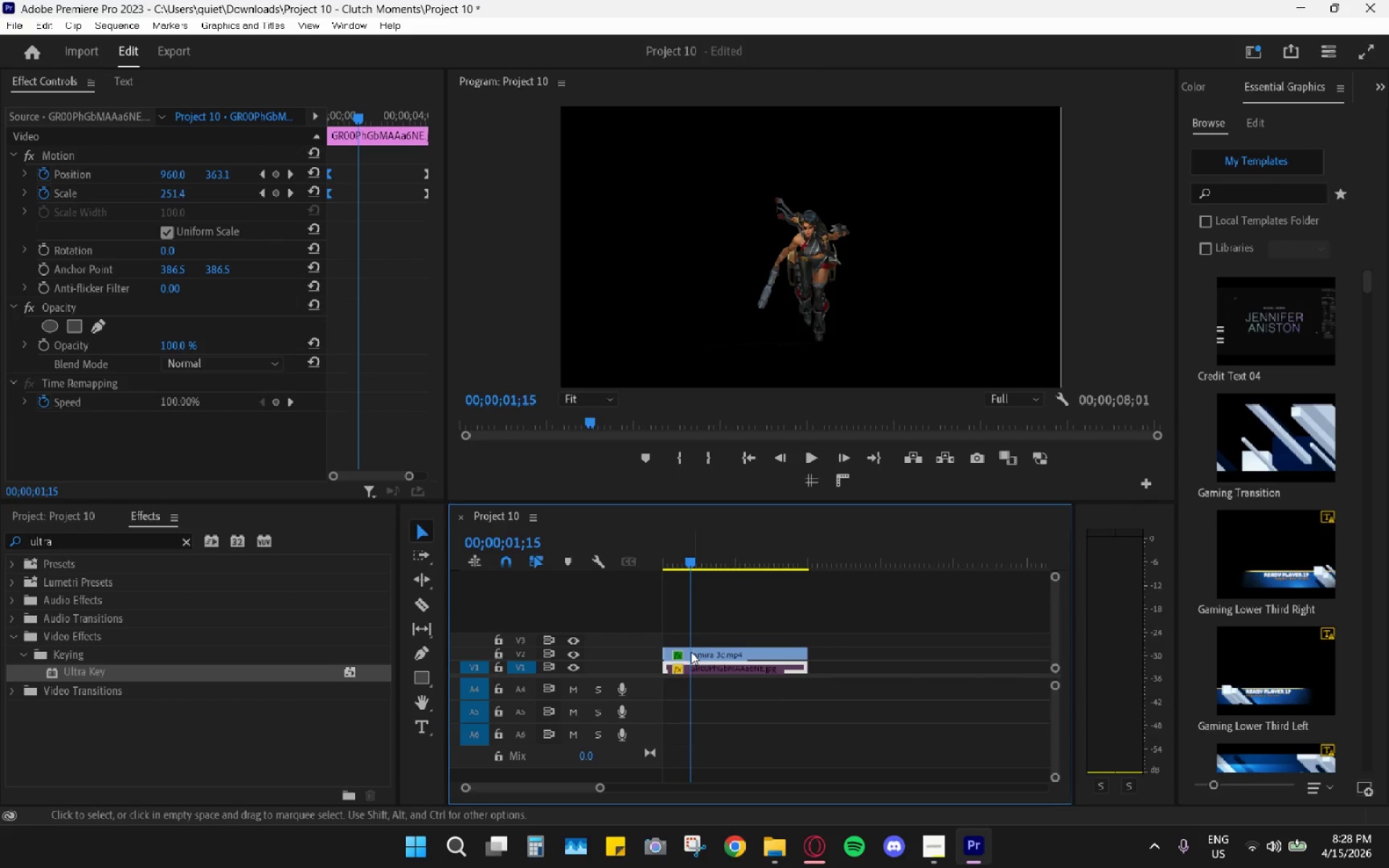 
left_click([694, 653])
 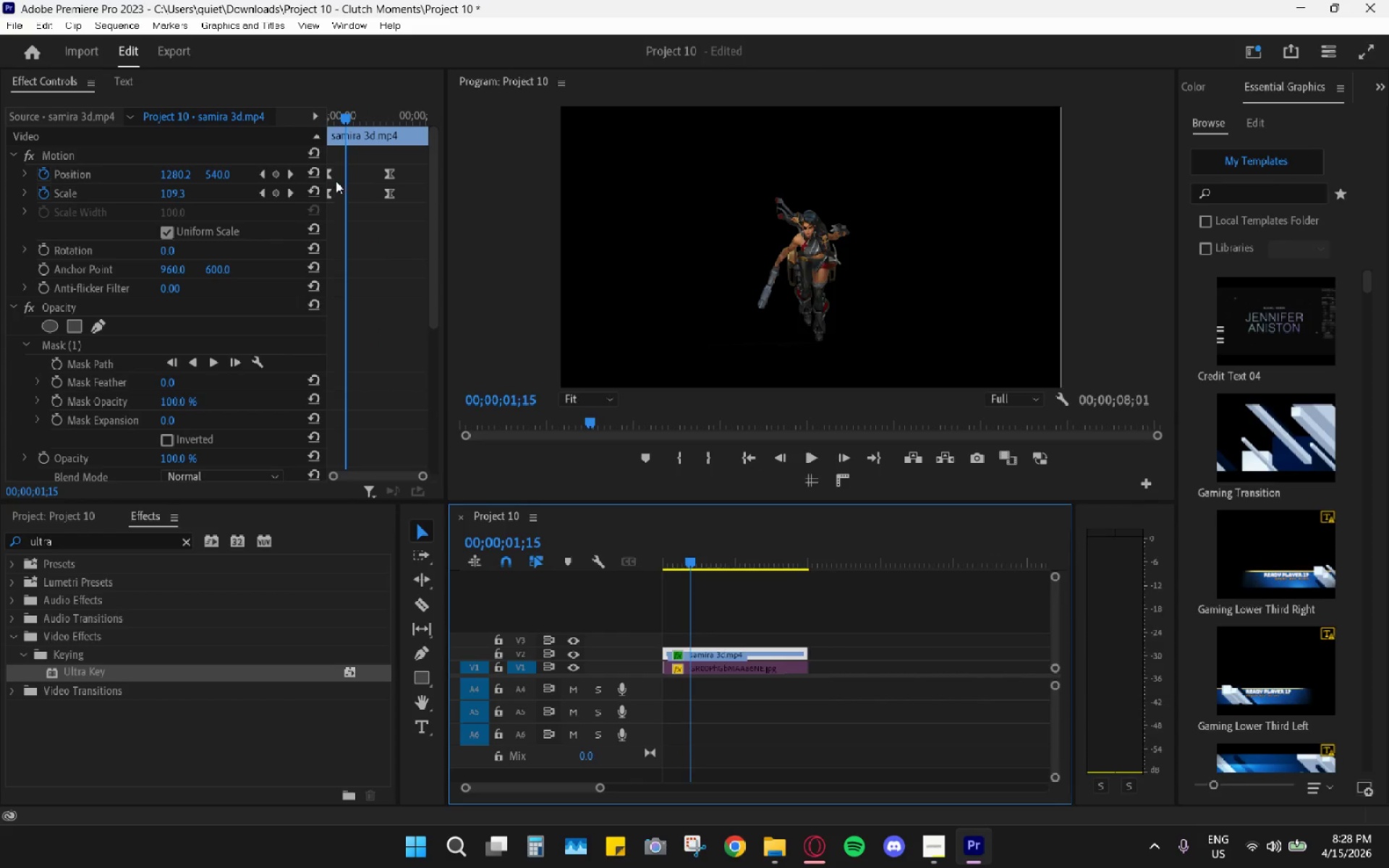 
left_click_drag(start_coordinate=[329, 175], to_coordinate=[347, 182])
 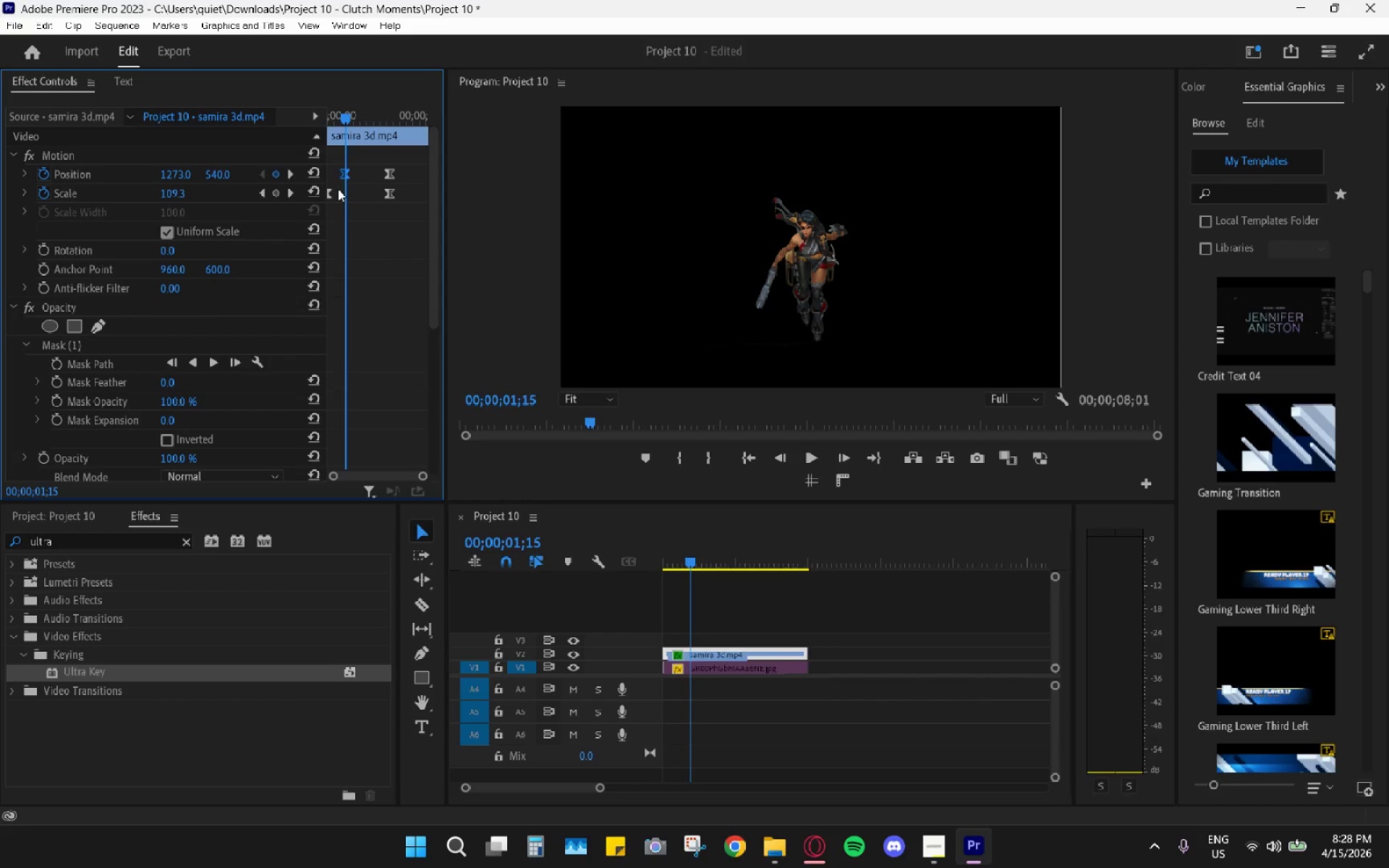 
left_click_drag(start_coordinate=[337, 189], to_coordinate=[333, 190])
 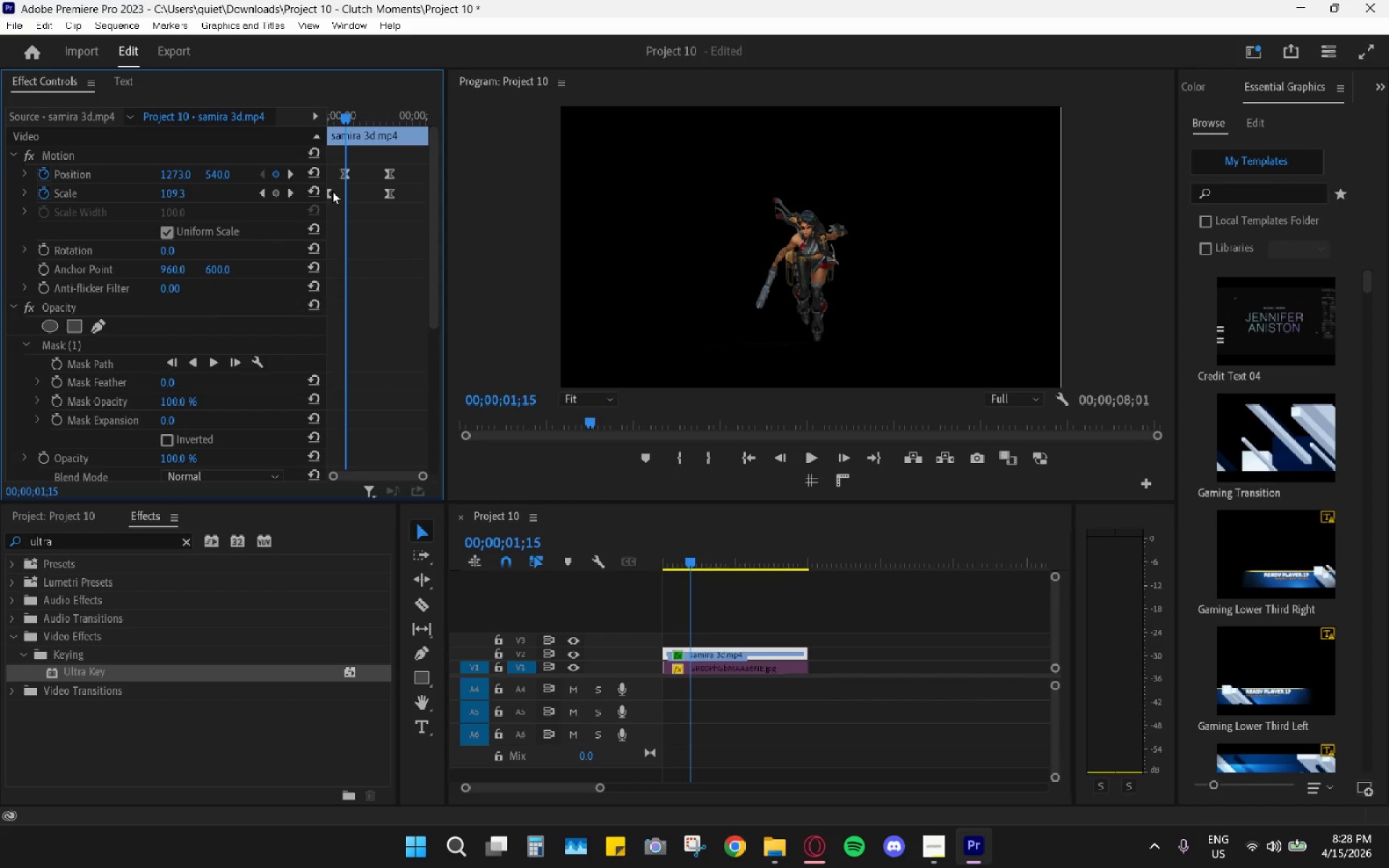 
left_click_drag(start_coordinate=[332, 191], to_coordinate=[341, 195])
 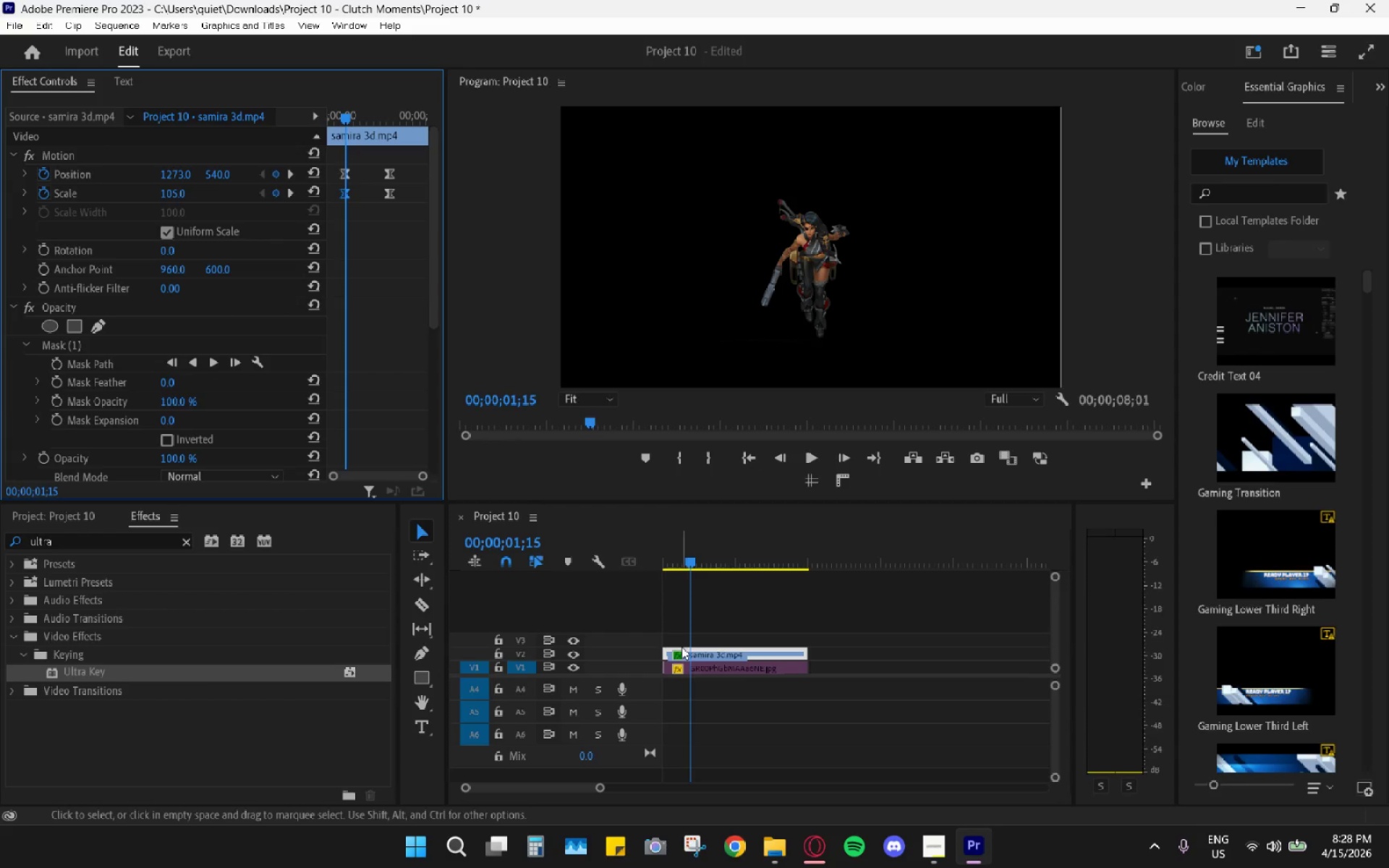 
key(C)
 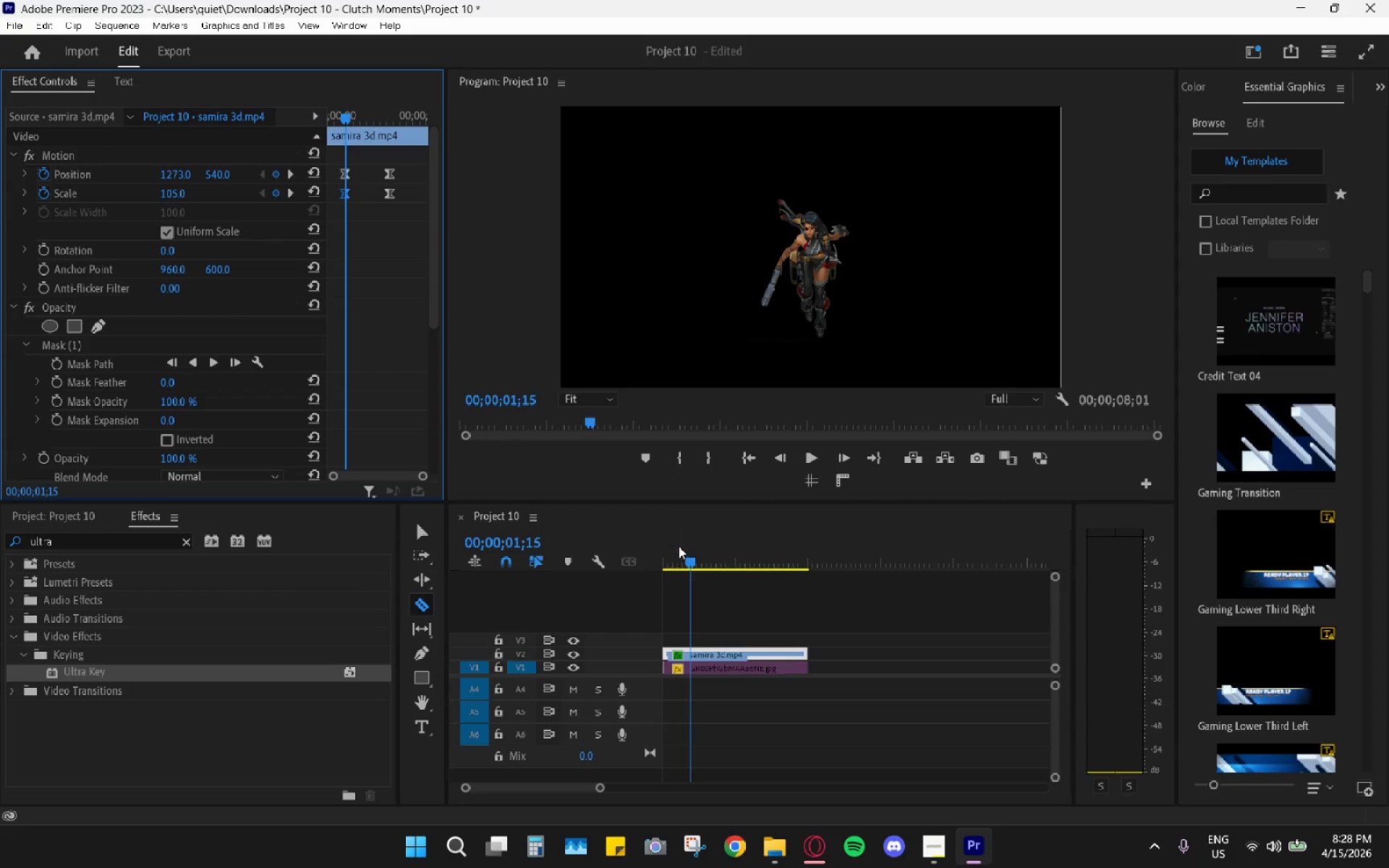 
left_click_drag(start_coordinate=[689, 551], to_coordinate=[683, 550])
 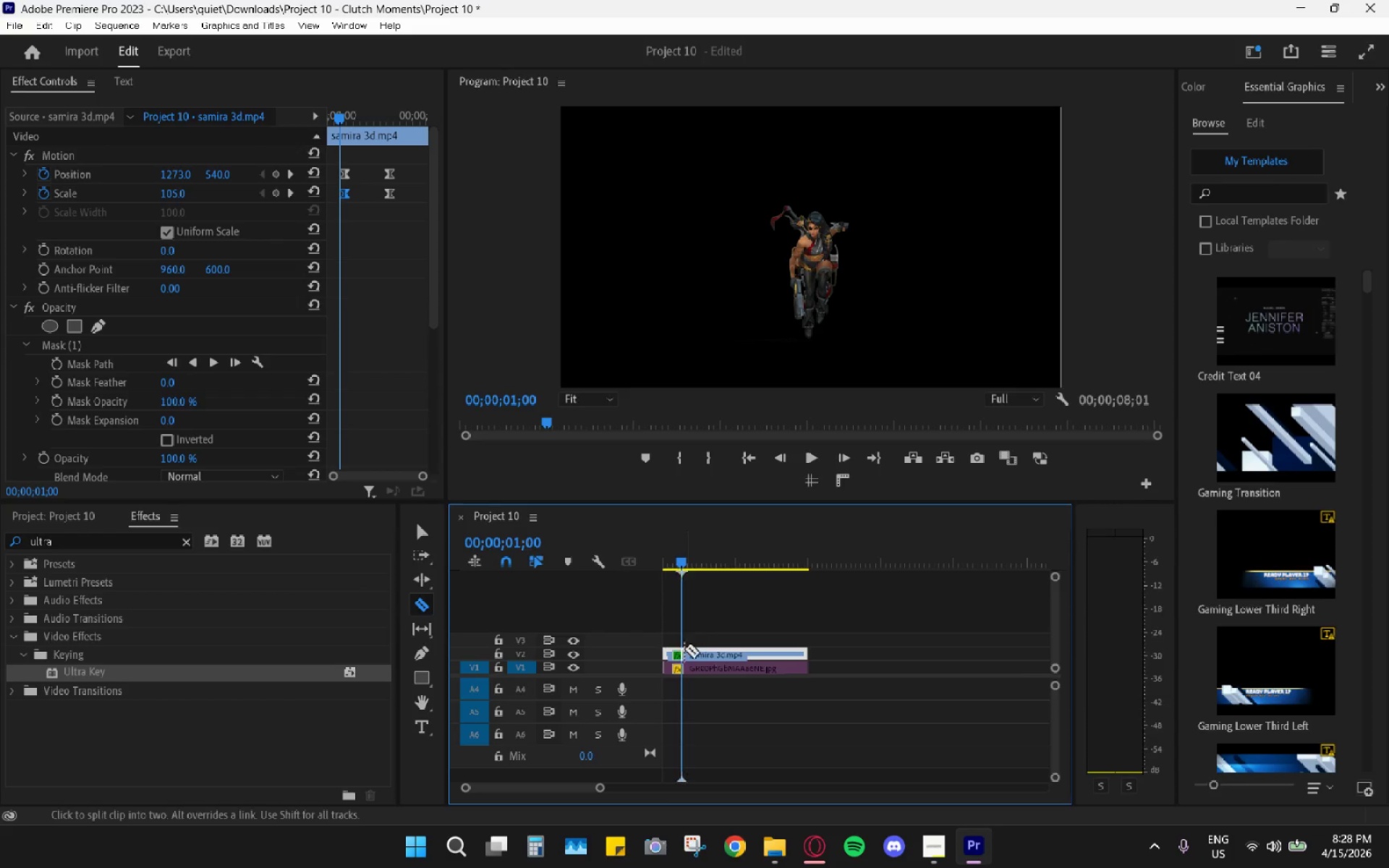 
left_click([681, 655])
 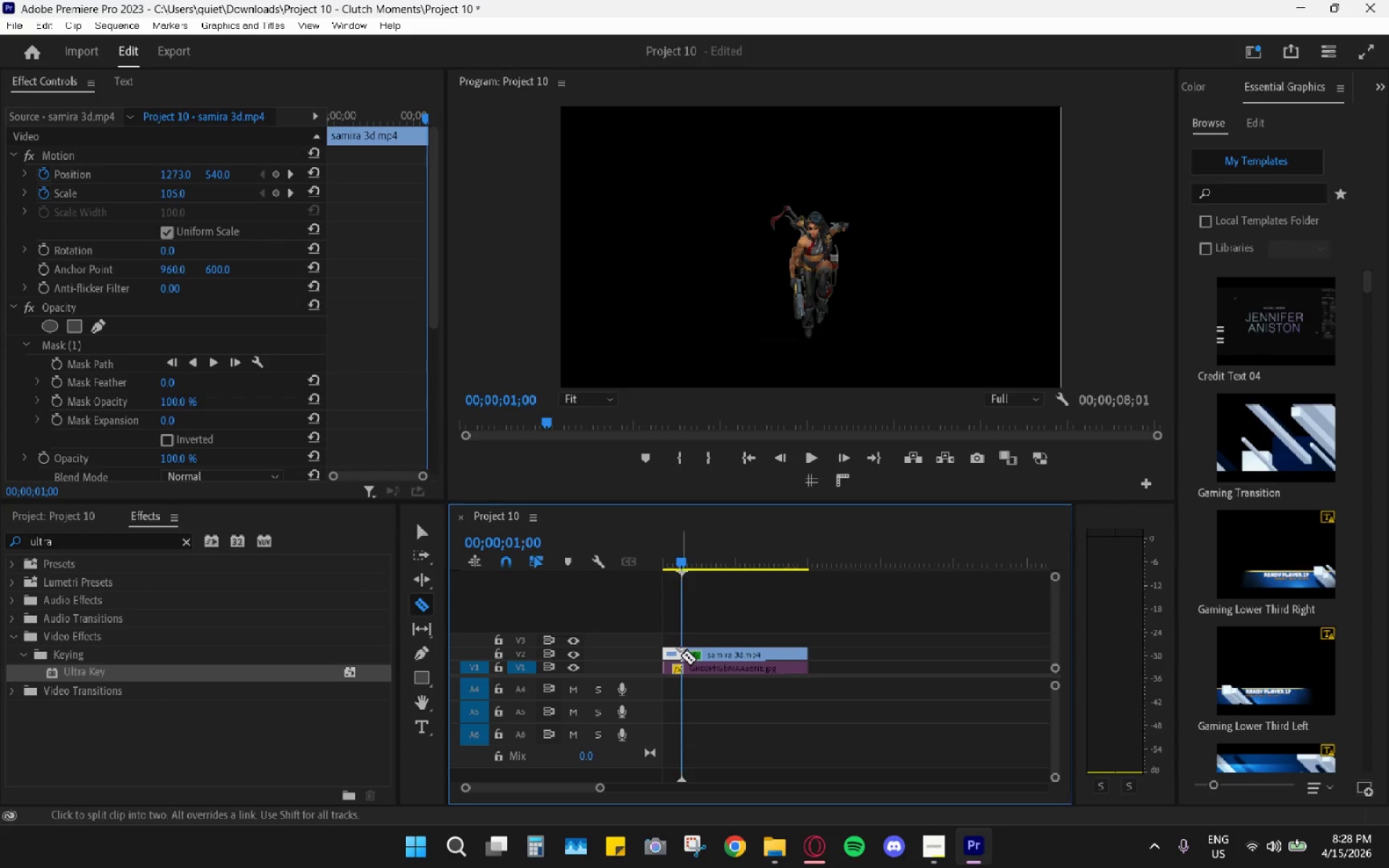 
key(V)
 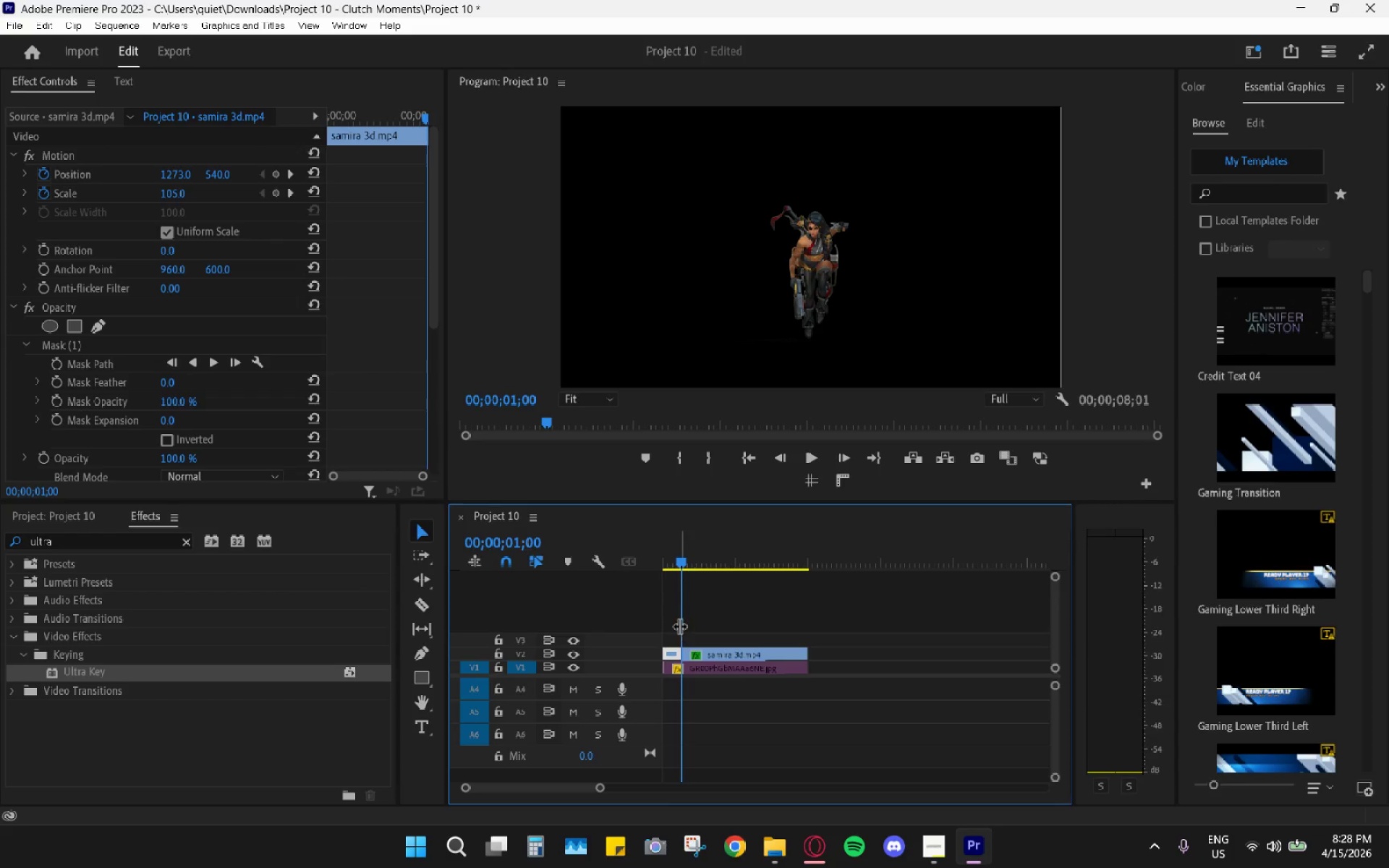 
type(hv )
 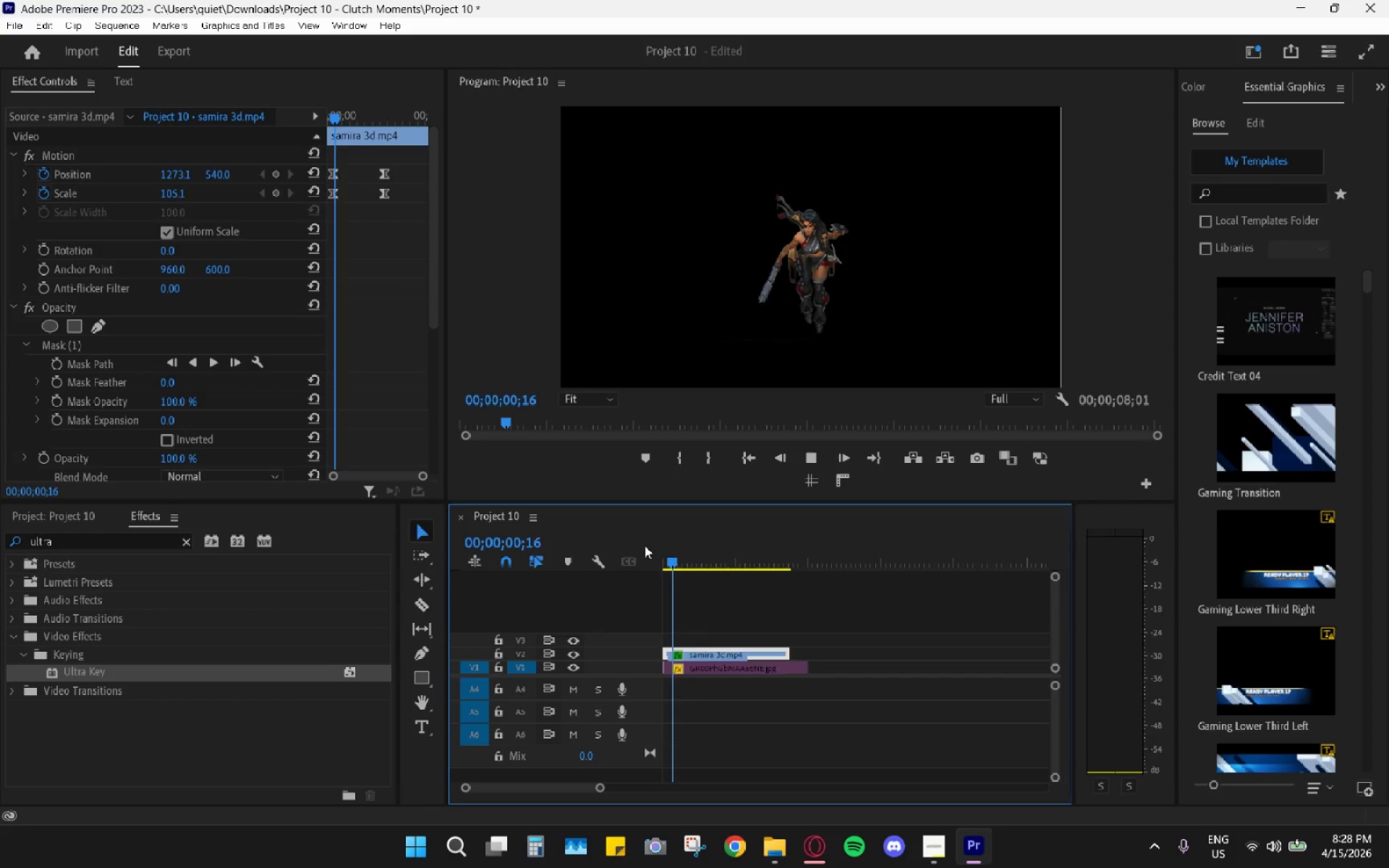 
left_click_drag(start_coordinate=[714, 650], to_coordinate=[699, 650])
 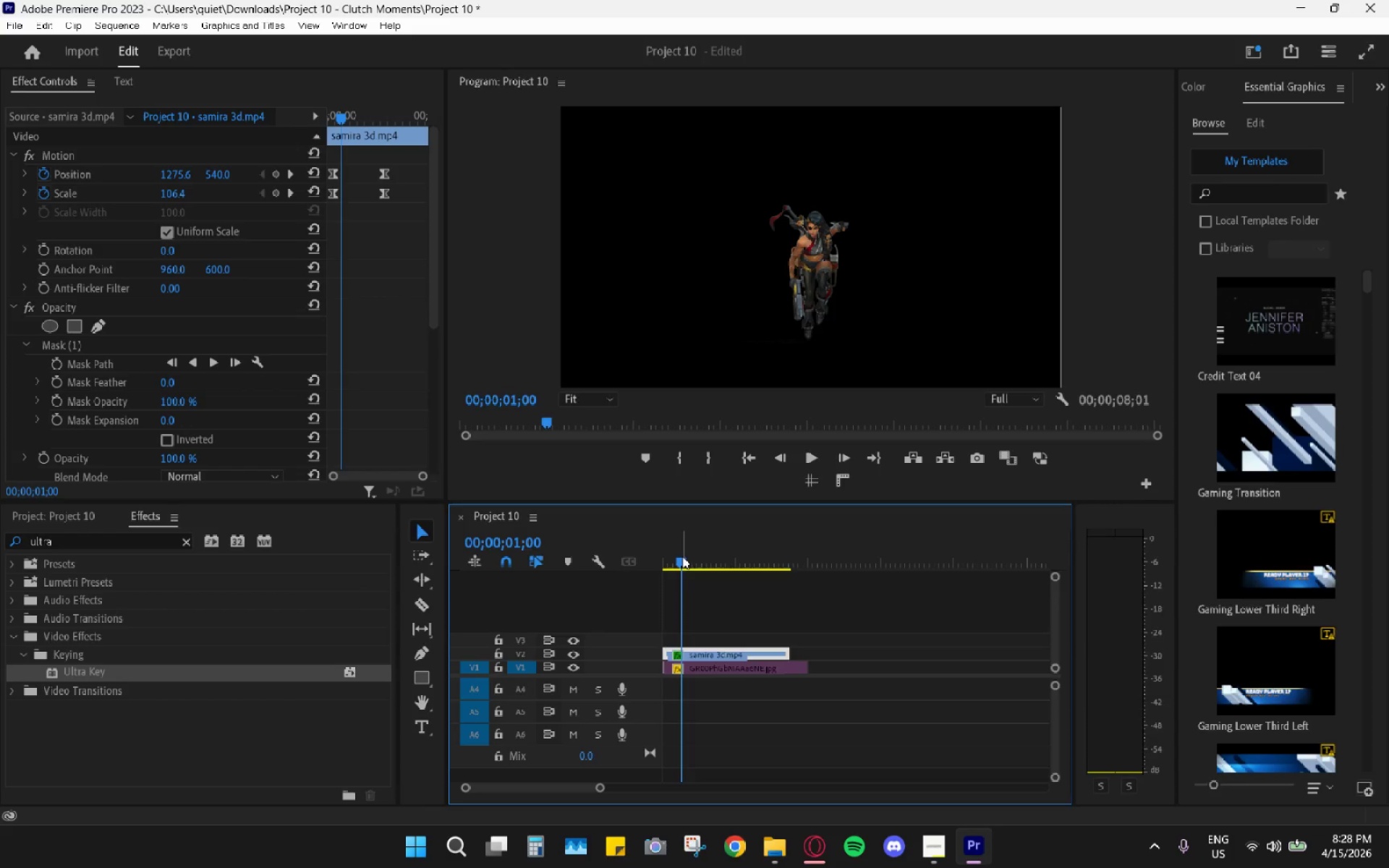 
left_click_drag(start_coordinate=[682, 556], to_coordinate=[645, 545])
 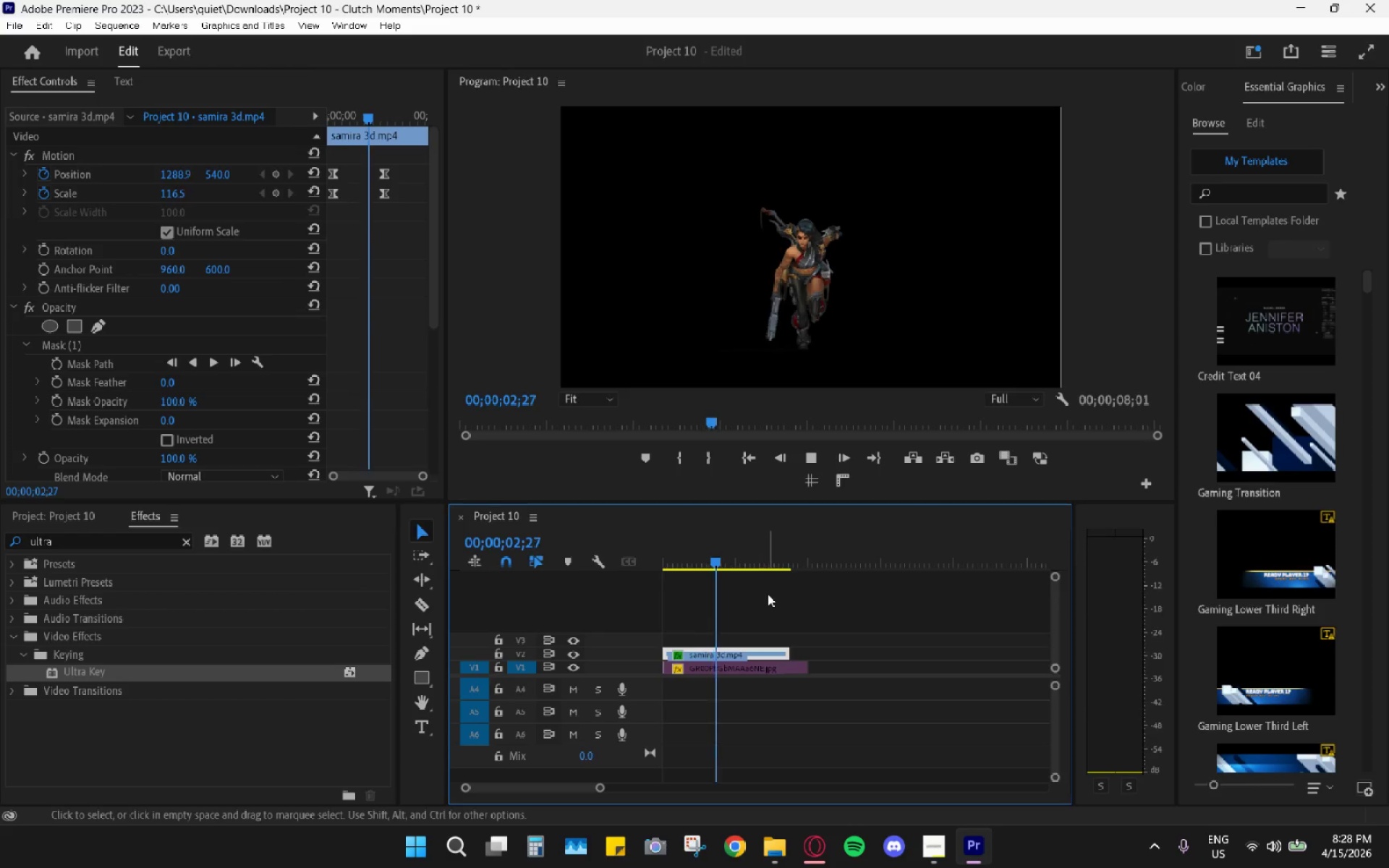 
key(Space)
 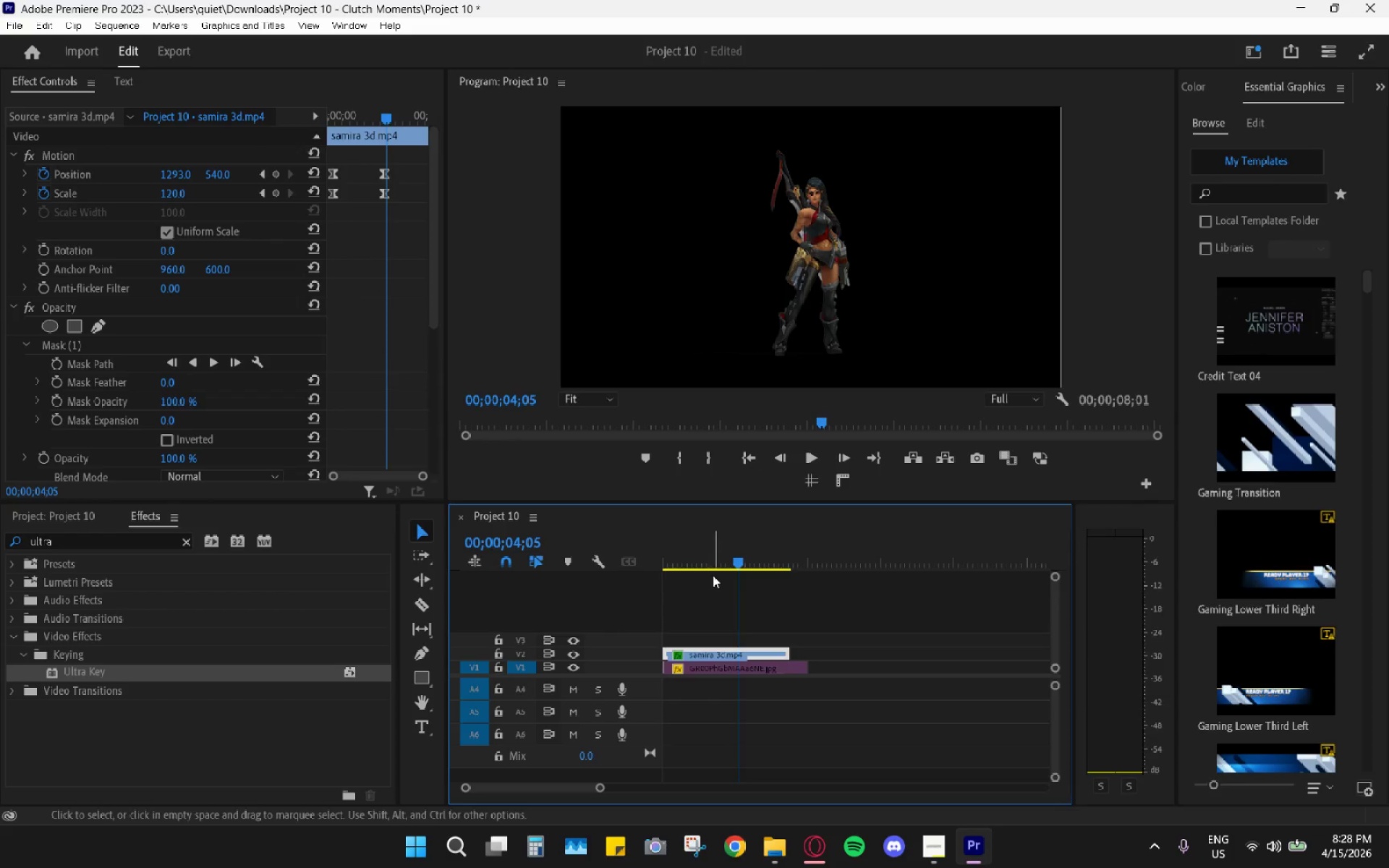 
left_click_drag(start_coordinate=[700, 557], to_coordinate=[689, 553])
 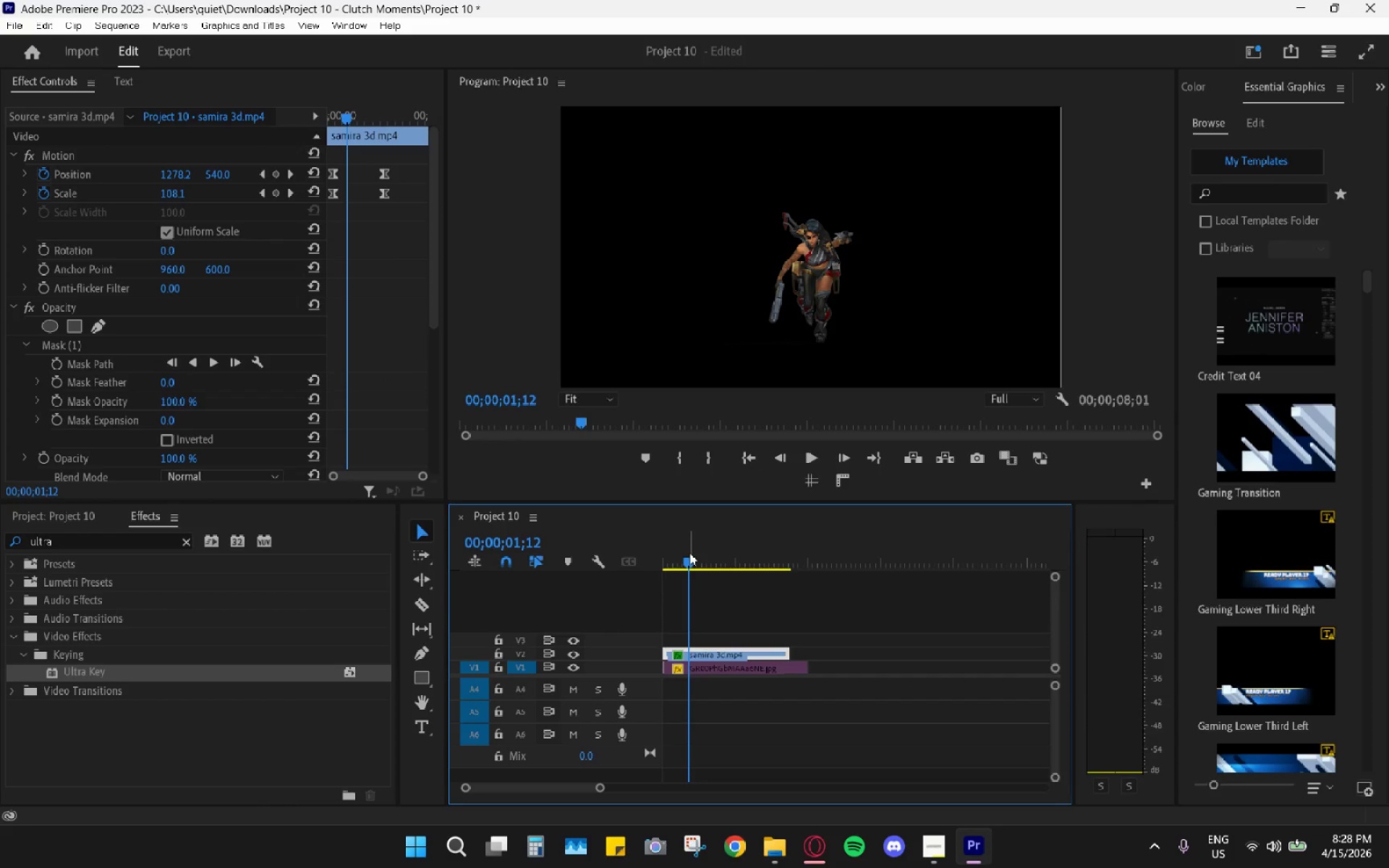 
left_click([689, 553])
 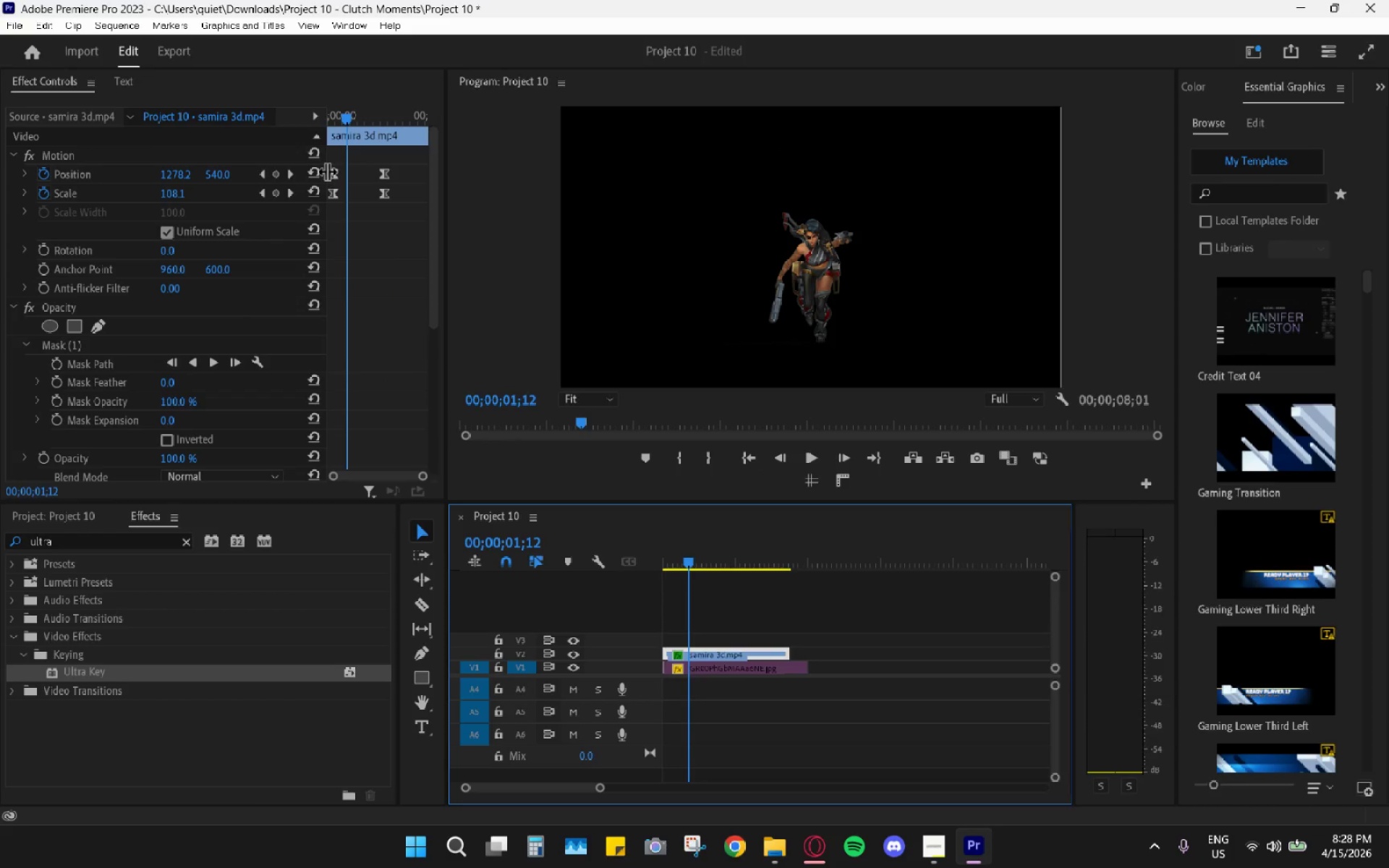 
left_click_drag(start_coordinate=[327, 173], to_coordinate=[339, 178])
 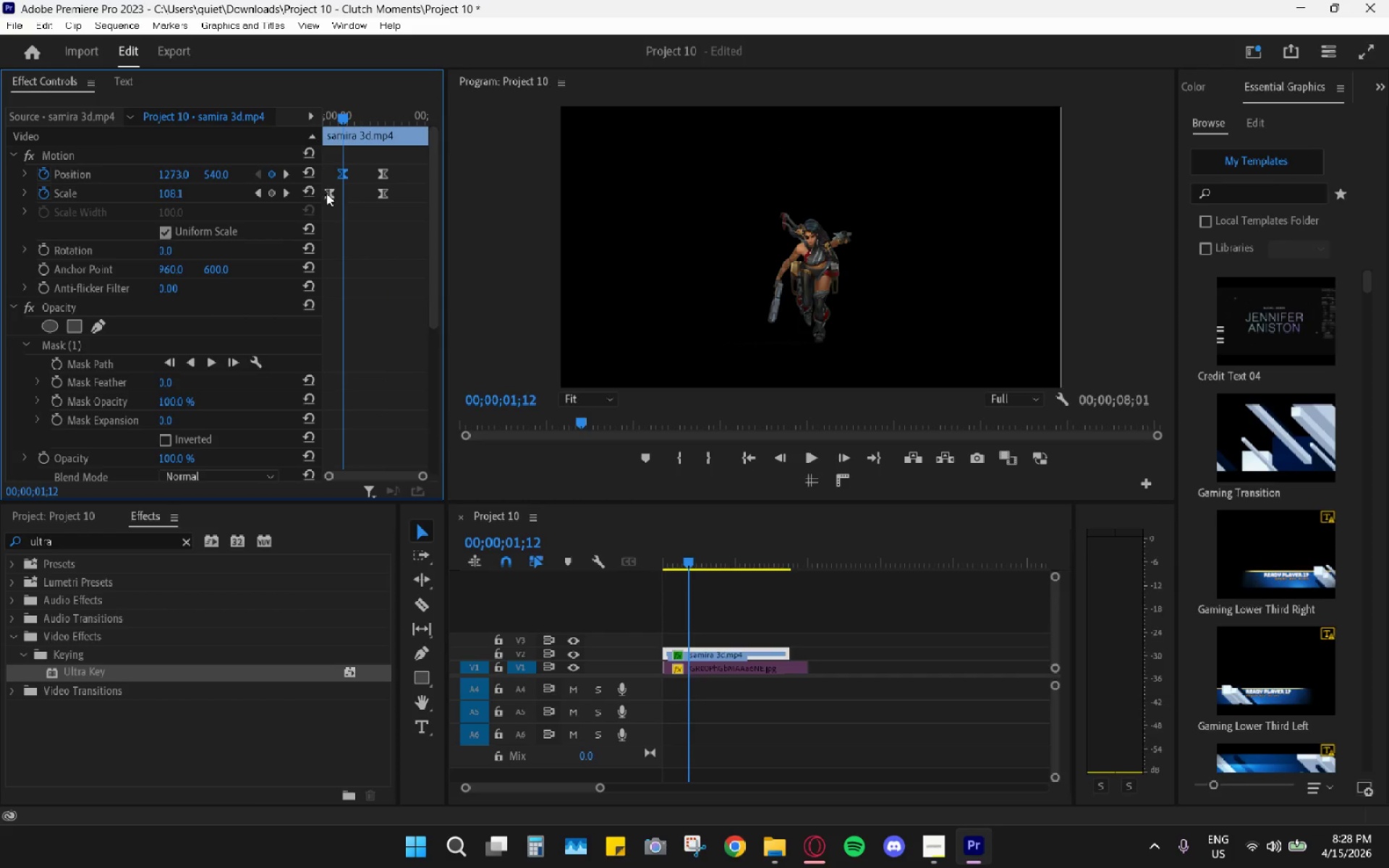 
left_click_drag(start_coordinate=[326, 193], to_coordinate=[344, 200])
 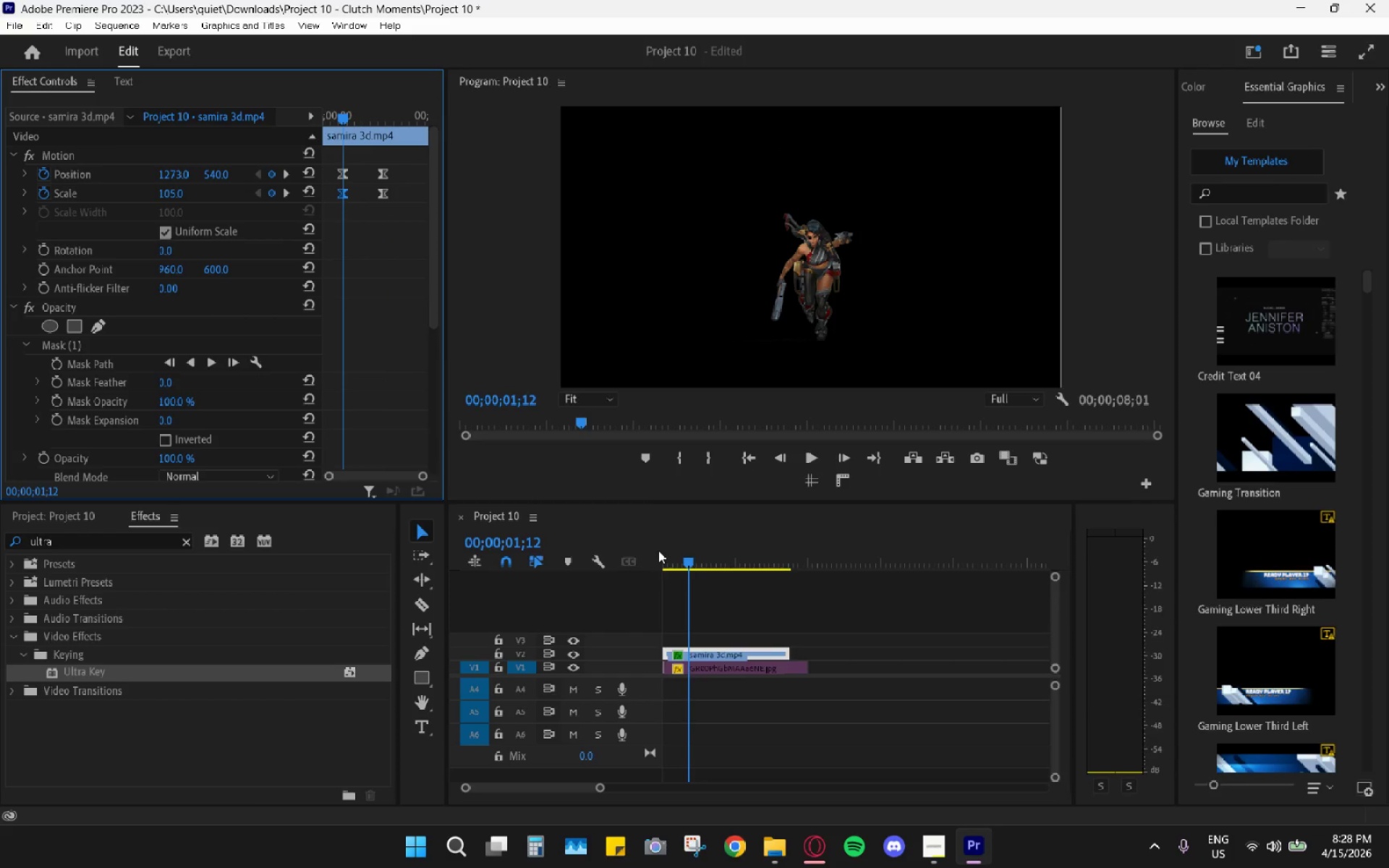 
key(ArrowLeft)
 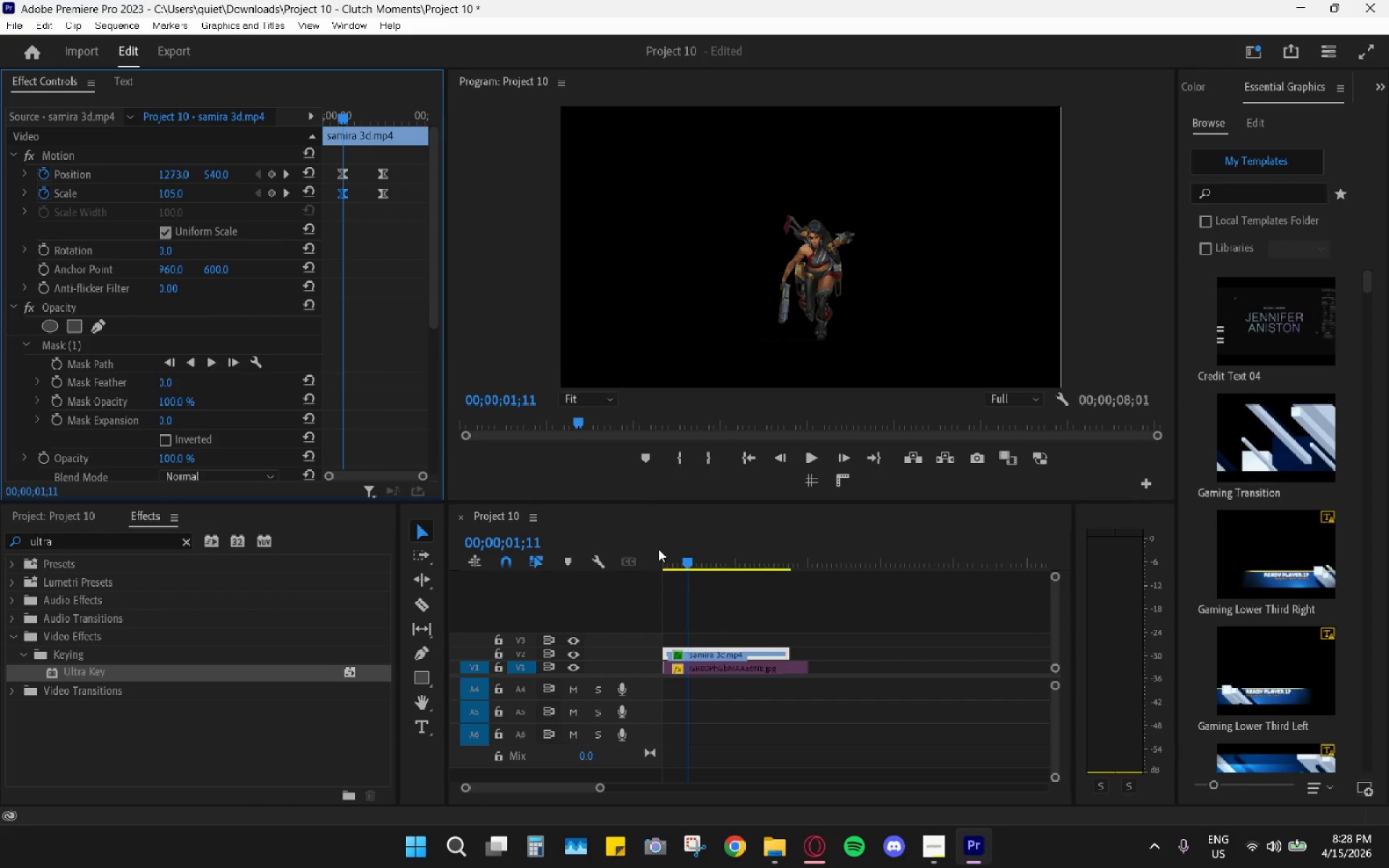 
key(C)
 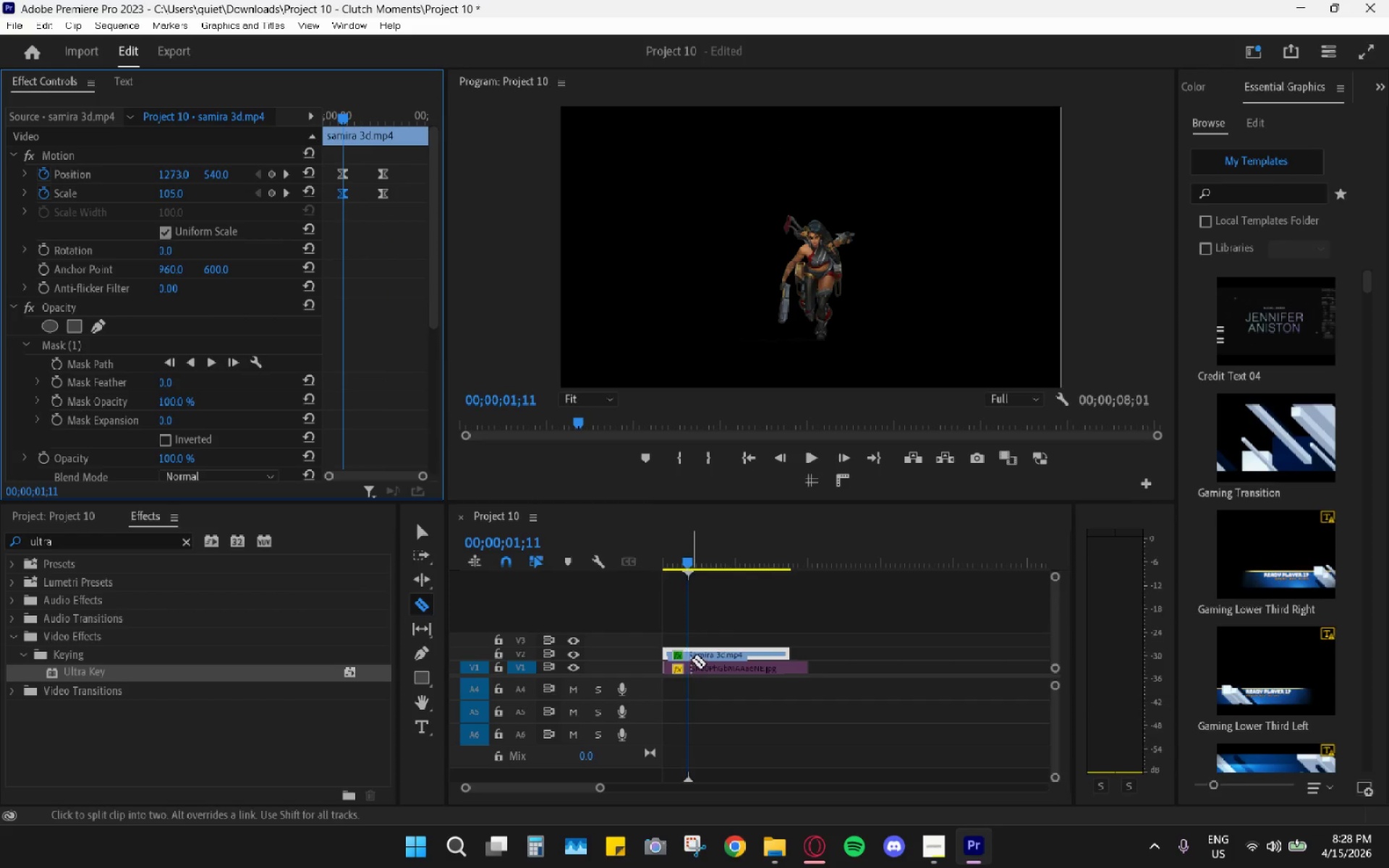 
left_click([689, 658])
 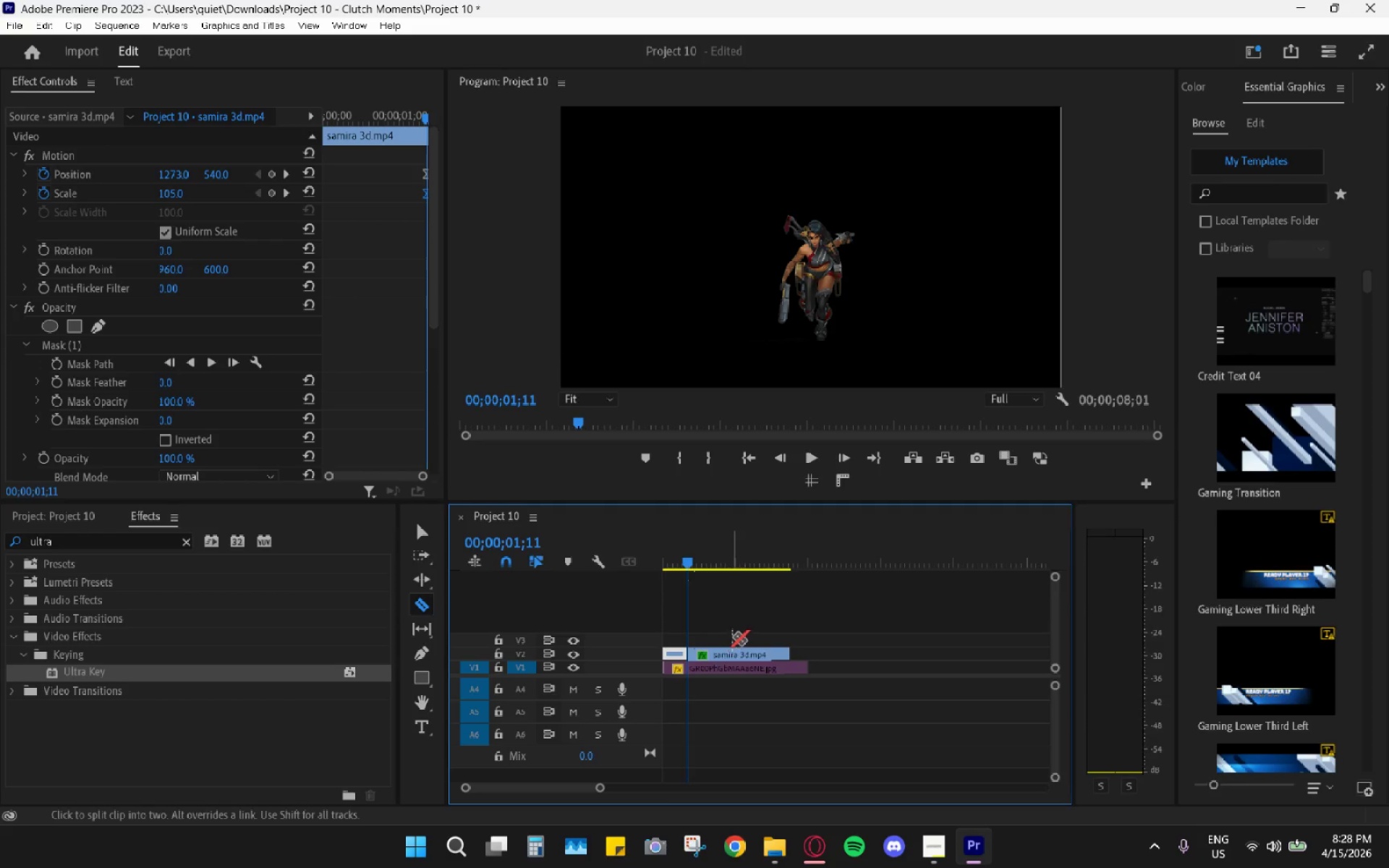 
type(hv)
 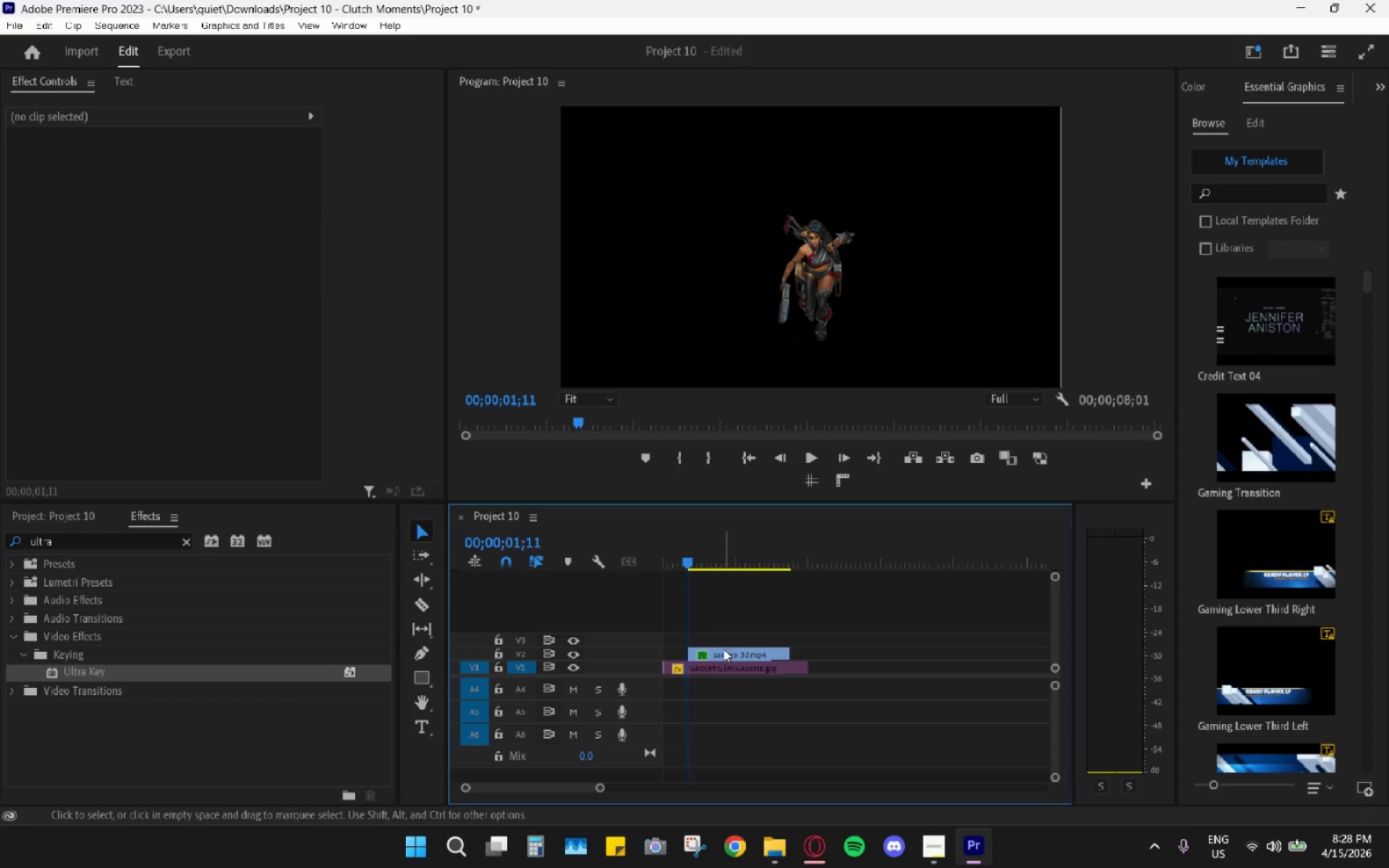 
left_click_drag(start_coordinate=[726, 652], to_coordinate=[699, 652])
 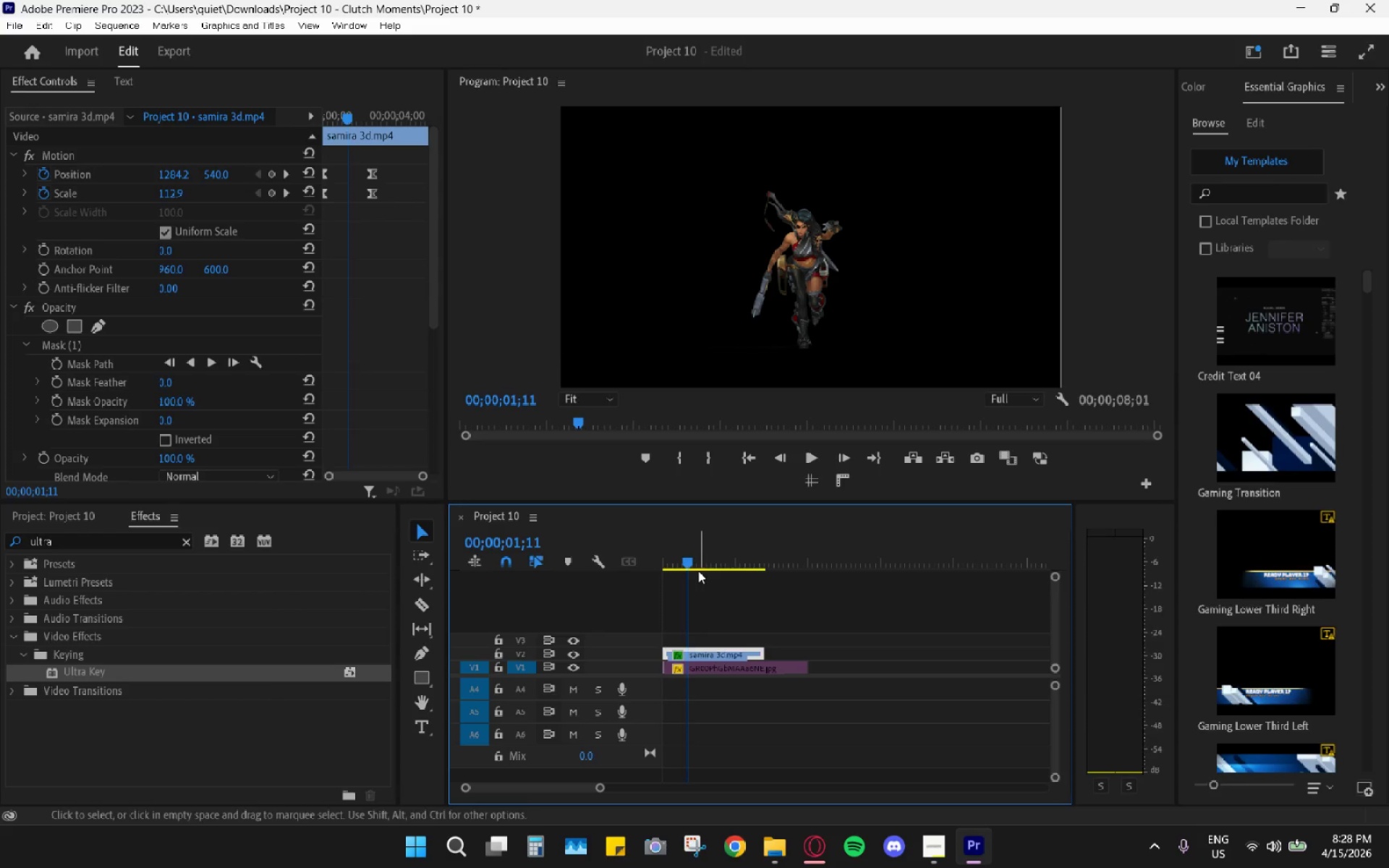 
left_click_drag(start_coordinate=[693, 567], to_coordinate=[603, 557])
 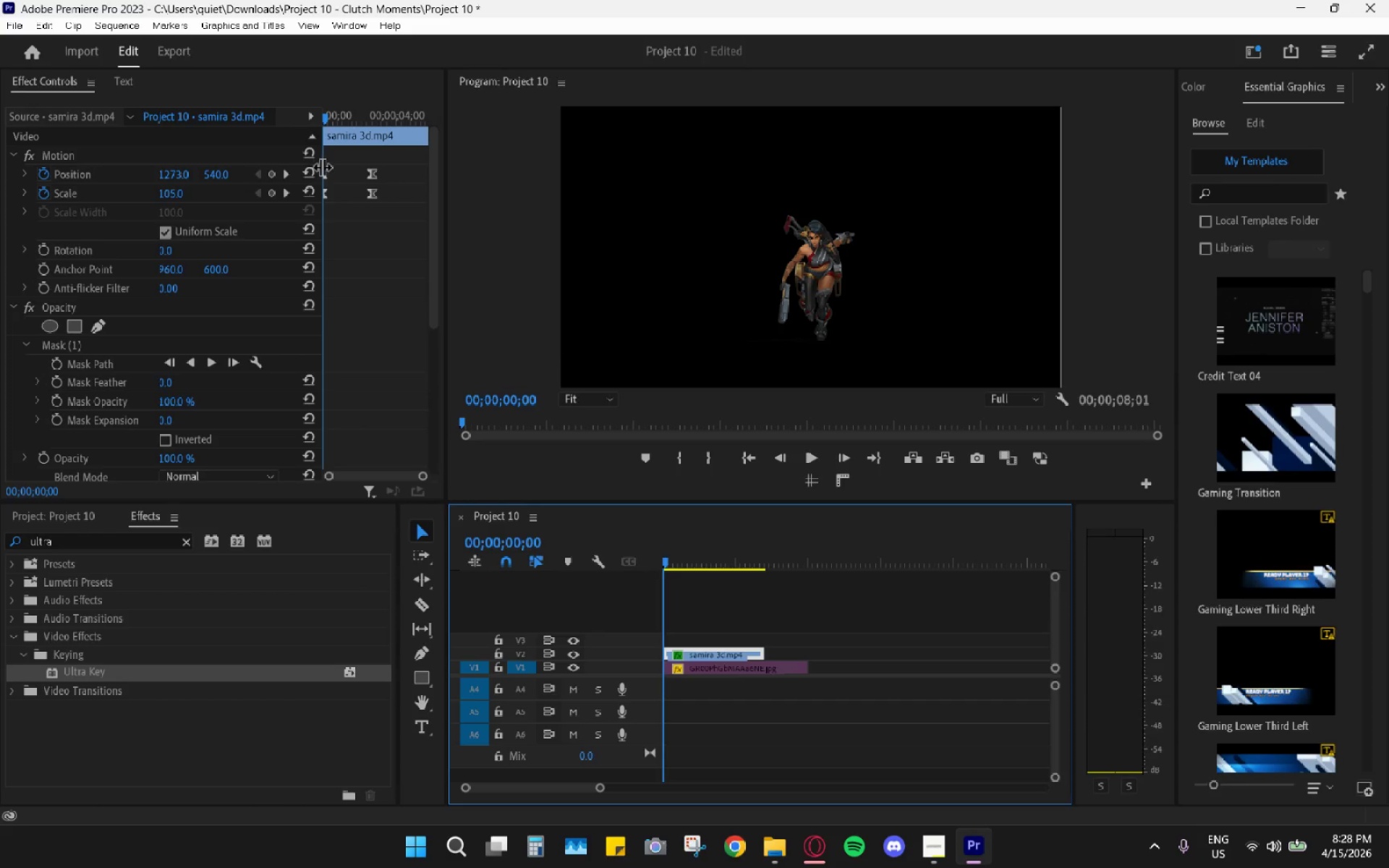 
left_click_drag(start_coordinate=[326, 180], to_coordinate=[306, 178])
 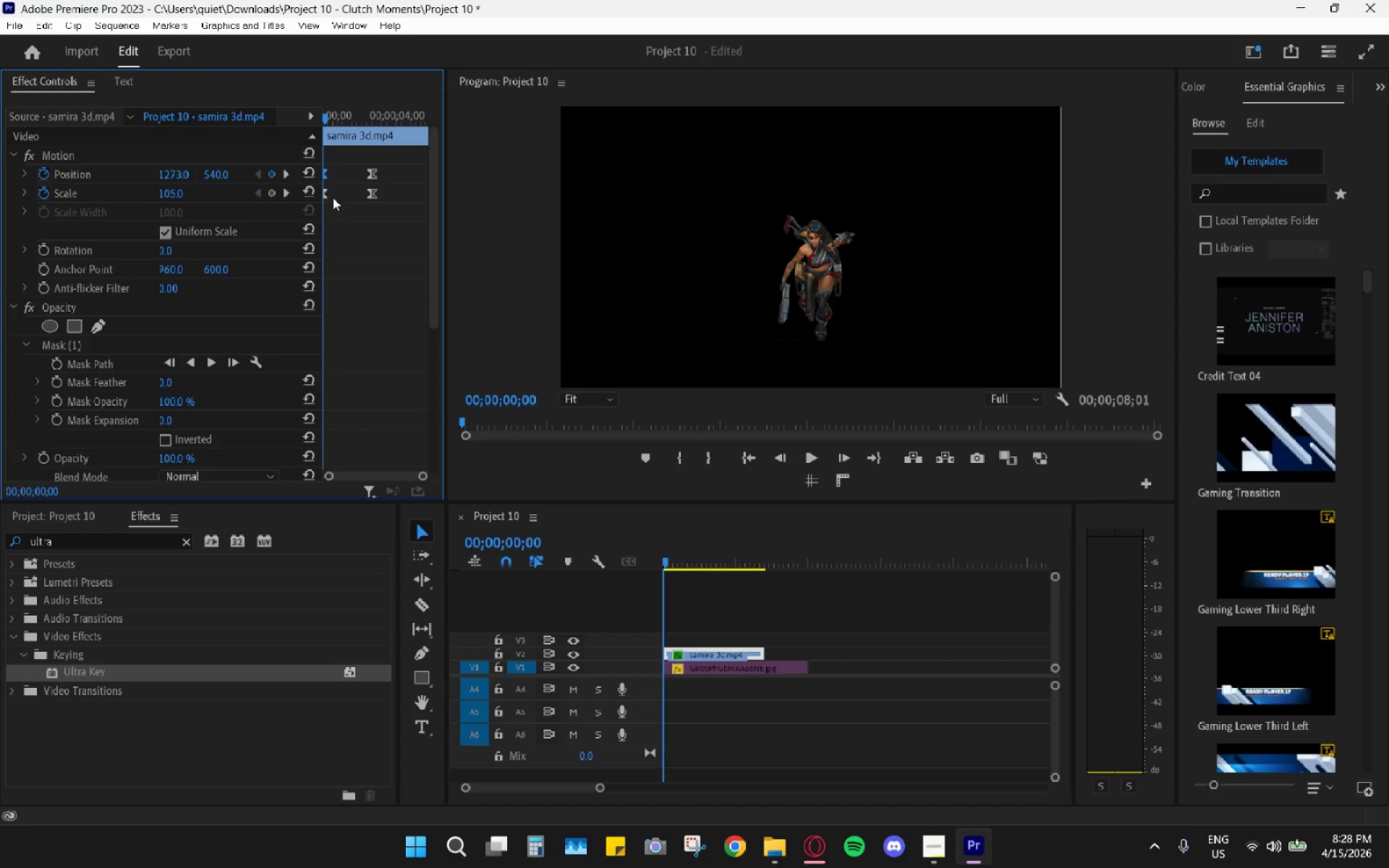 
left_click_drag(start_coordinate=[331, 197], to_coordinate=[322, 195])
 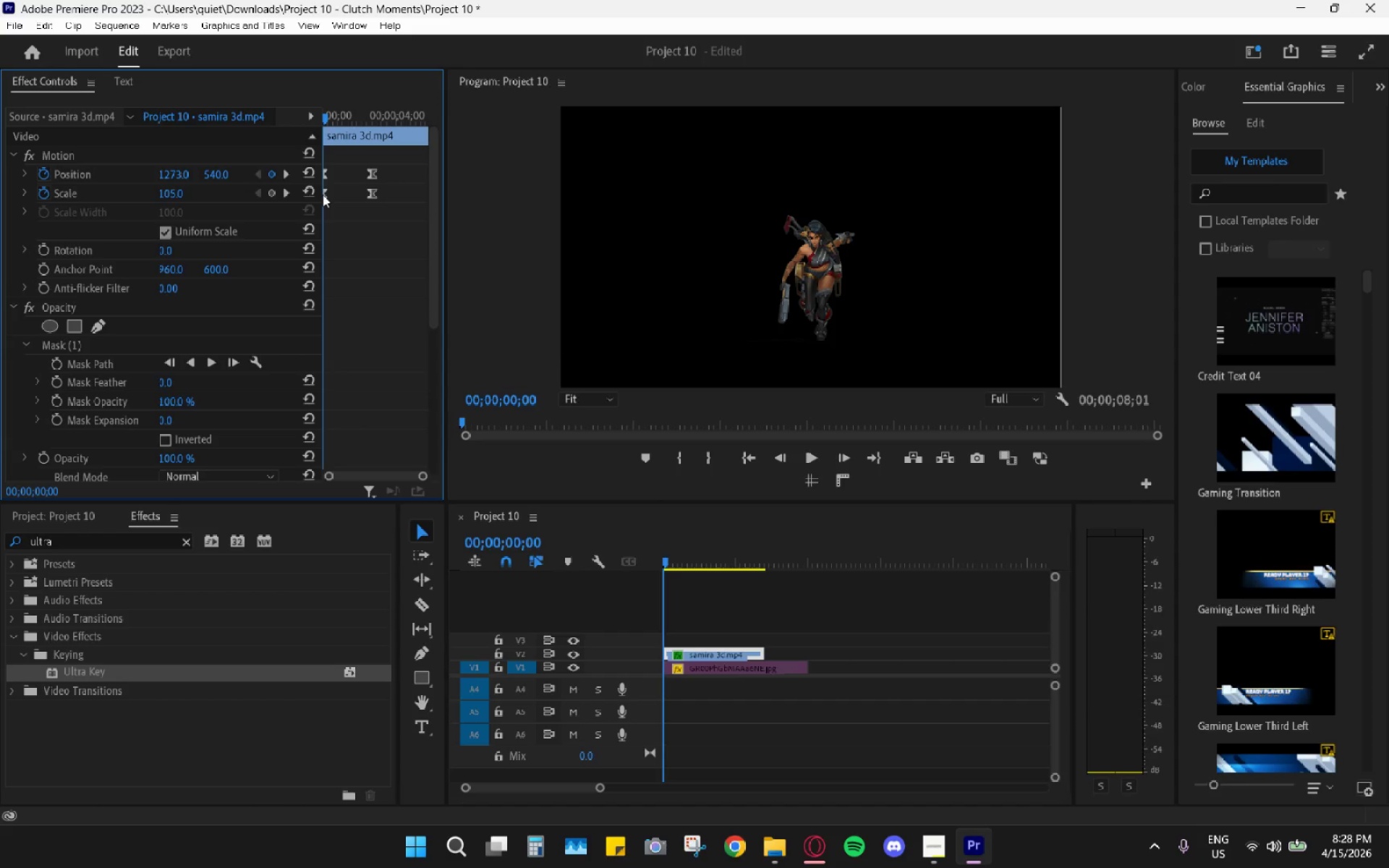 
left_click_drag(start_coordinate=[323, 195], to_coordinate=[309, 195])
 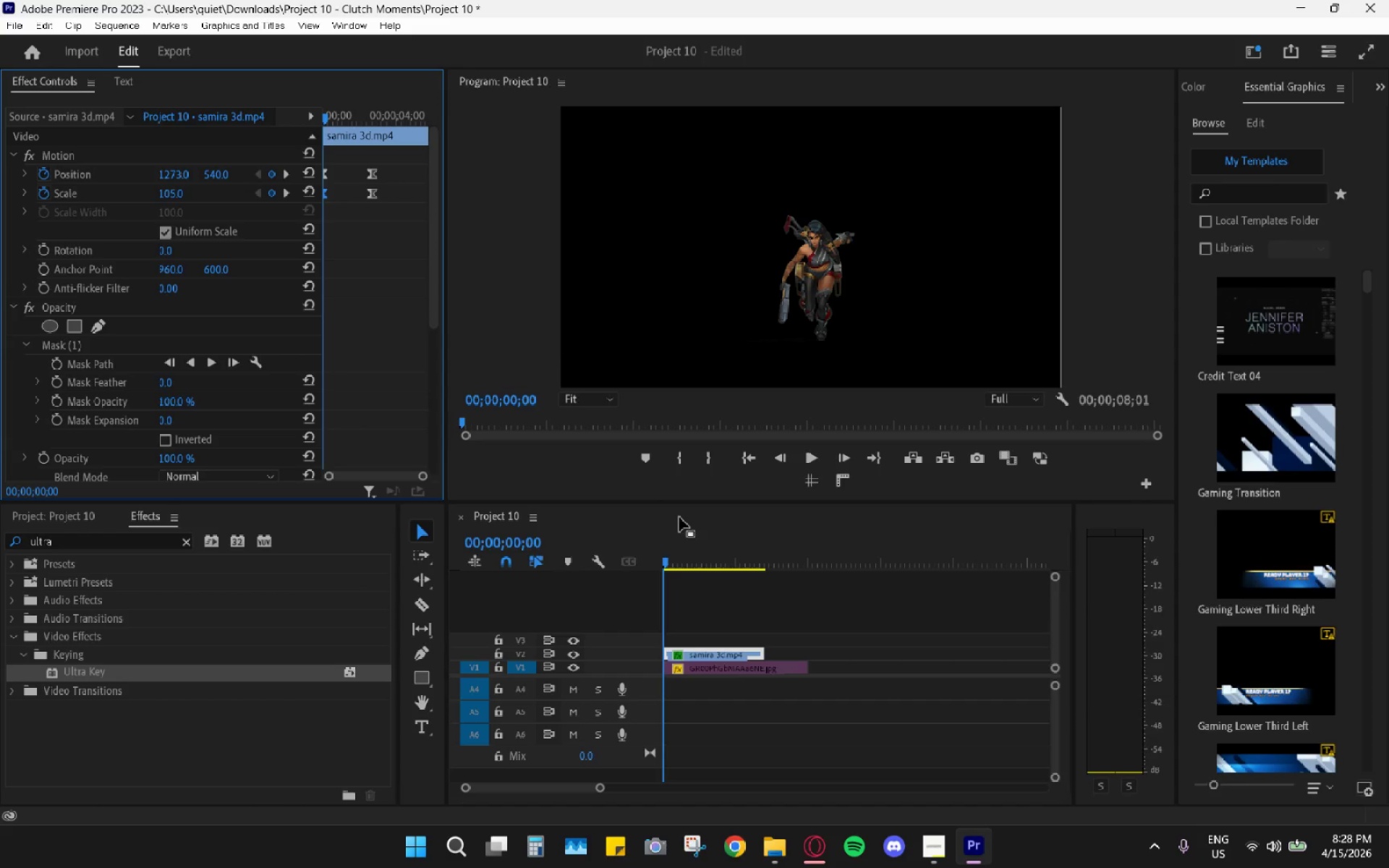 
key(Space)
 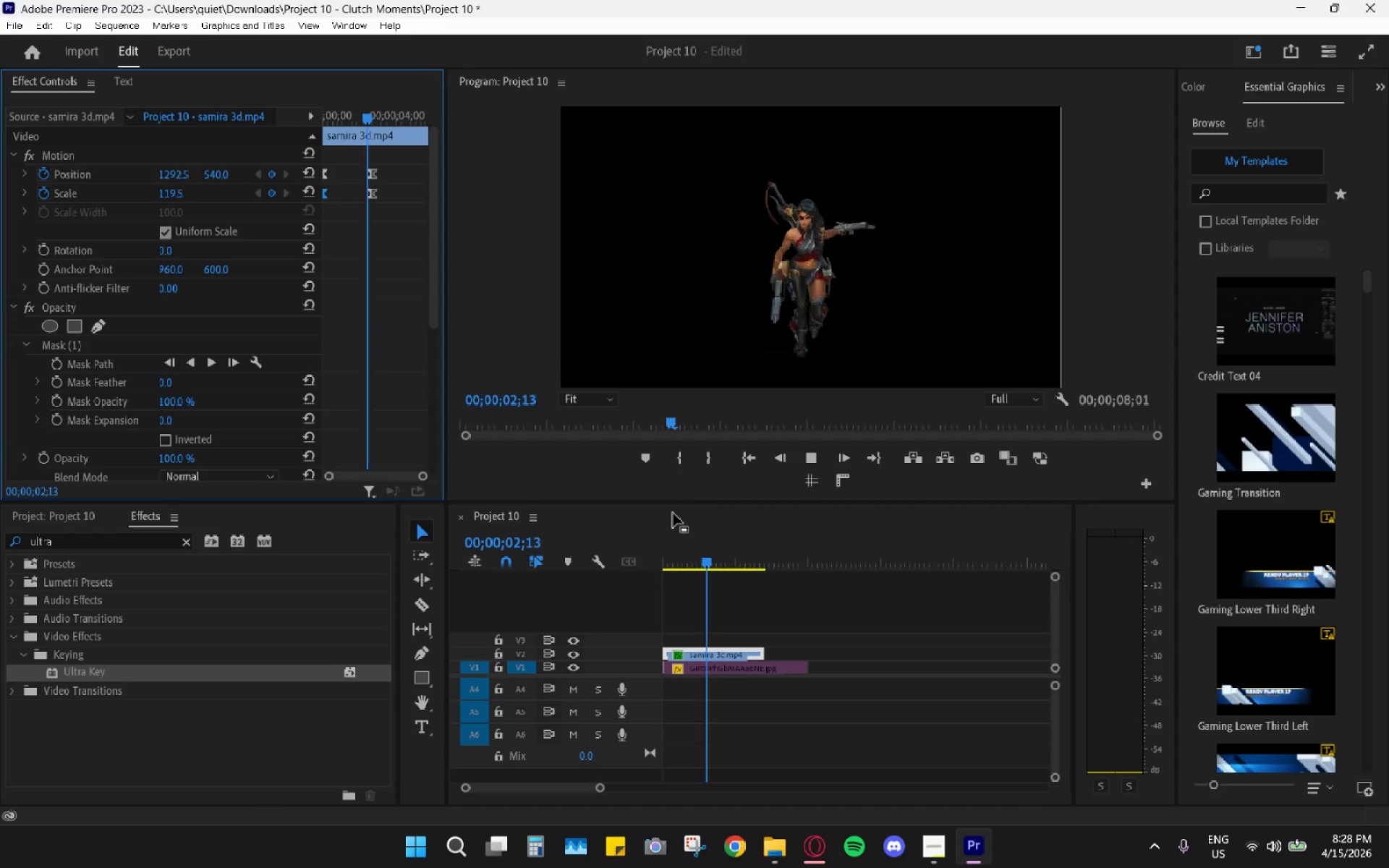 
key(Space)
 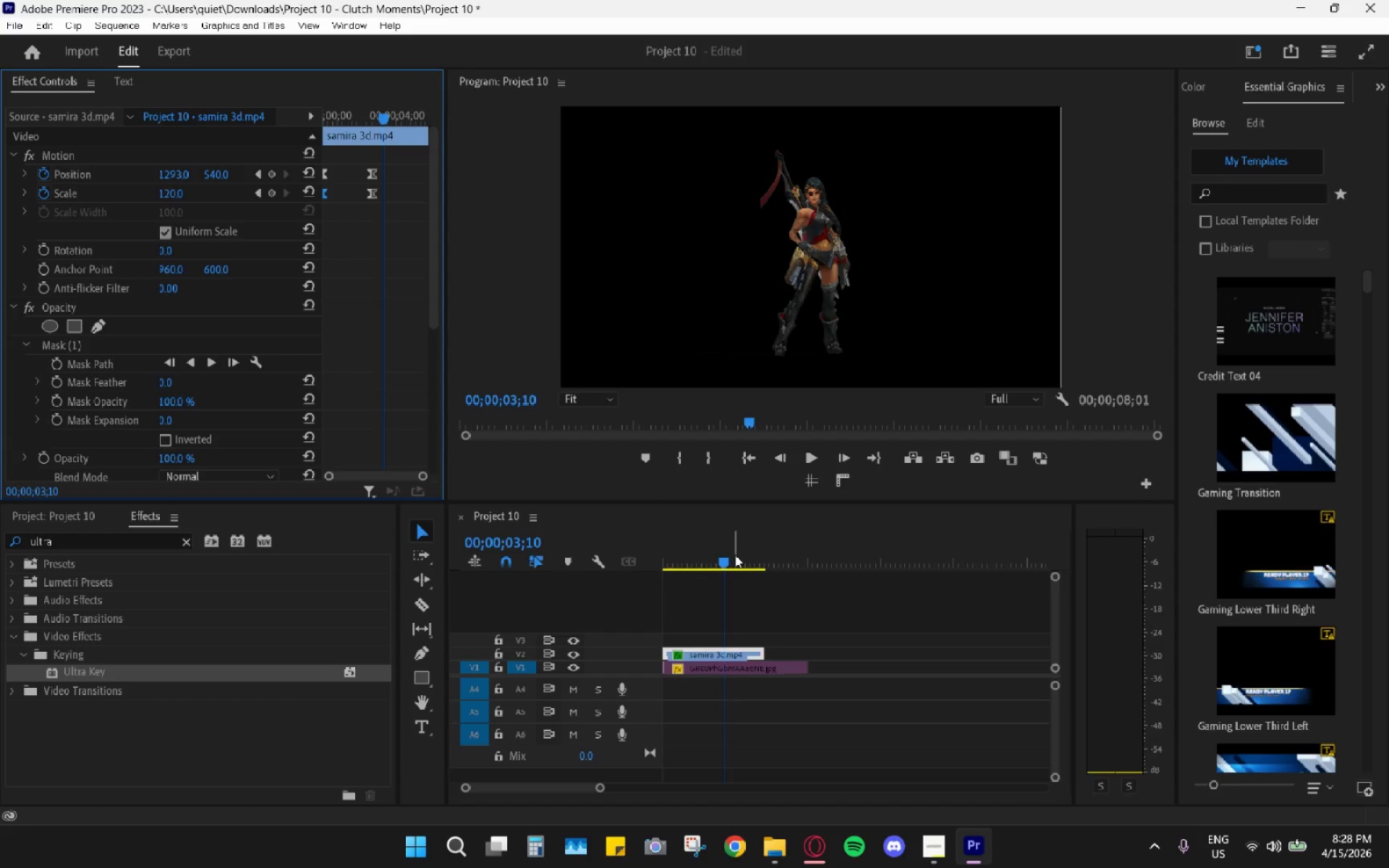 
left_click_drag(start_coordinate=[721, 551], to_coordinate=[560, 556])
 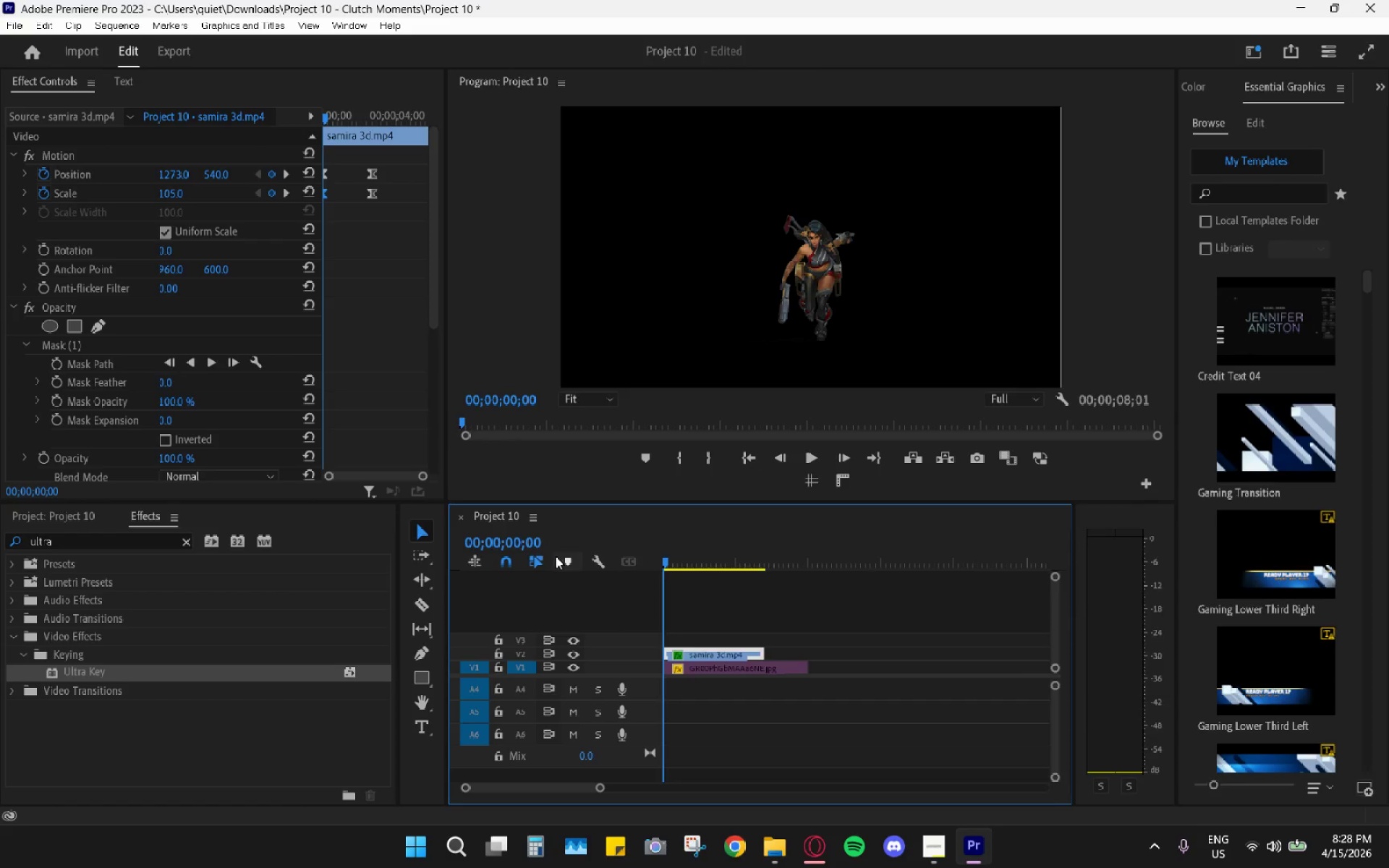 
key(Space)
 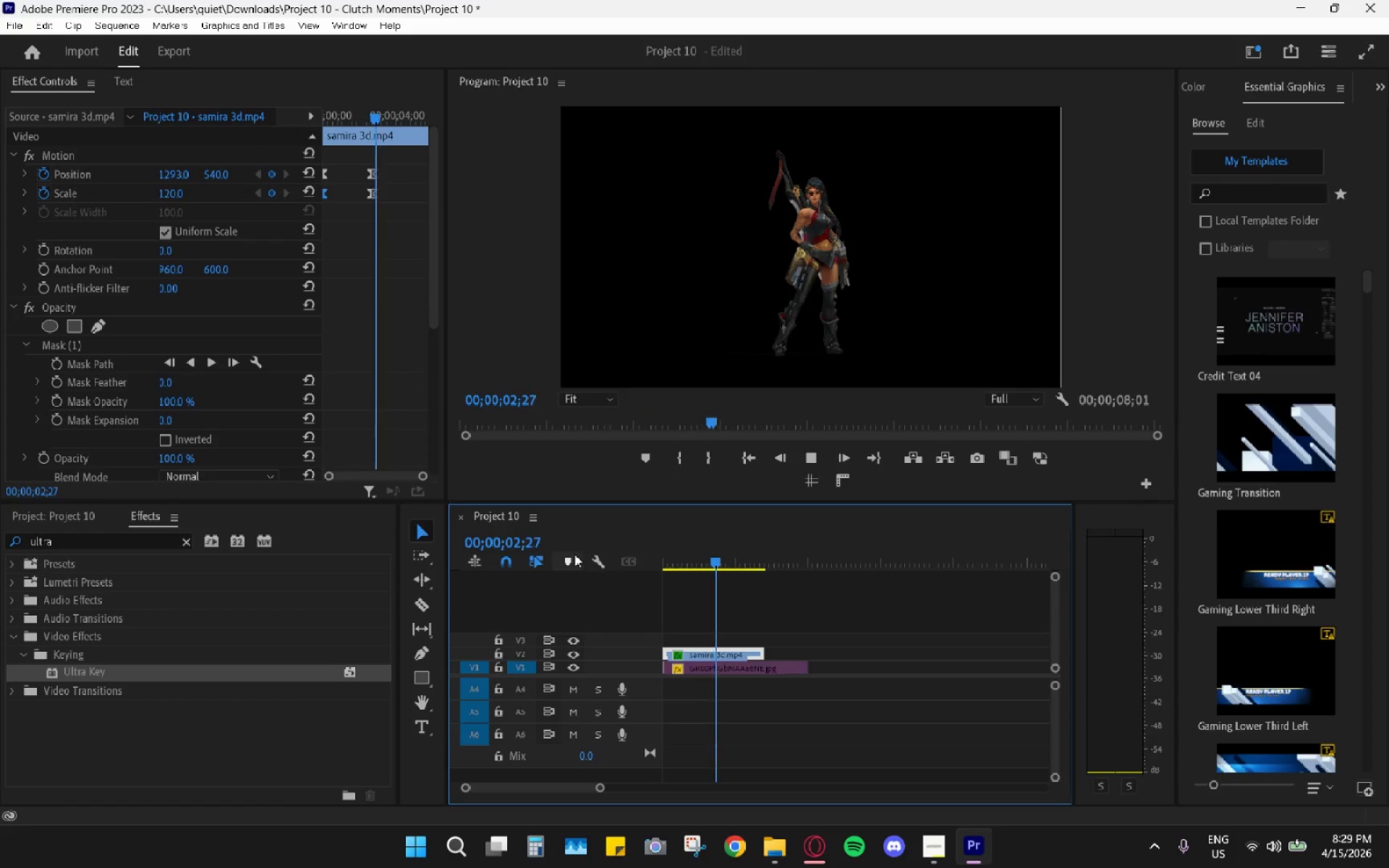 
key(Space)
 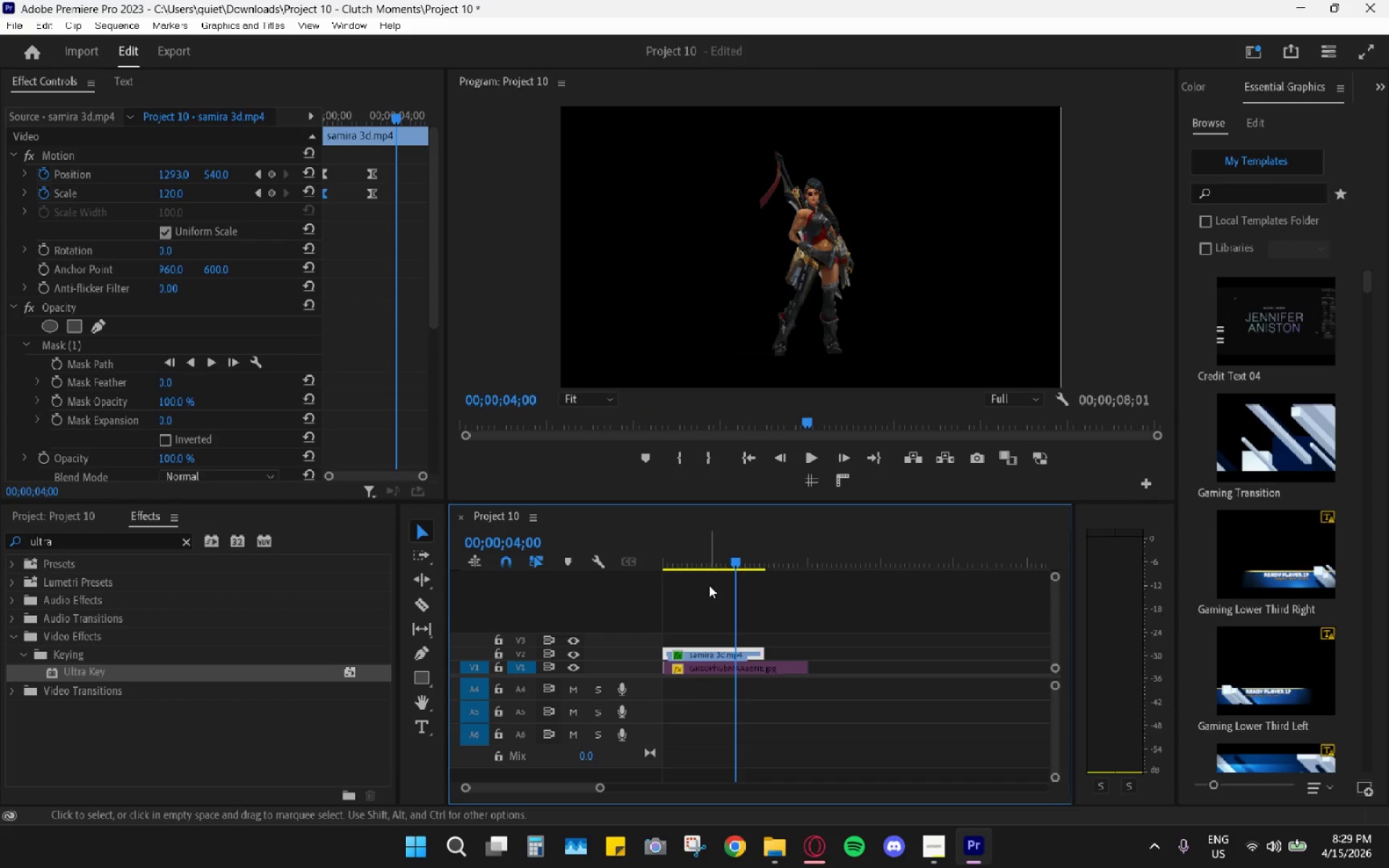 
left_click_drag(start_coordinate=[732, 570], to_coordinate=[636, 542])
 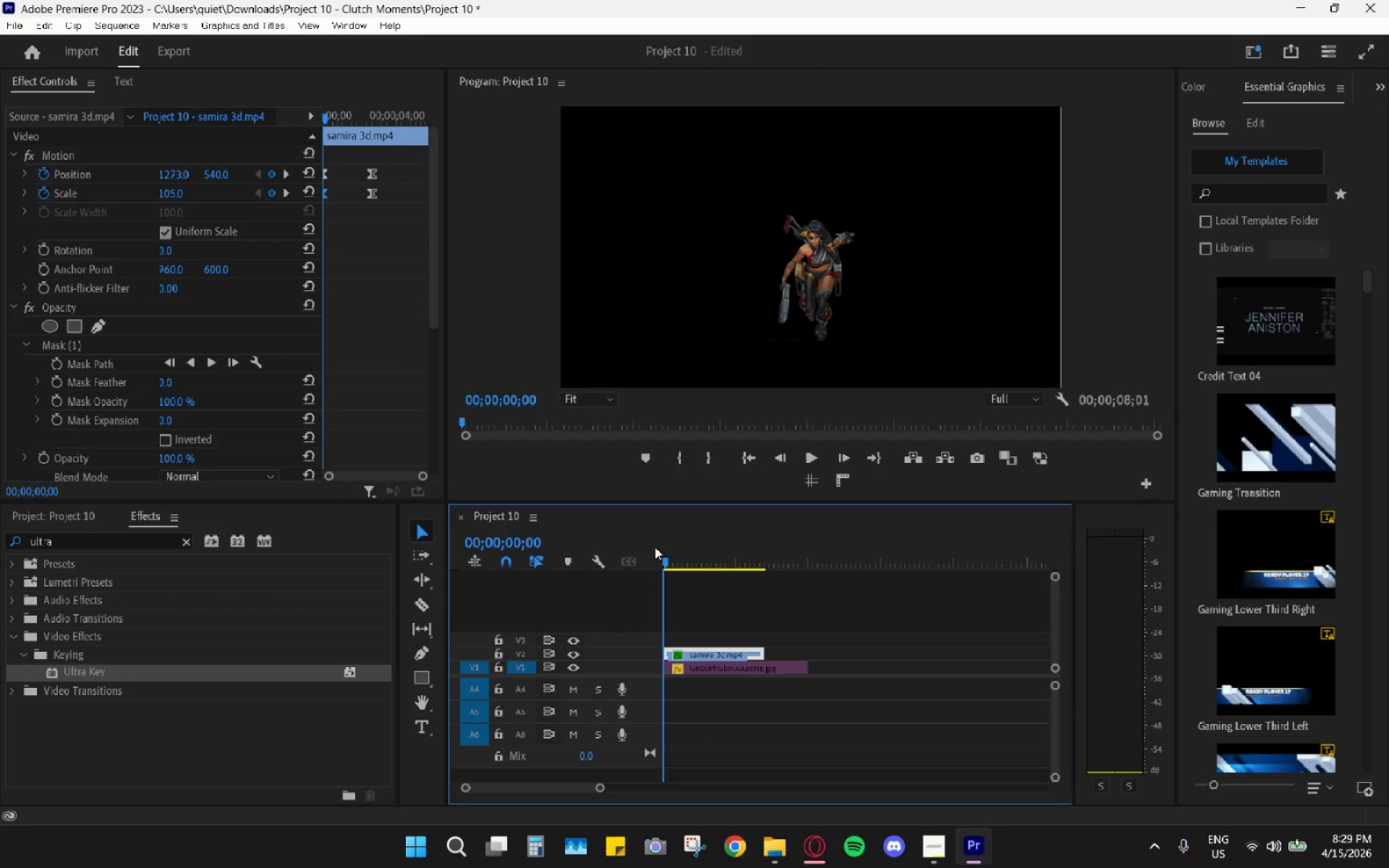 
key(Space)
 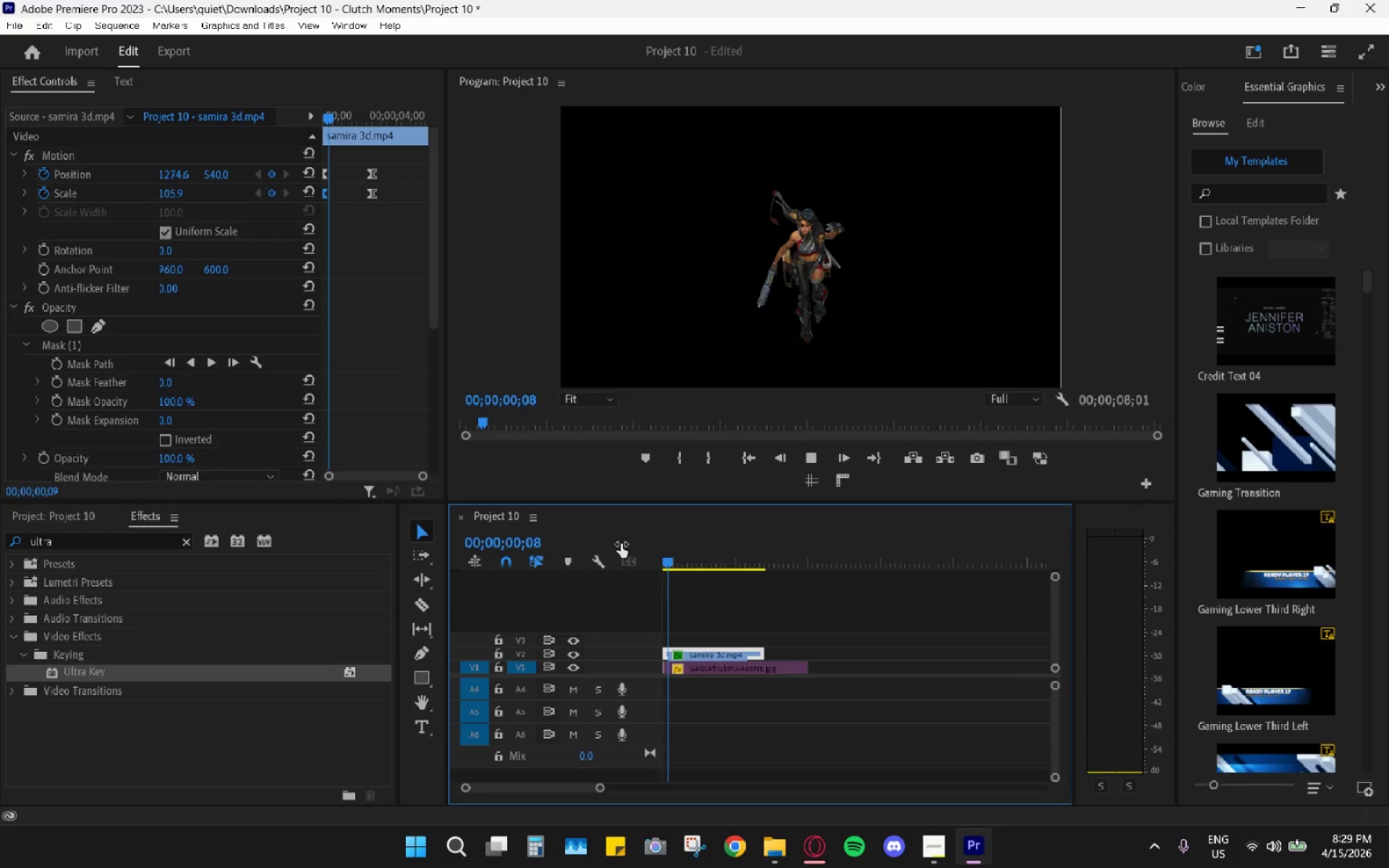 
key(Space)
 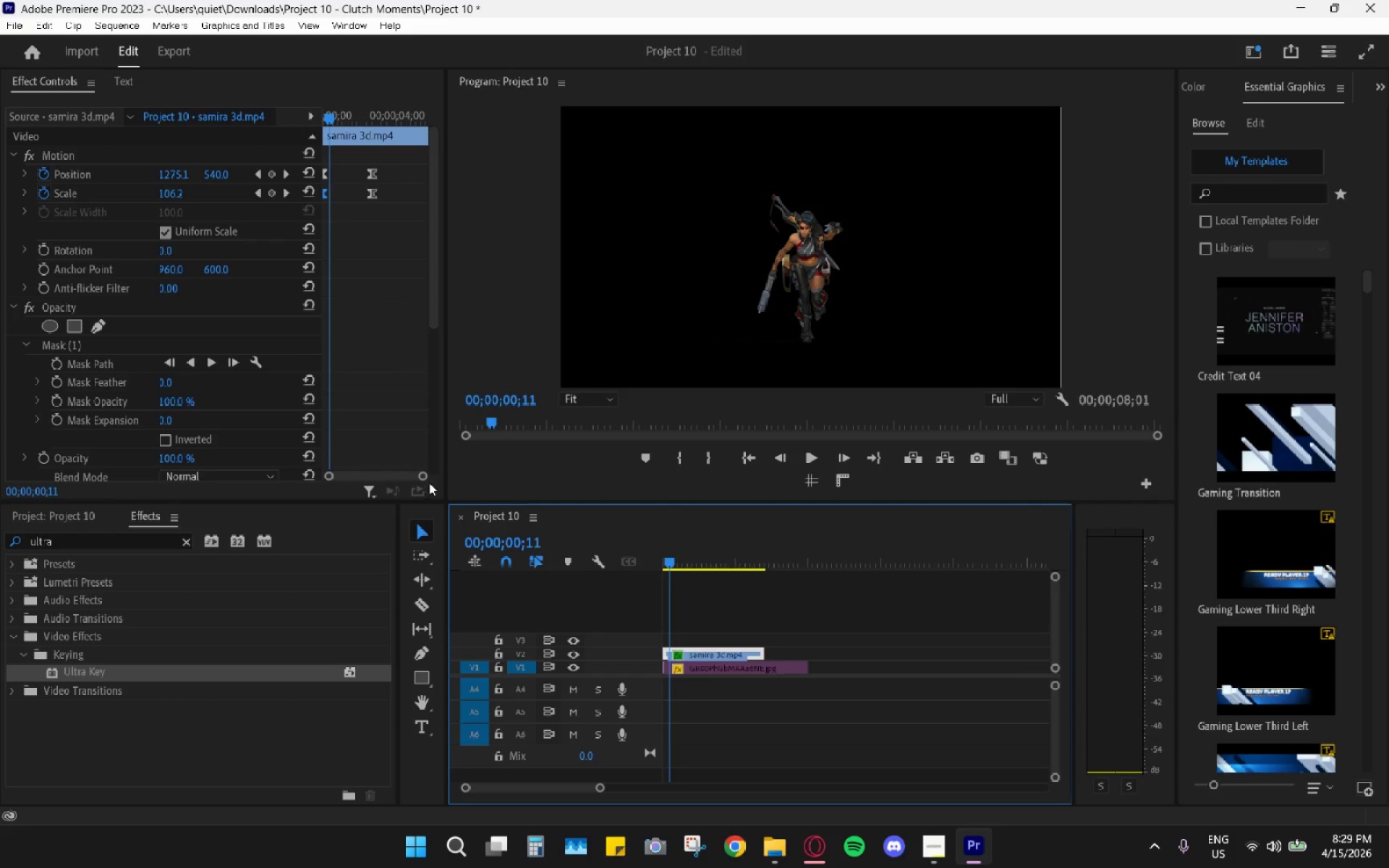 
left_click_drag(start_coordinate=[429, 476], to_coordinate=[415, 475])
 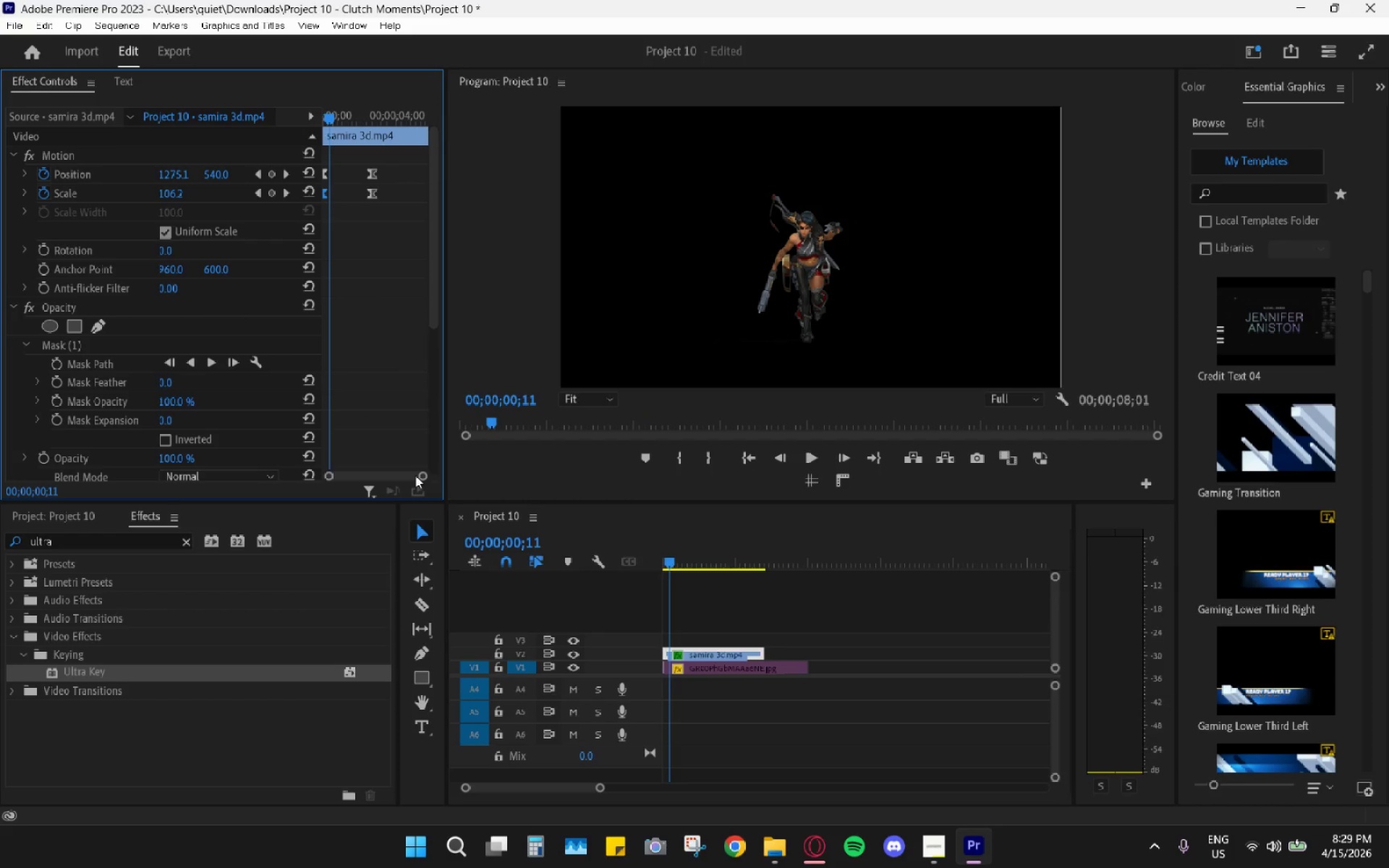 
left_click_drag(start_coordinate=[416, 475], to_coordinate=[406, 473])
 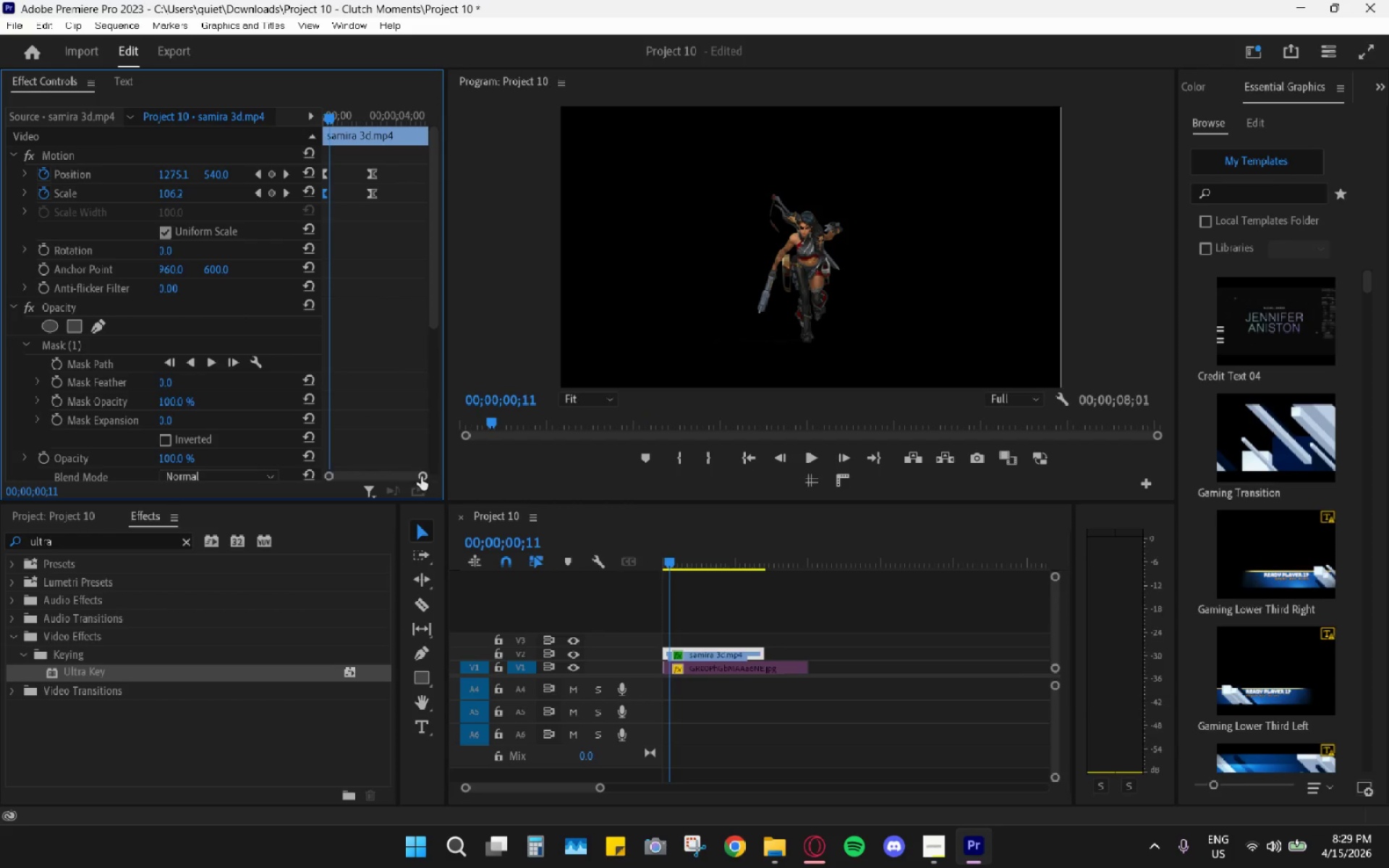 
left_click_drag(start_coordinate=[422, 477], to_coordinate=[453, 489])
 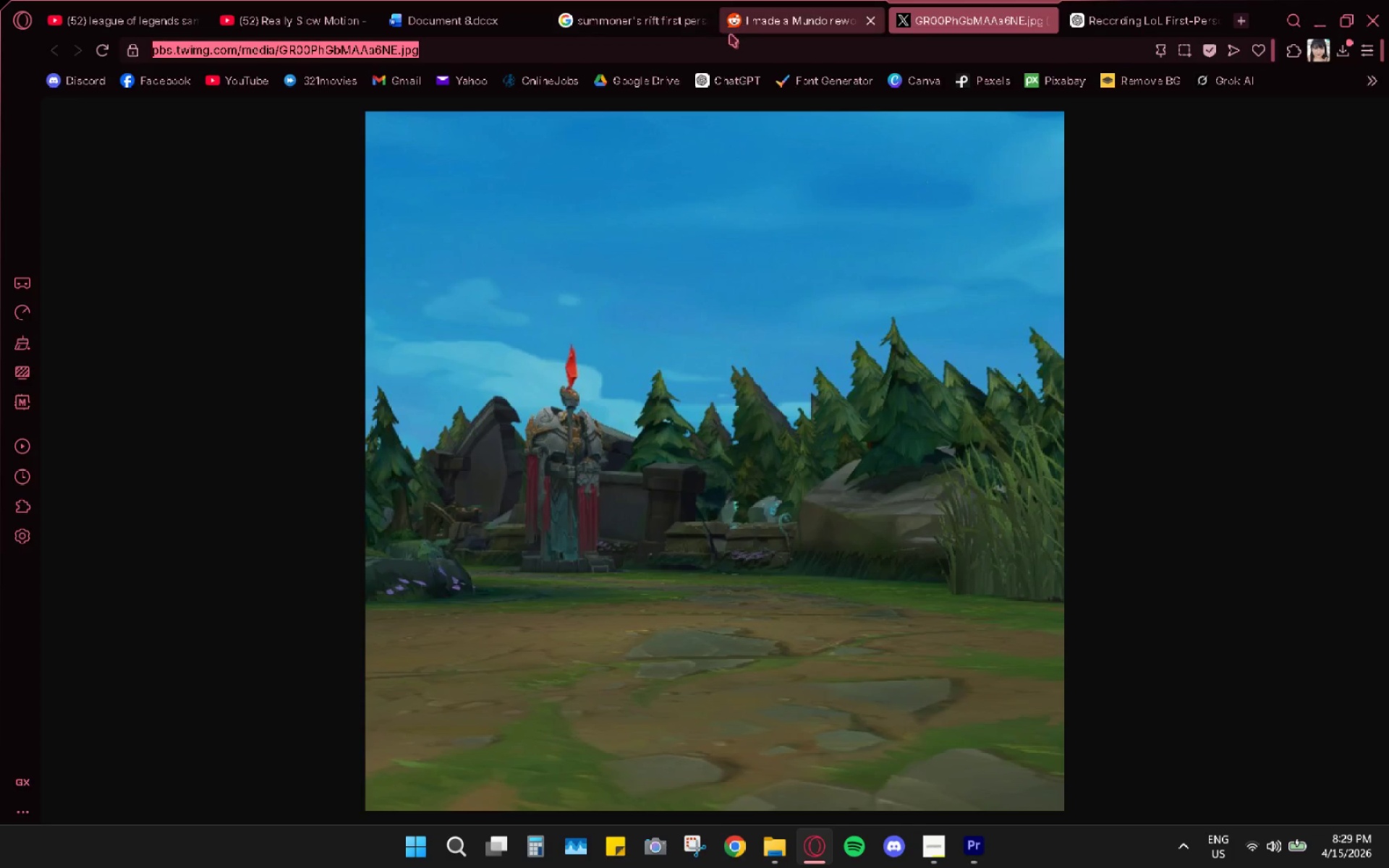 
wait(5.56)
 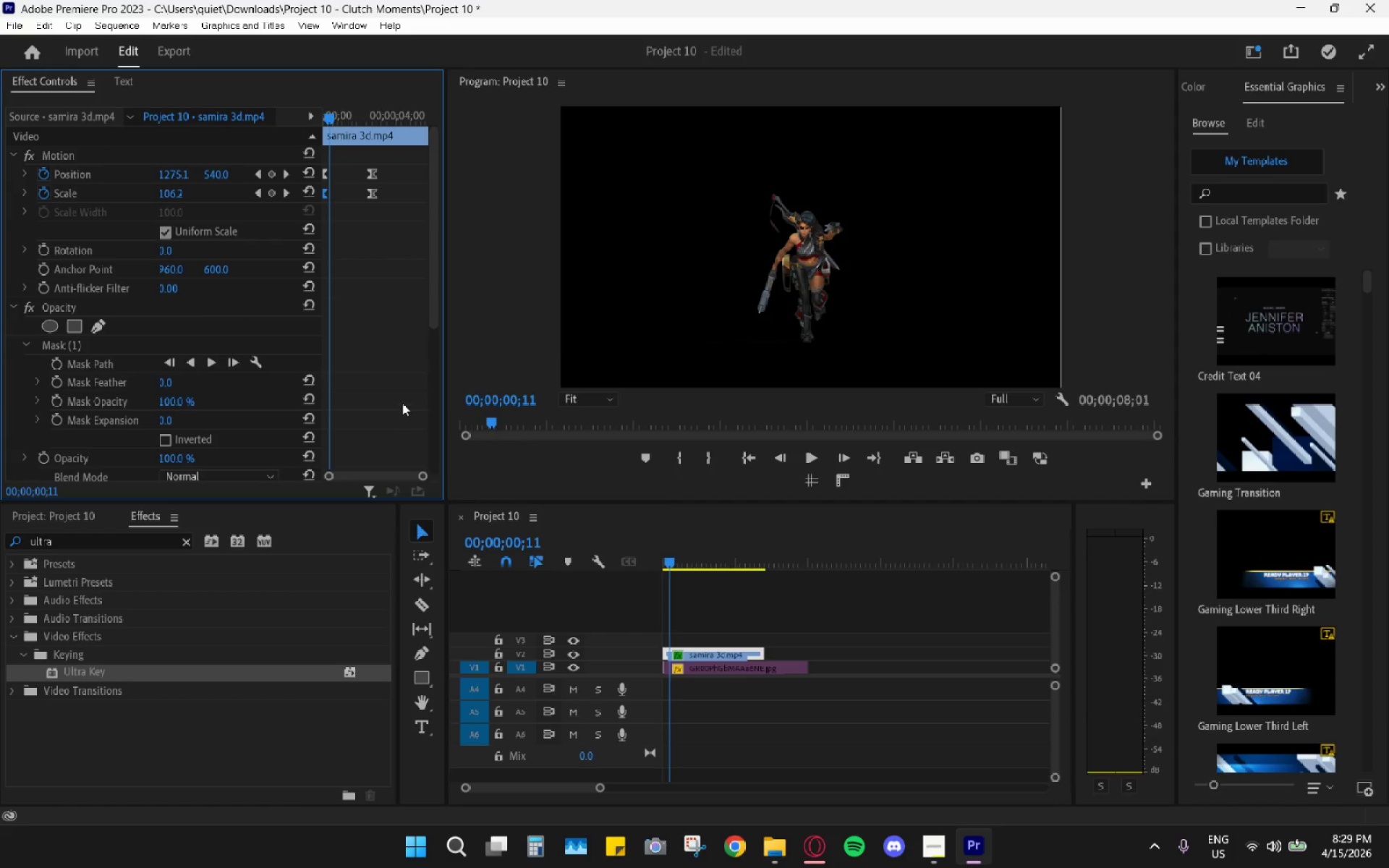 
left_click([399, 12])
 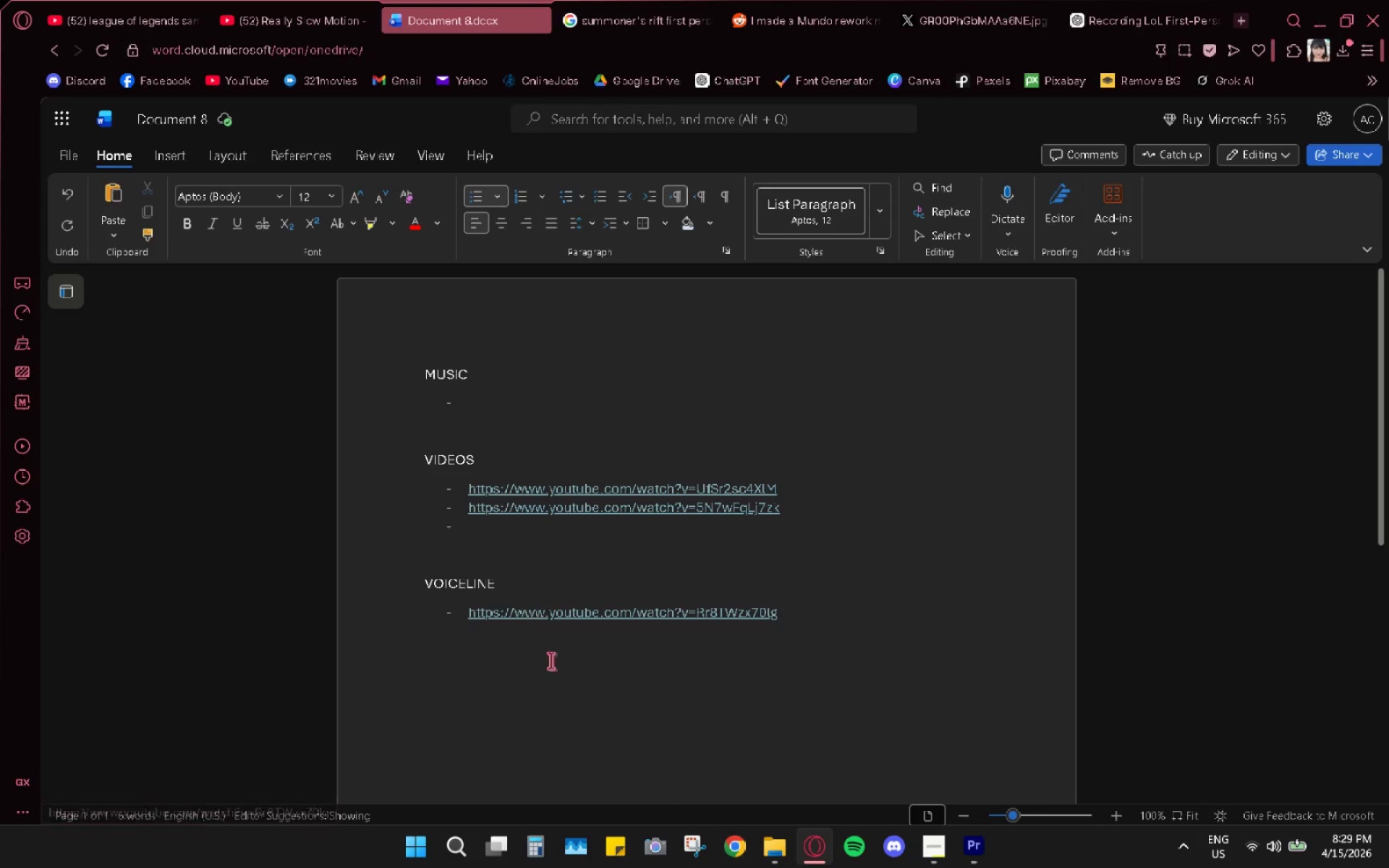 
left_click_drag(start_coordinate=[686, 681], to_coordinate=[721, 684])
 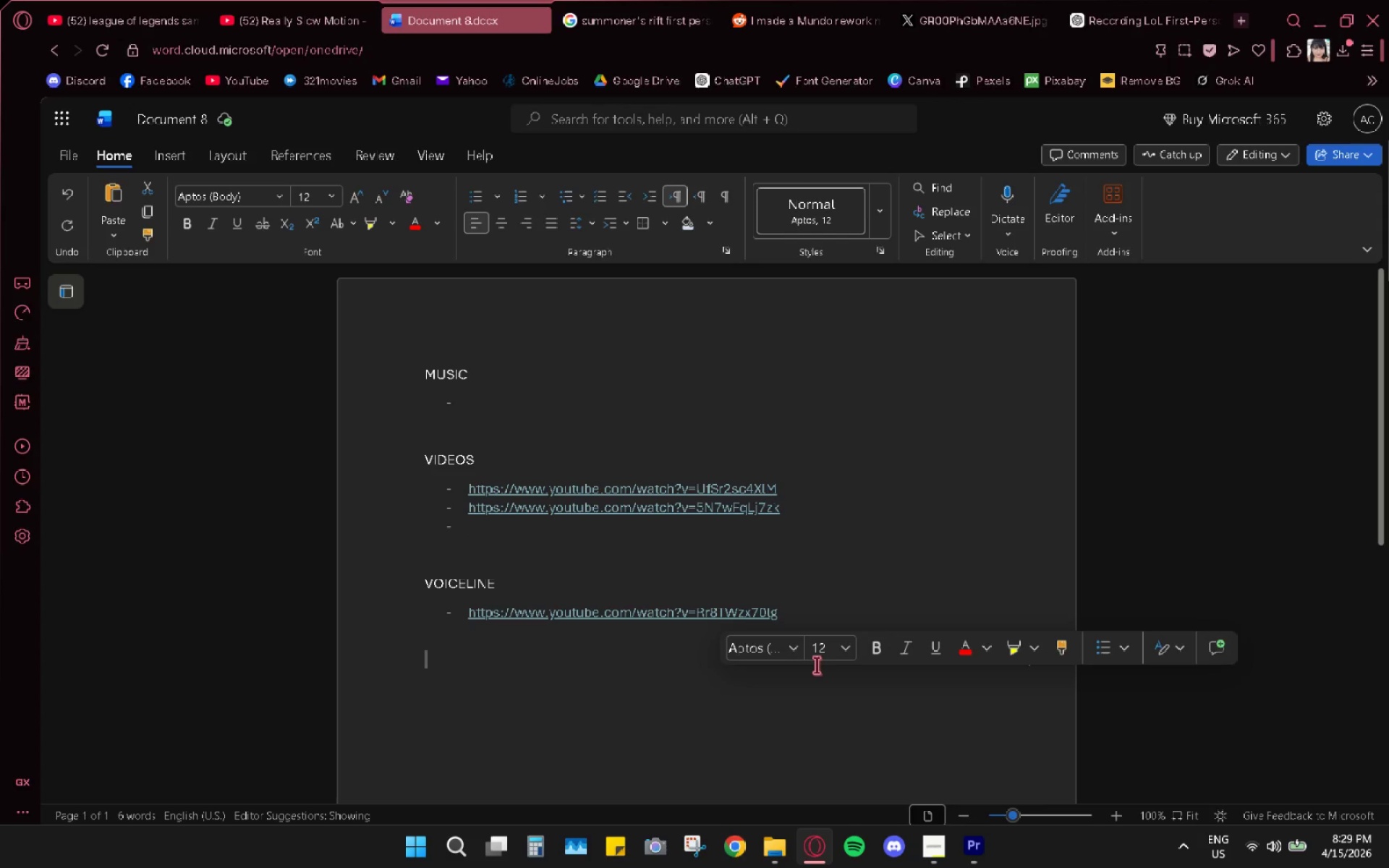 
type(IMAGE)
 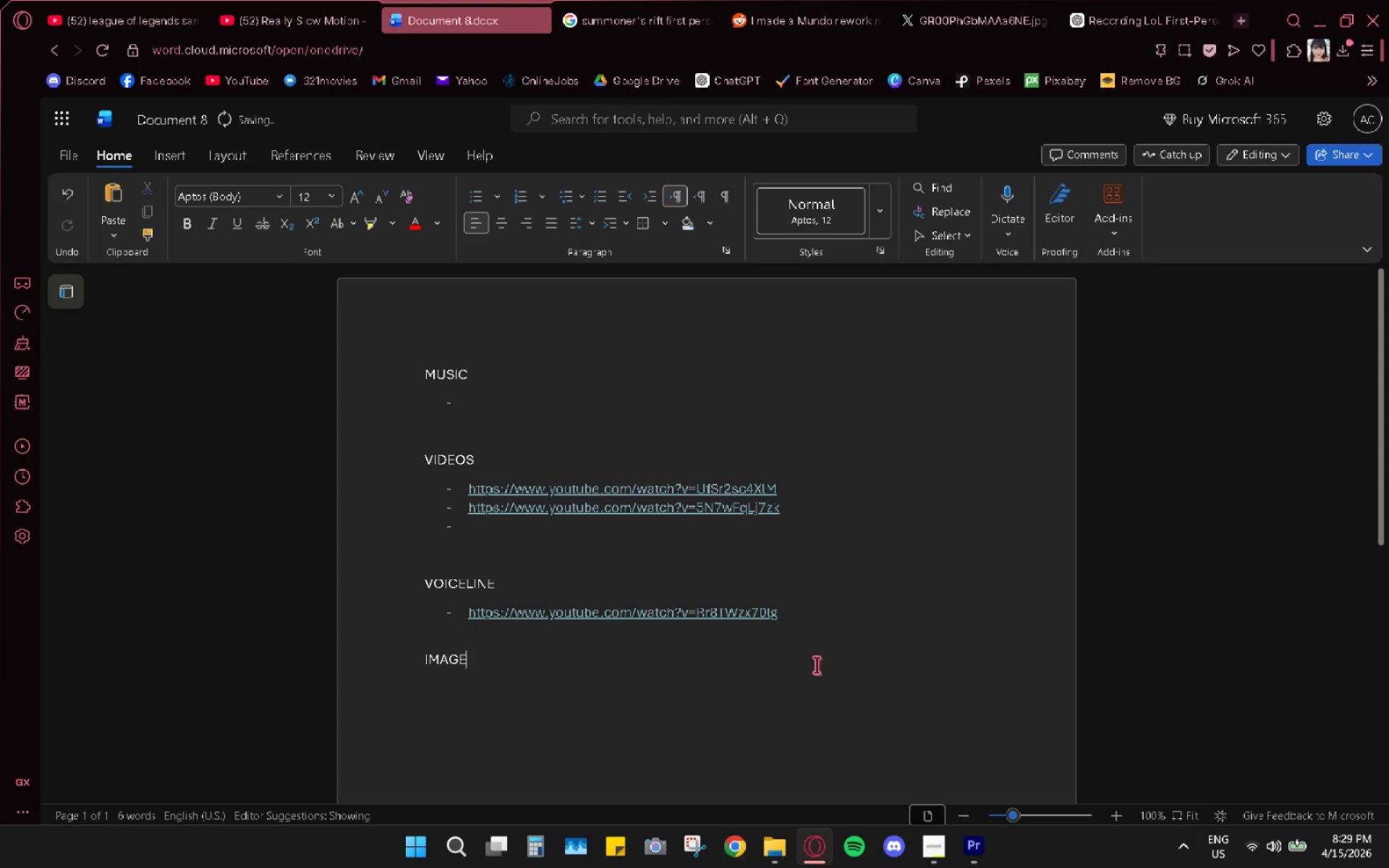 
key(Shift+Enter)
 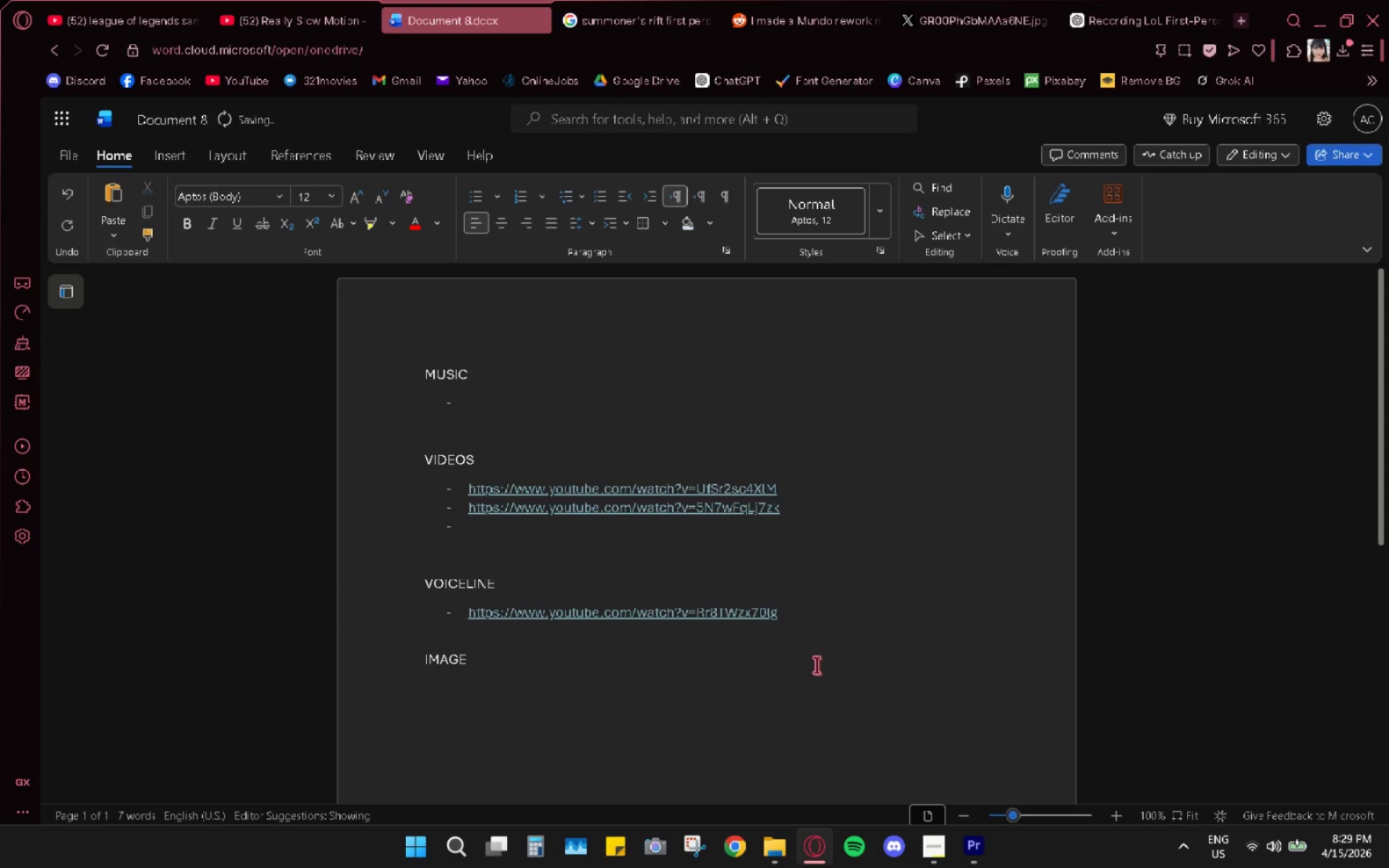 
key(Minus)
 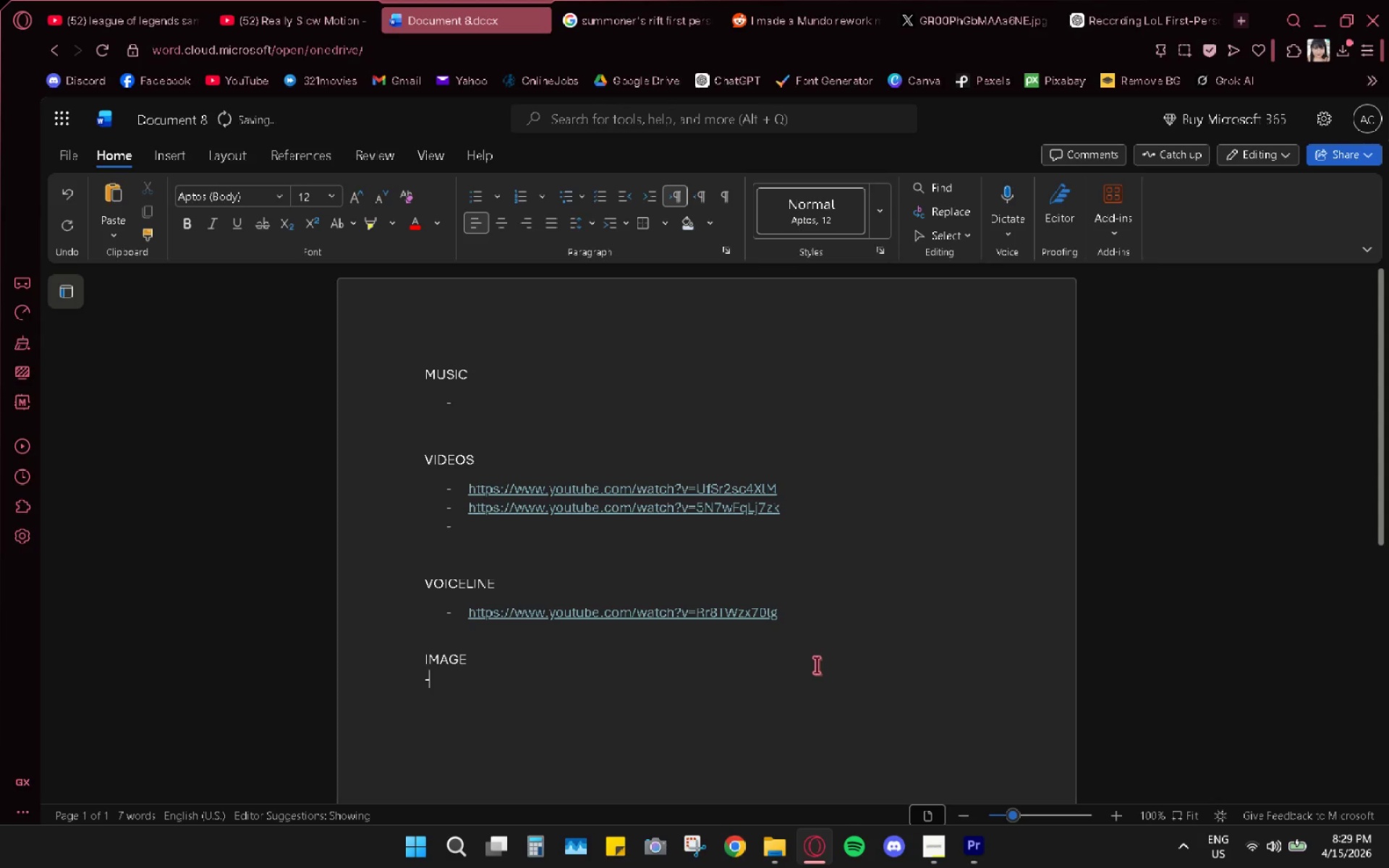 
key(Space)
 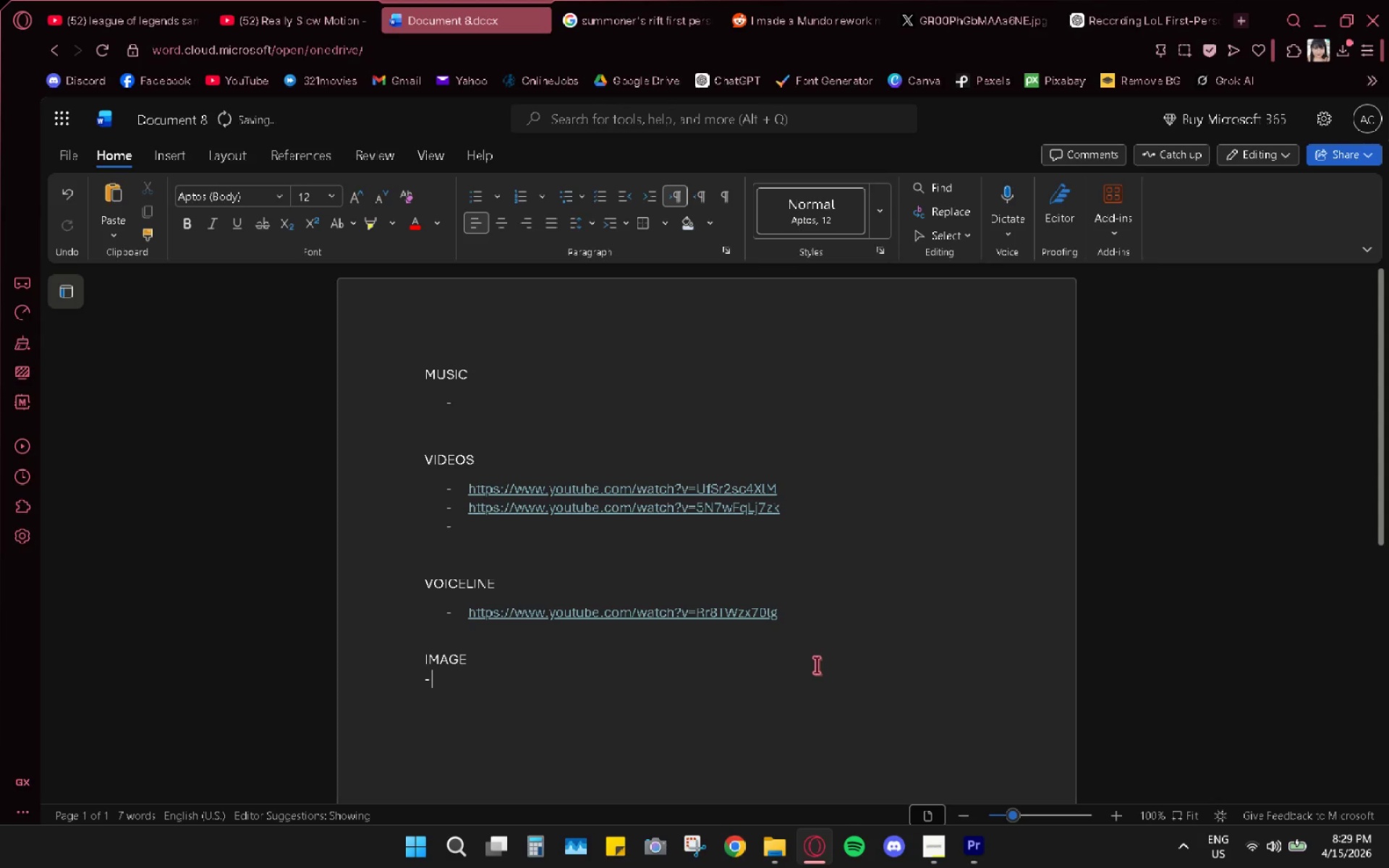 
key(Backspace)
 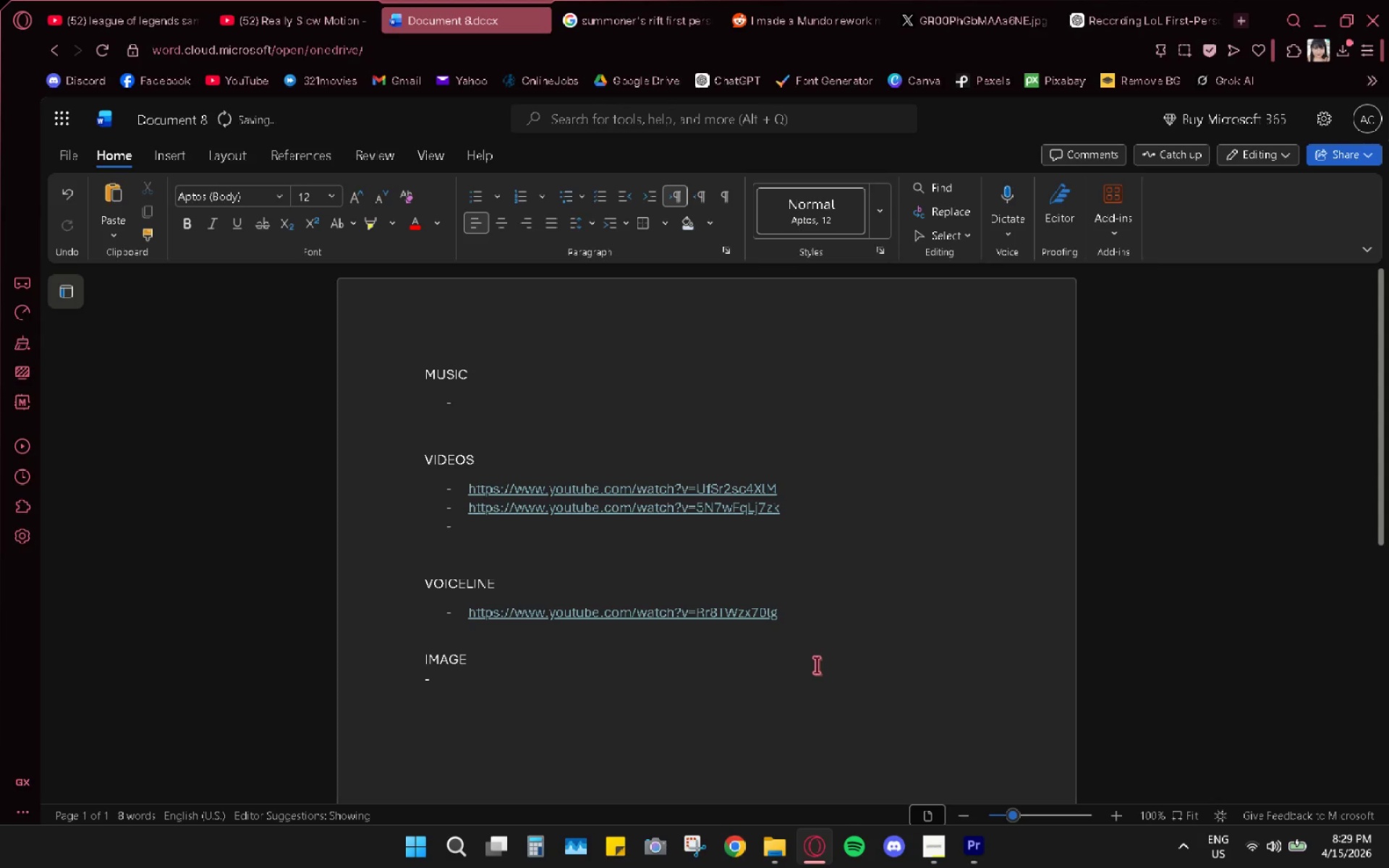 
key(Backspace)
 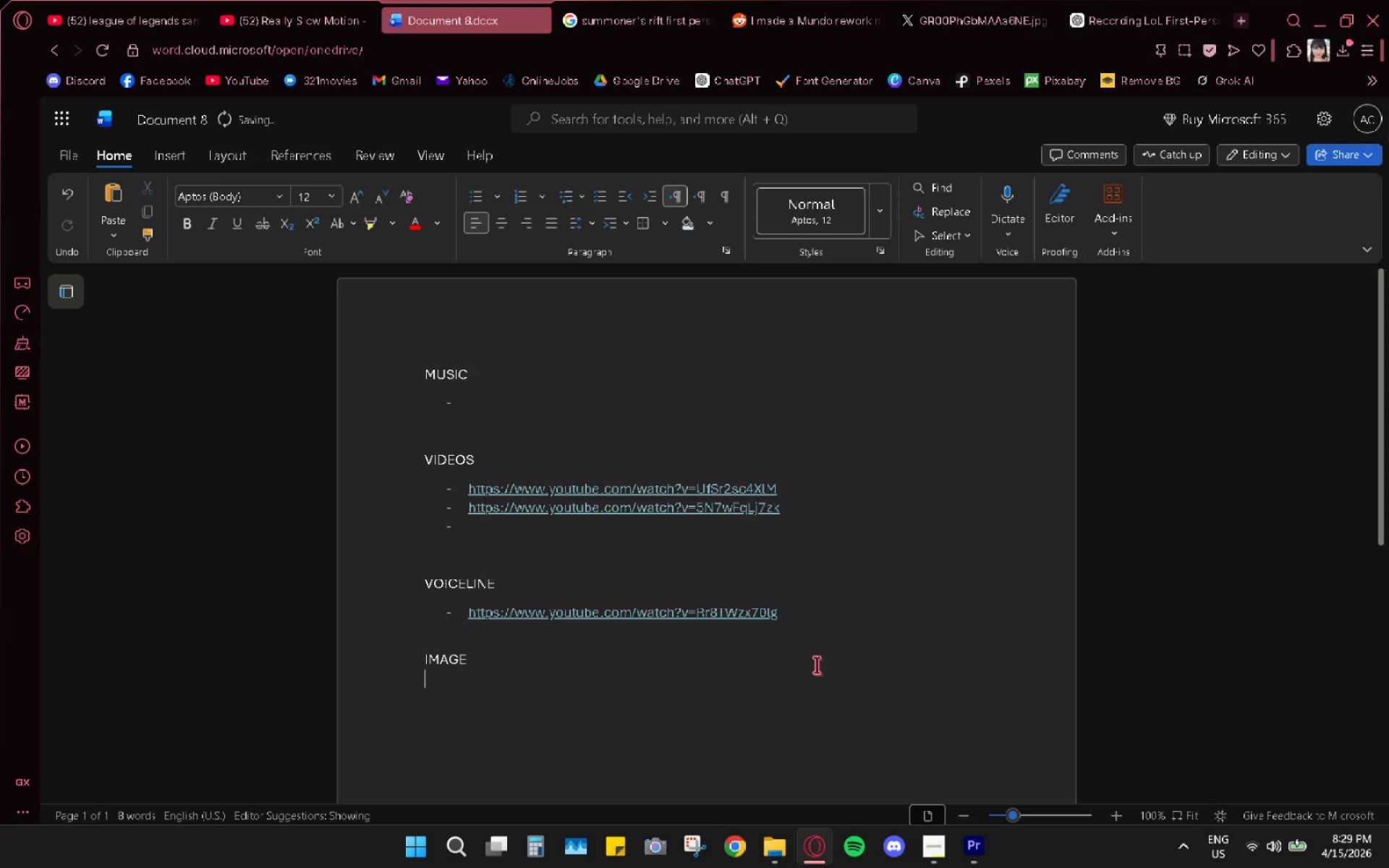 
key(Backspace)
 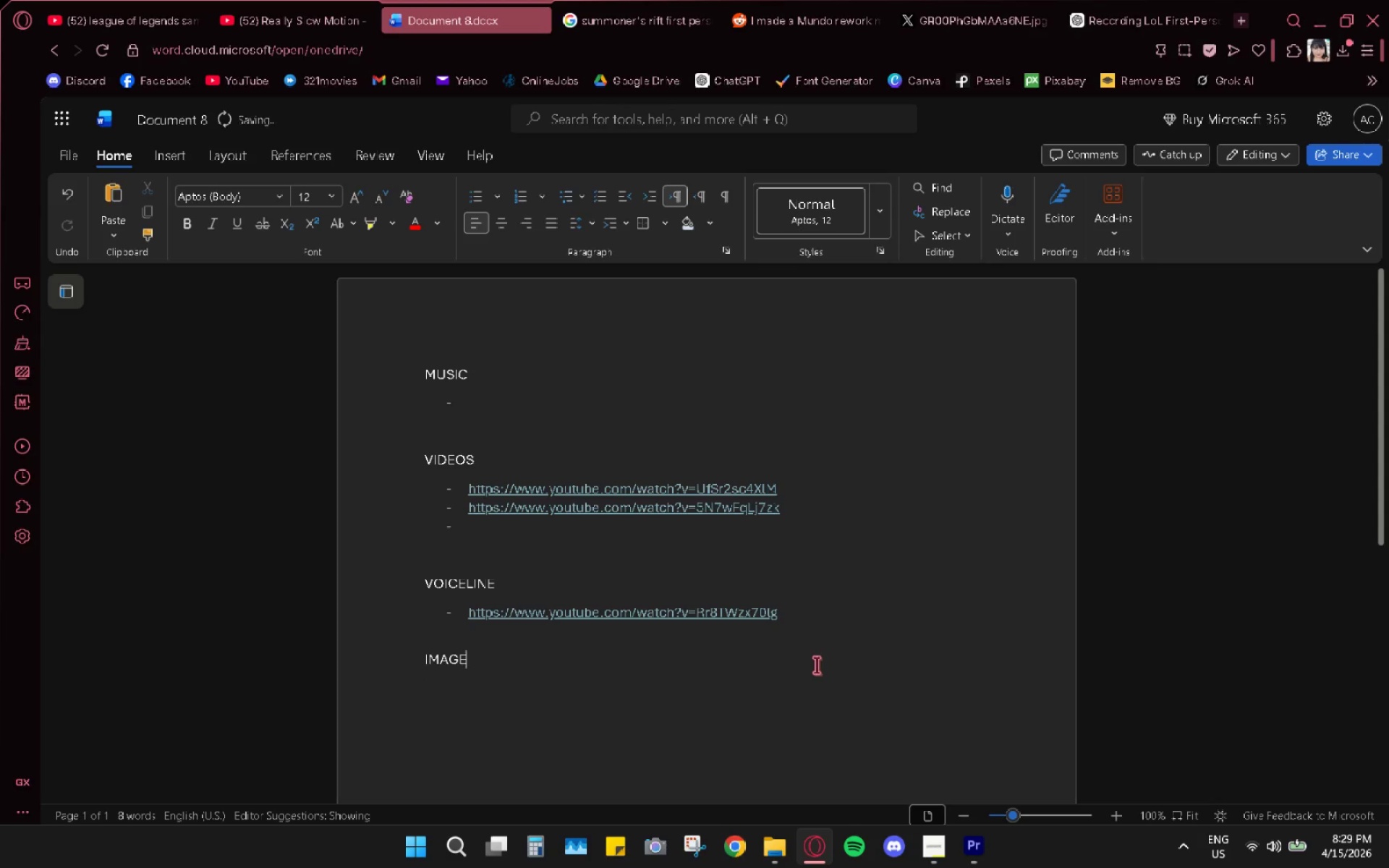 
key(Enter)
 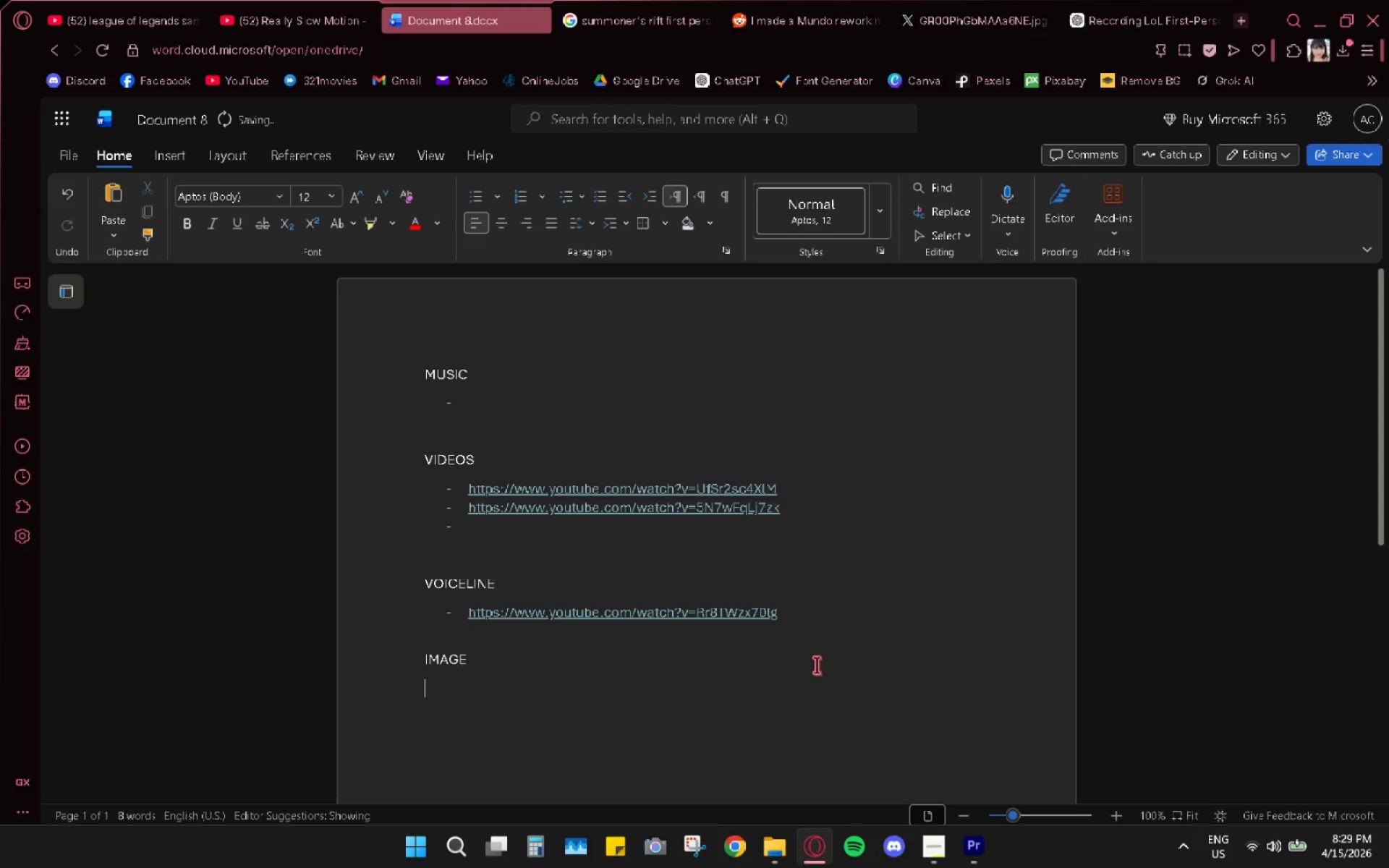 
key(Space)
 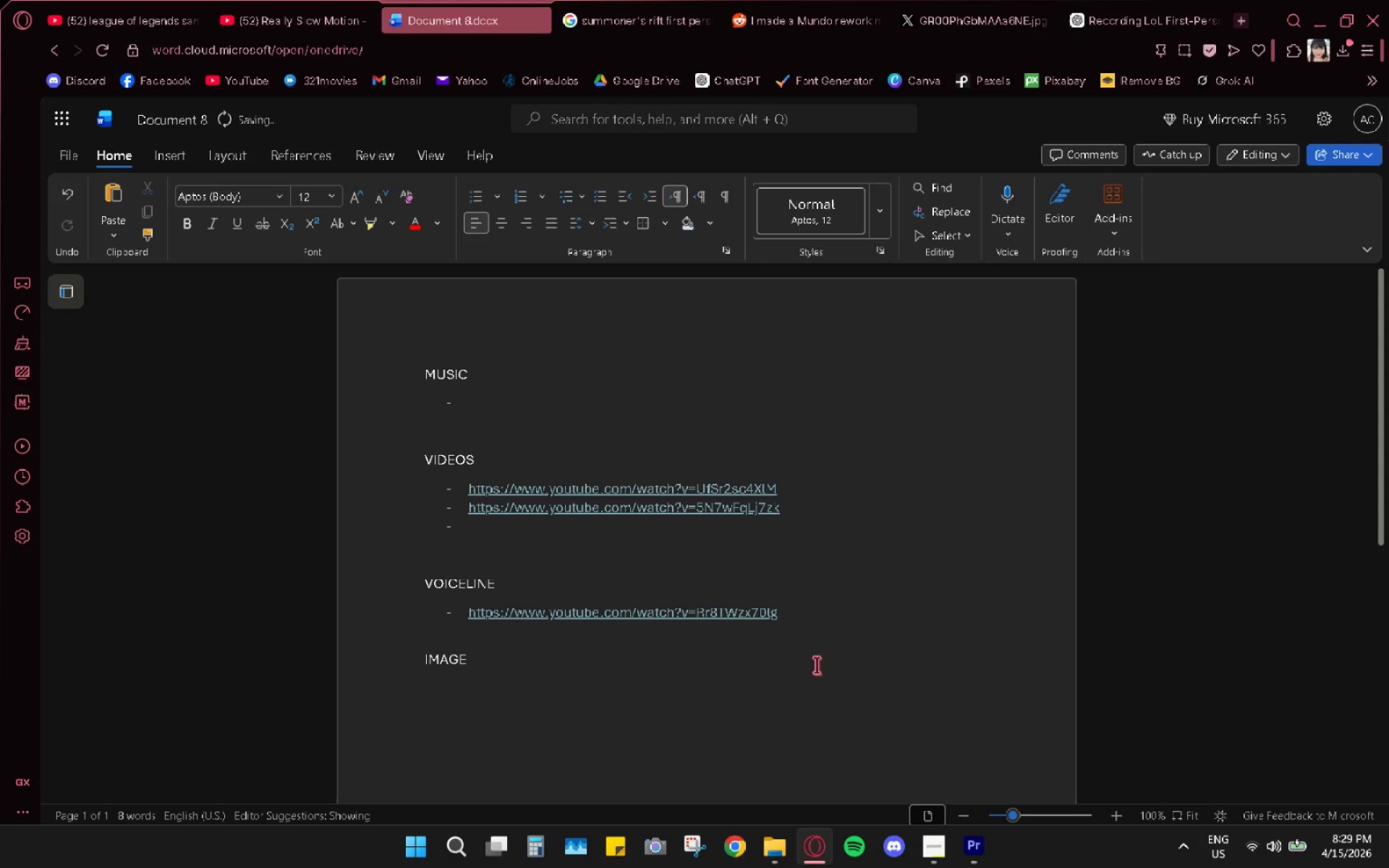 
key(Backspace)
 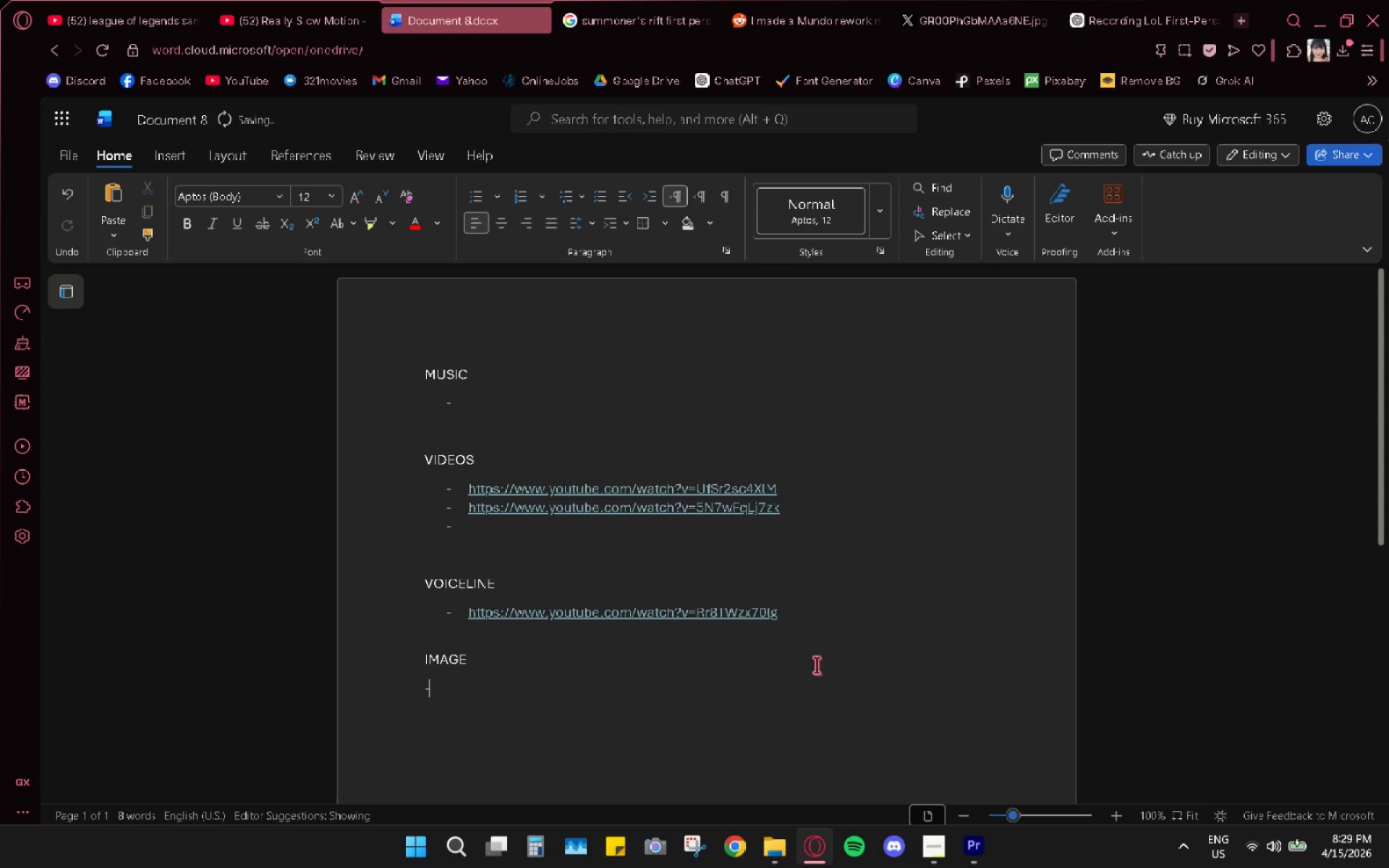 
key(Minus)
 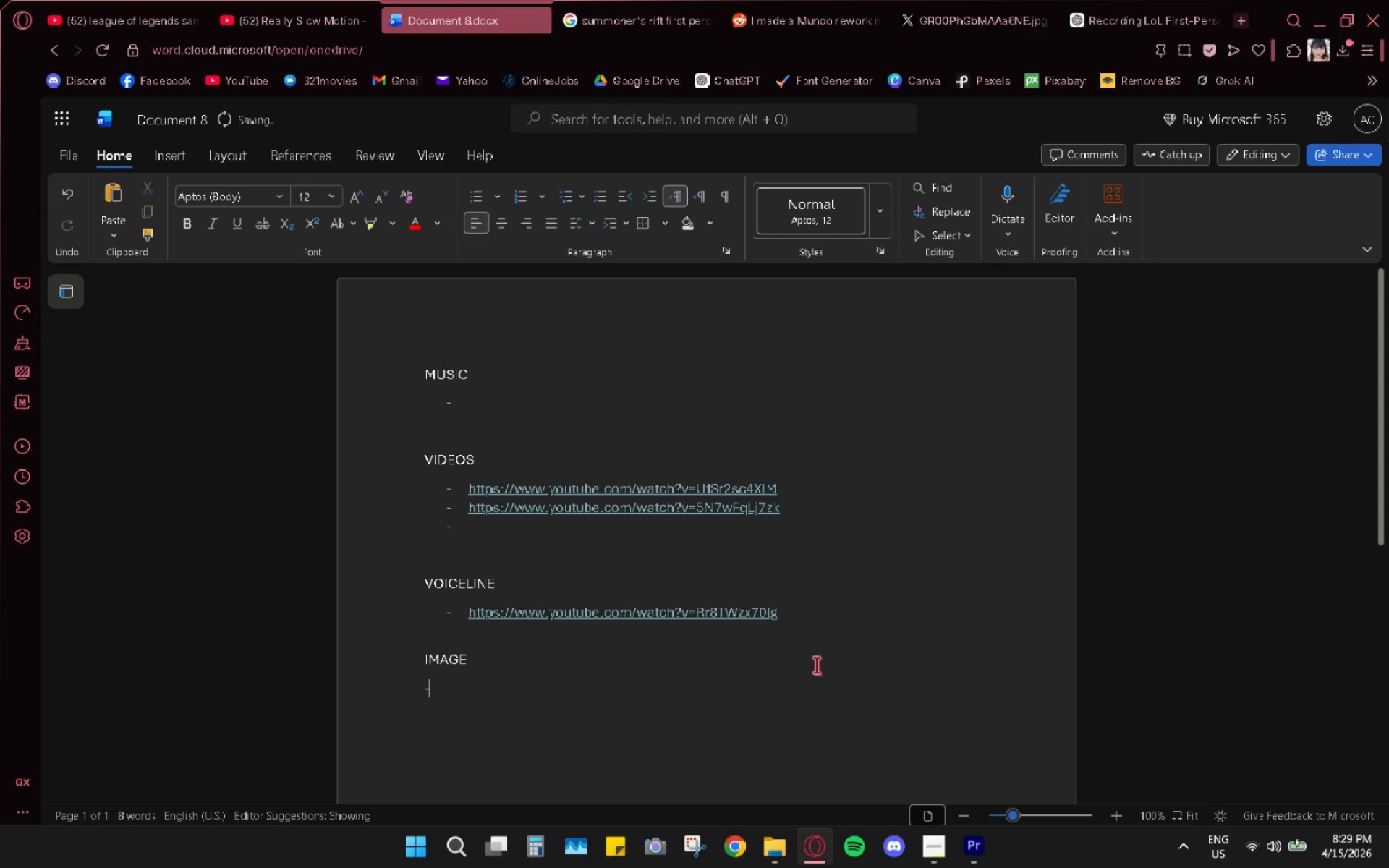 
key(Space)
 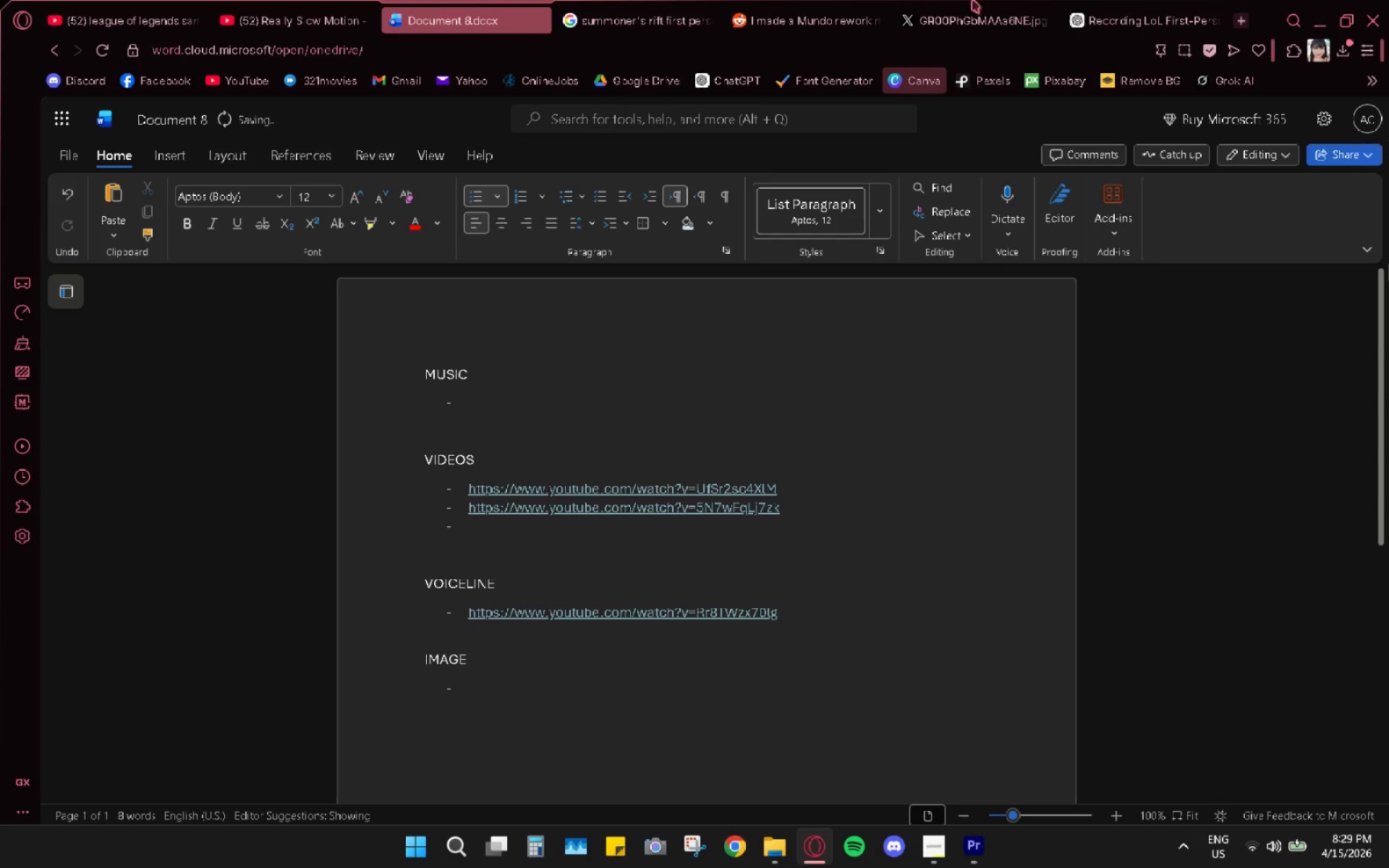 
left_click([989, 0])
 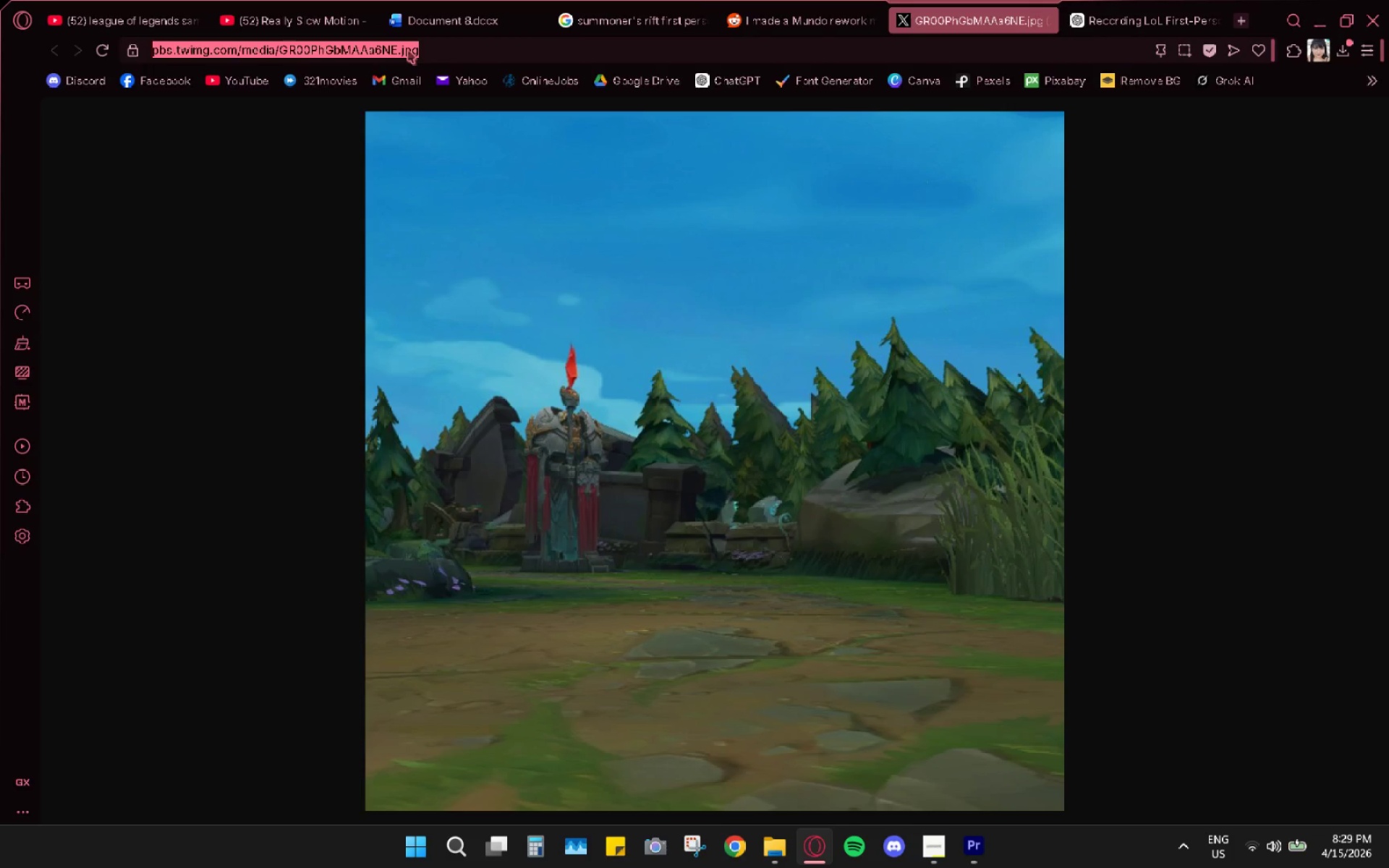 
double_click([412, 48])
 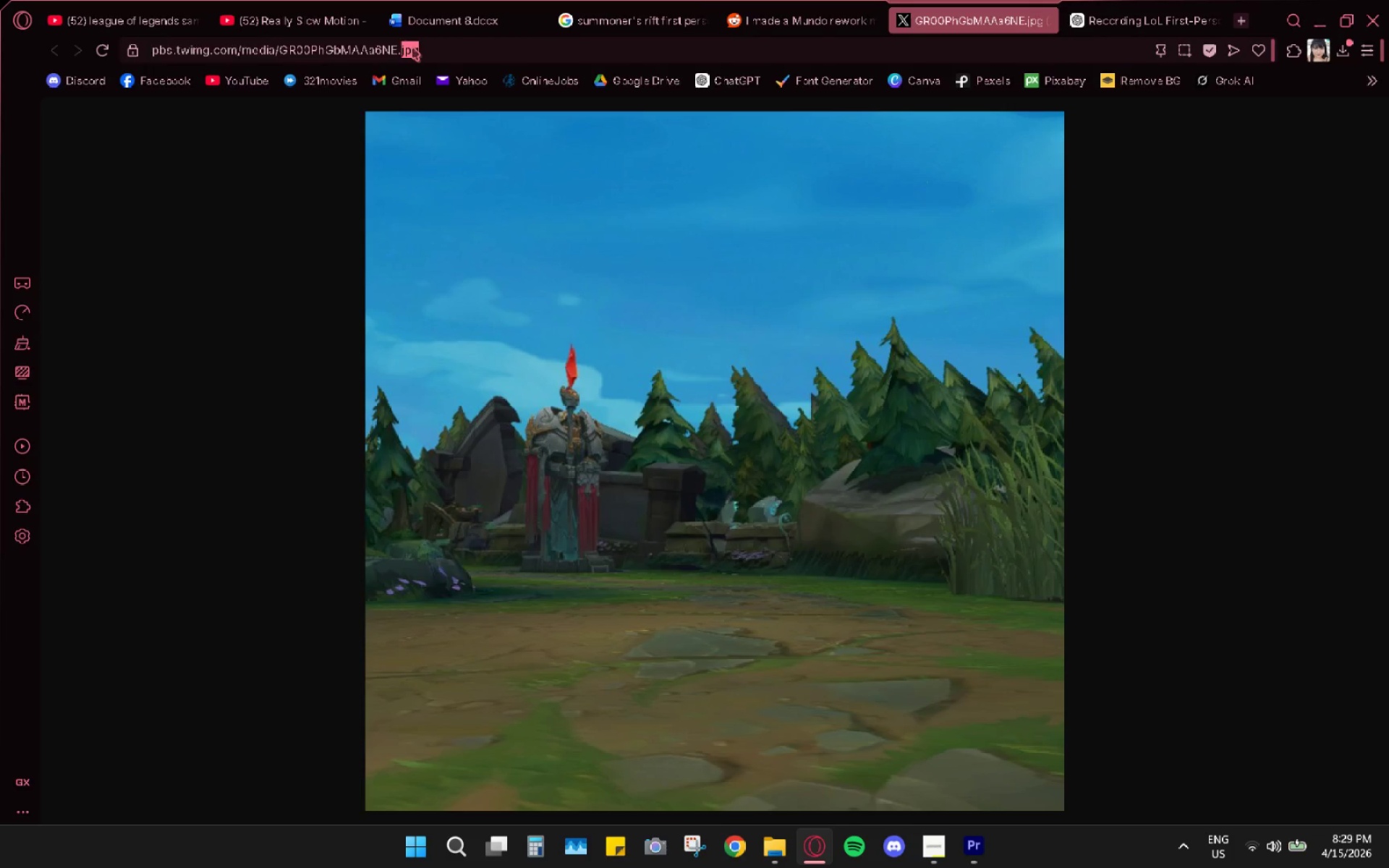 
triple_click([412, 48])
 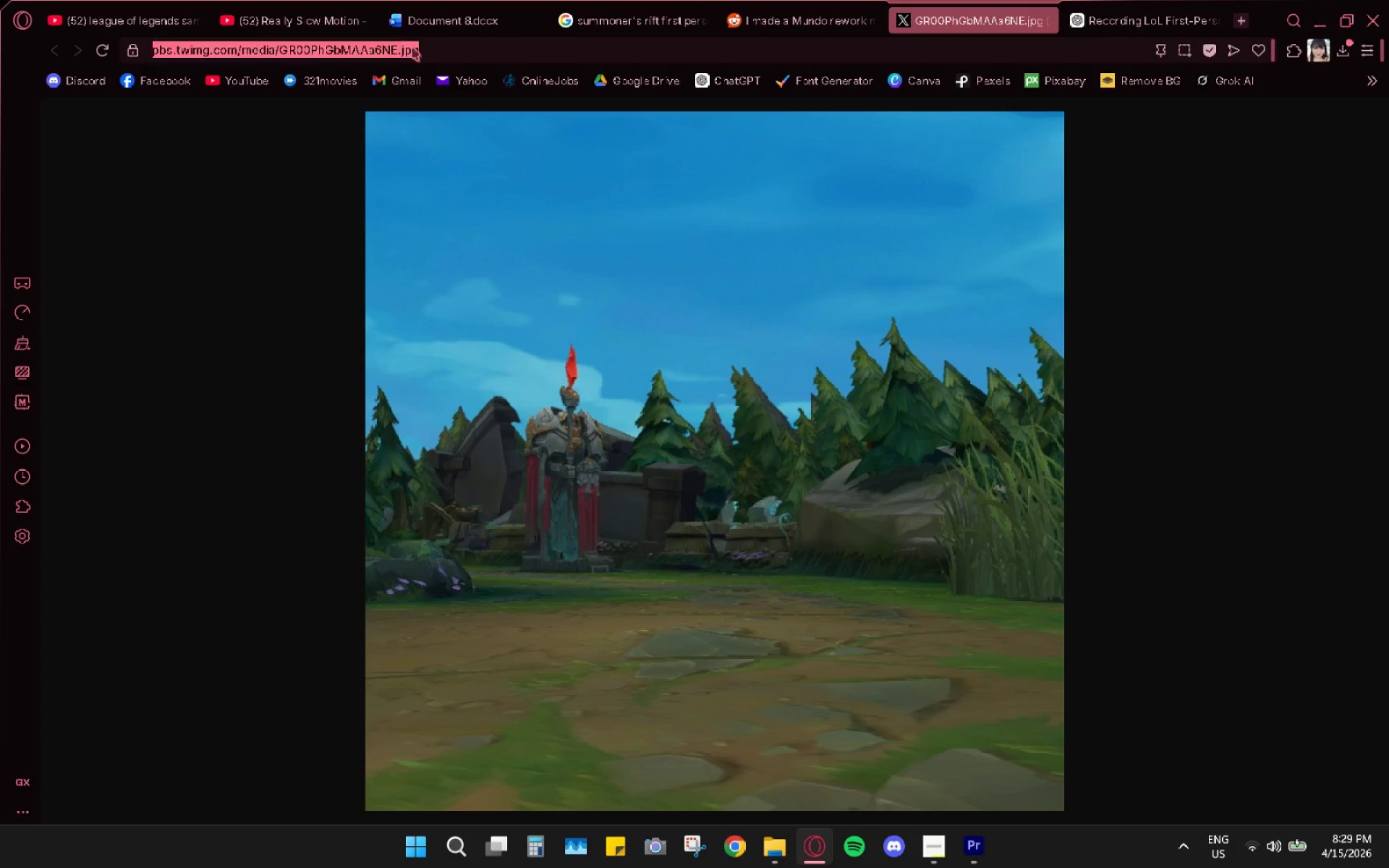 
triple_click([412, 48])
 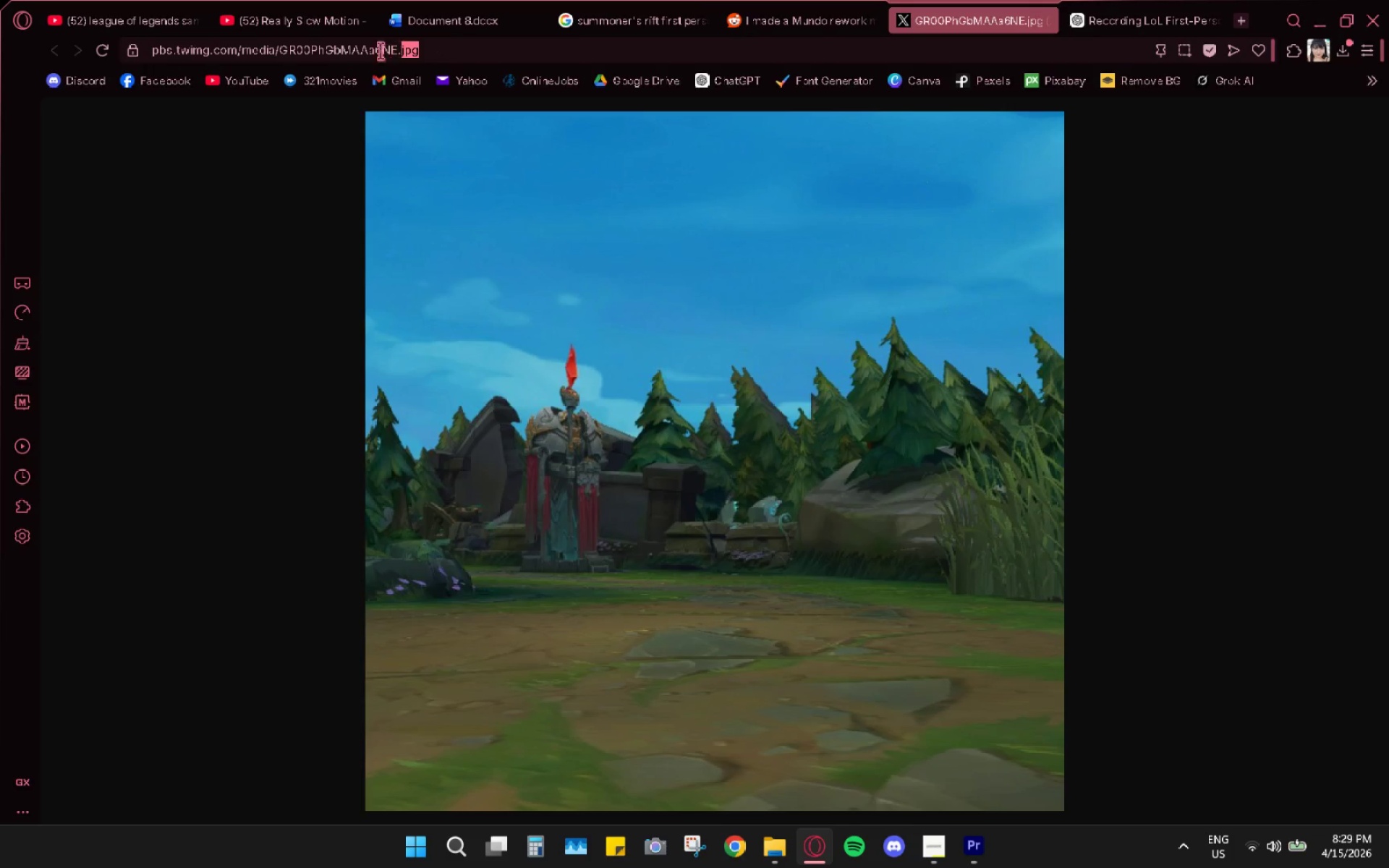 
double_click([363, 53])
 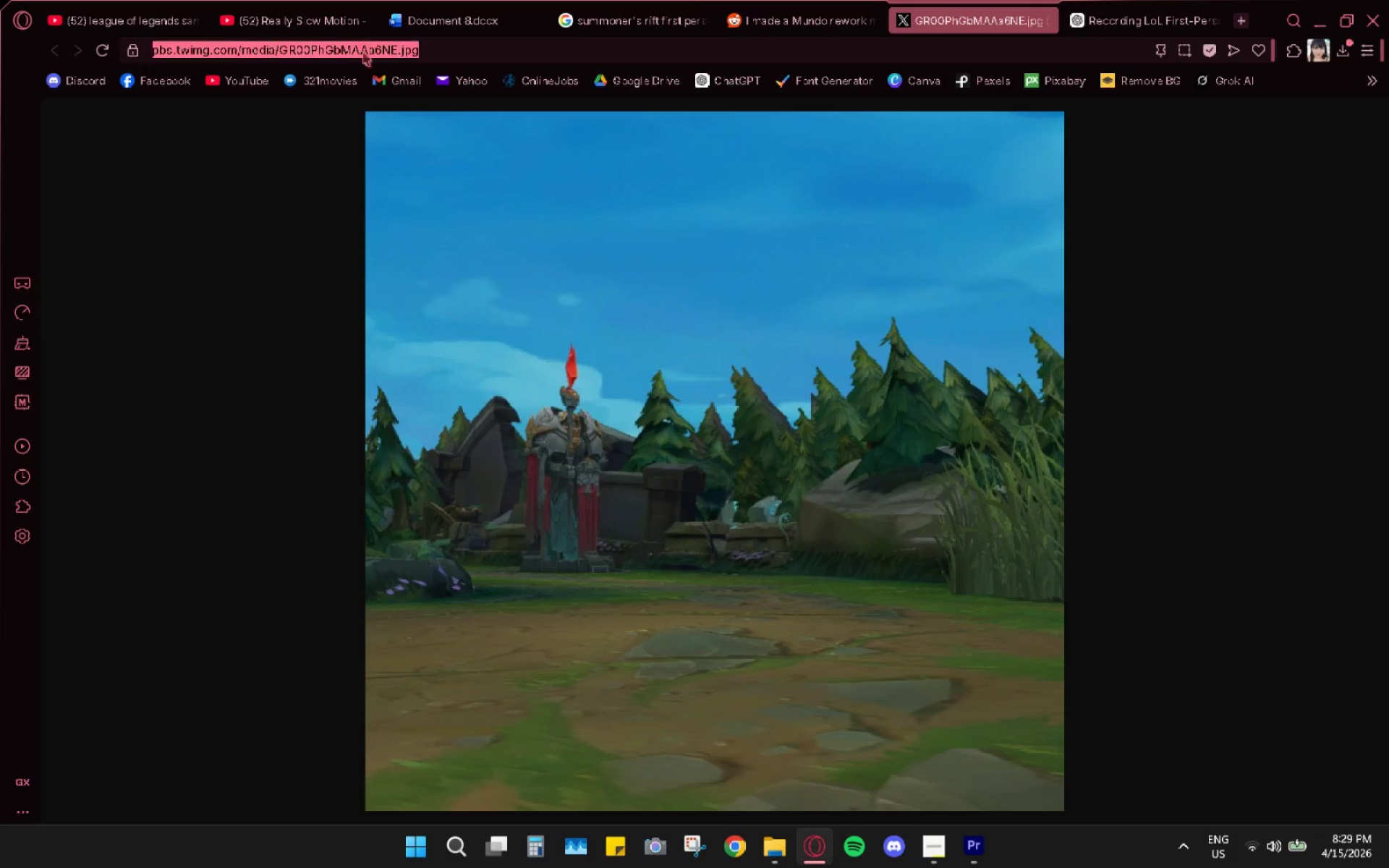 
triple_click([363, 53])
 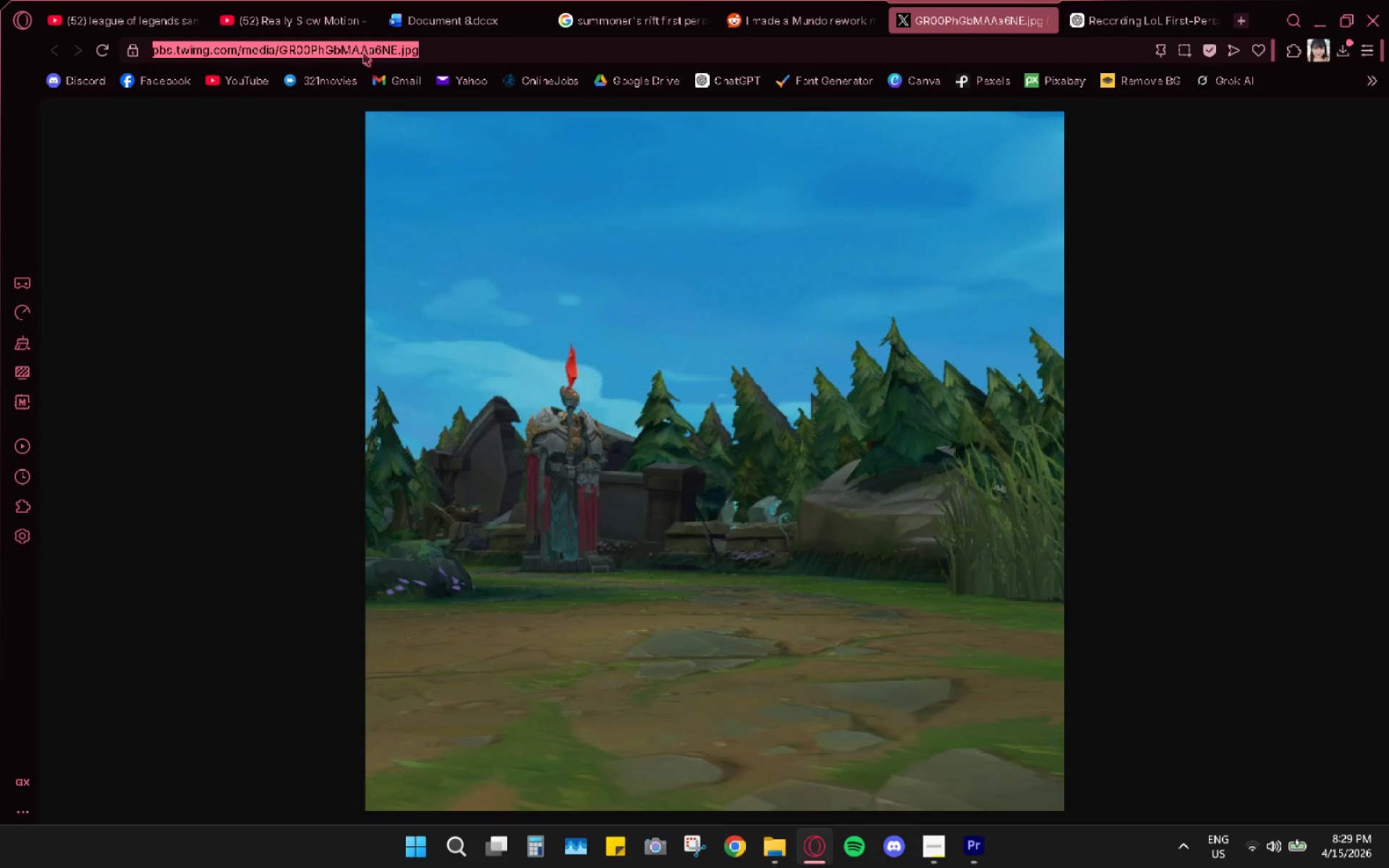 
key(Control+C)
 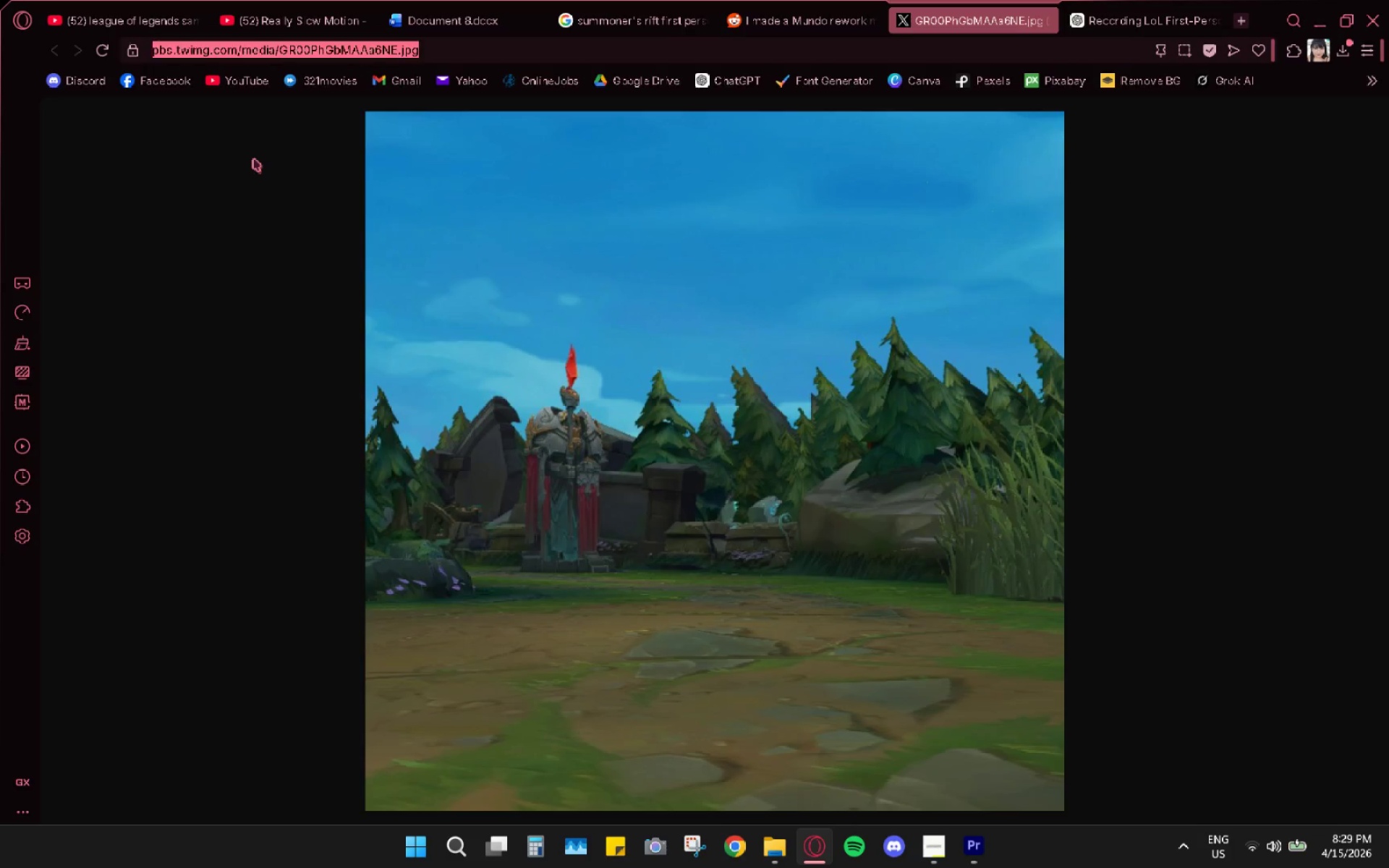 
left_click([253, 158])
 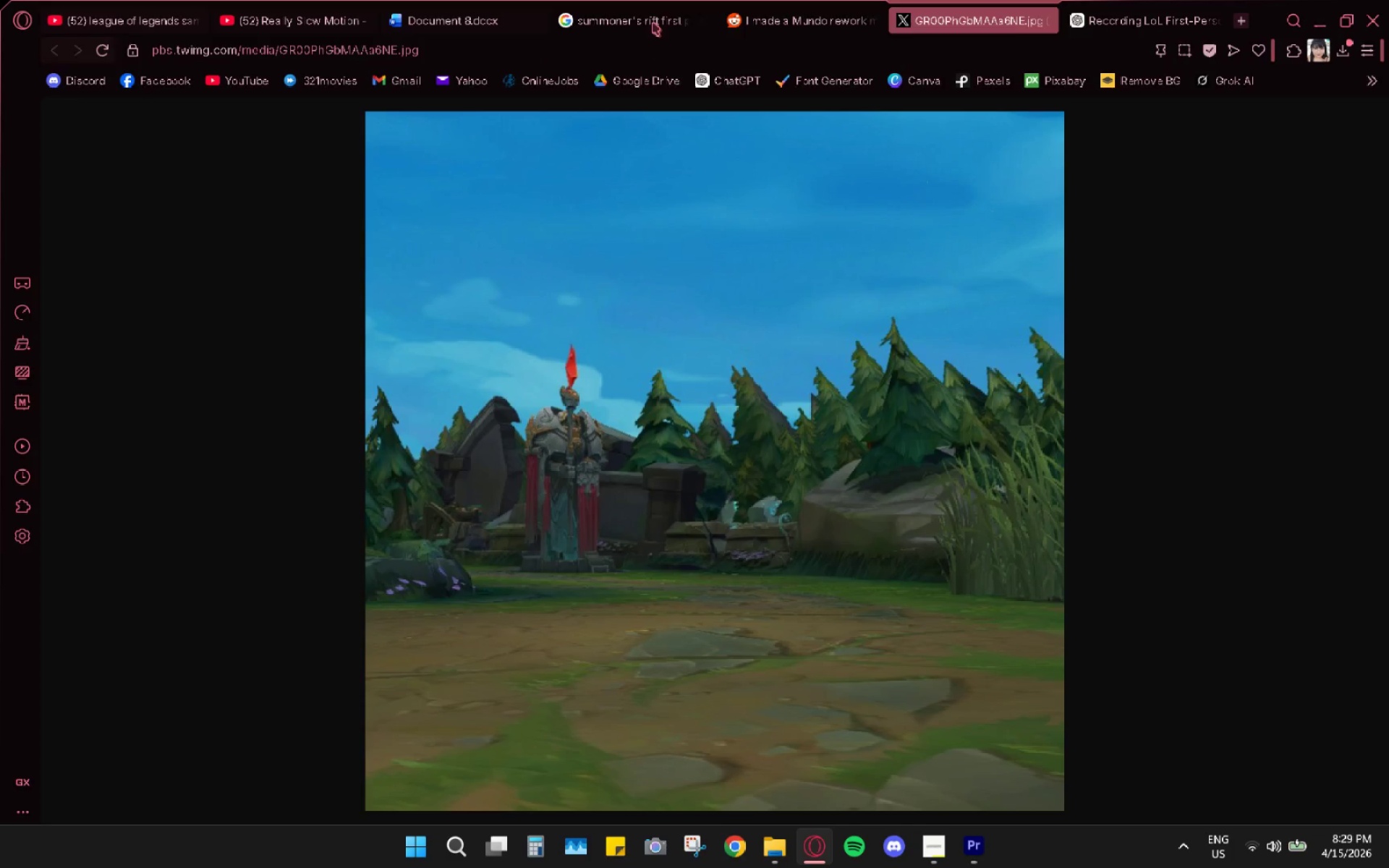 
left_click([757, 22])
 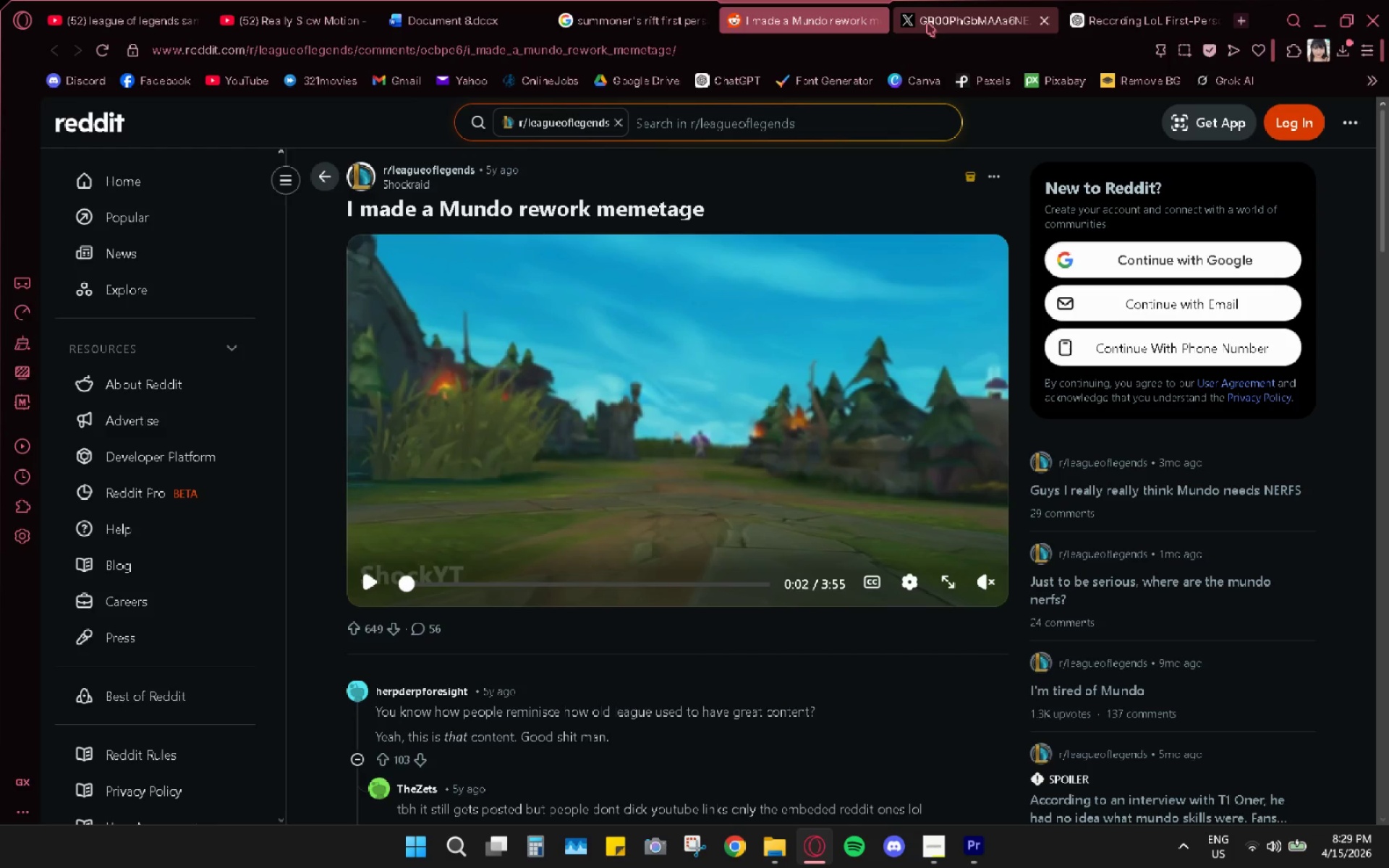 
left_click([882, 26])
 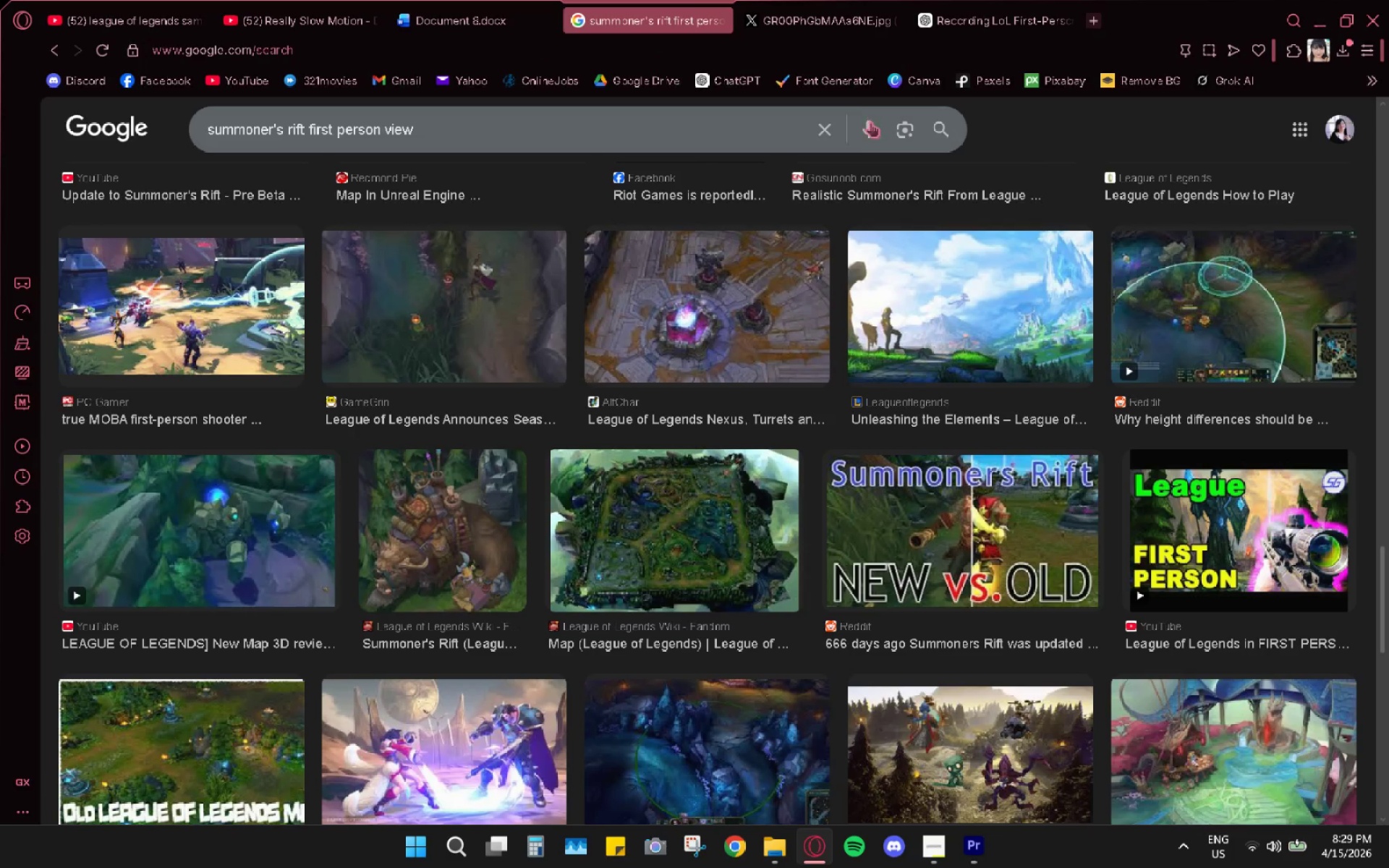 
left_click([847, 0])
 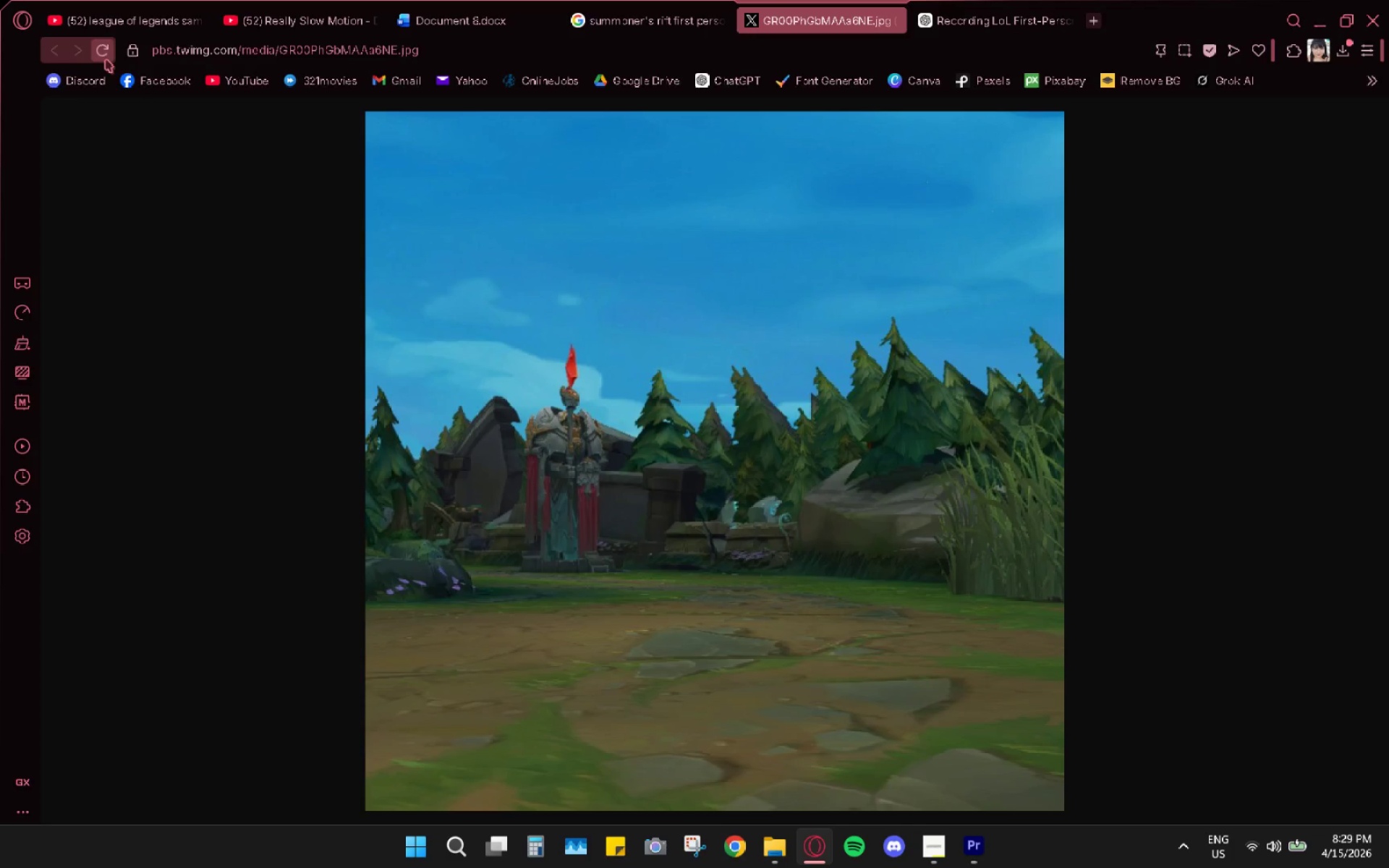 
left_click([103, 51])
 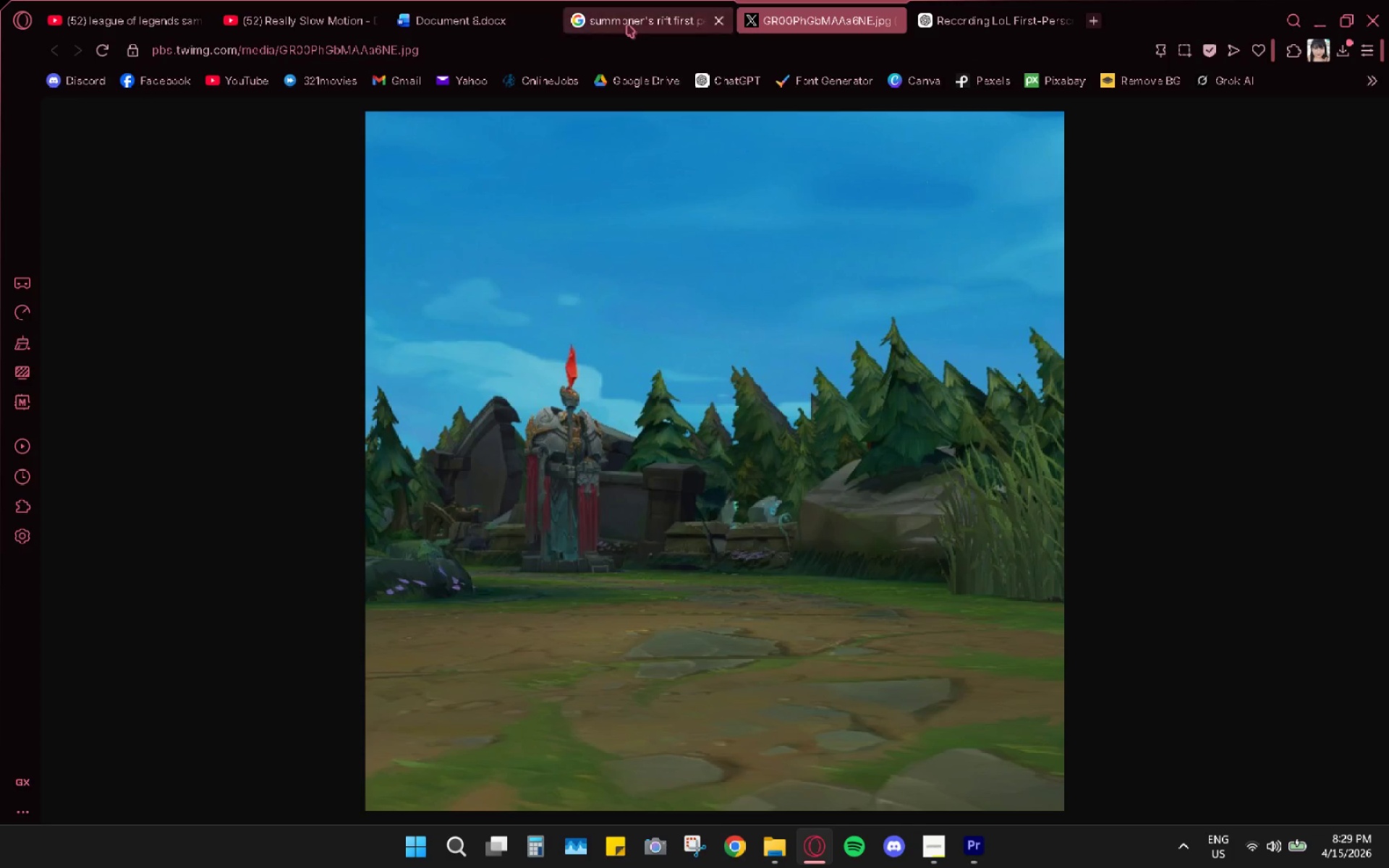 
scroll: coordinate [360, 639], scroll_direction: up, amount: 23.0
 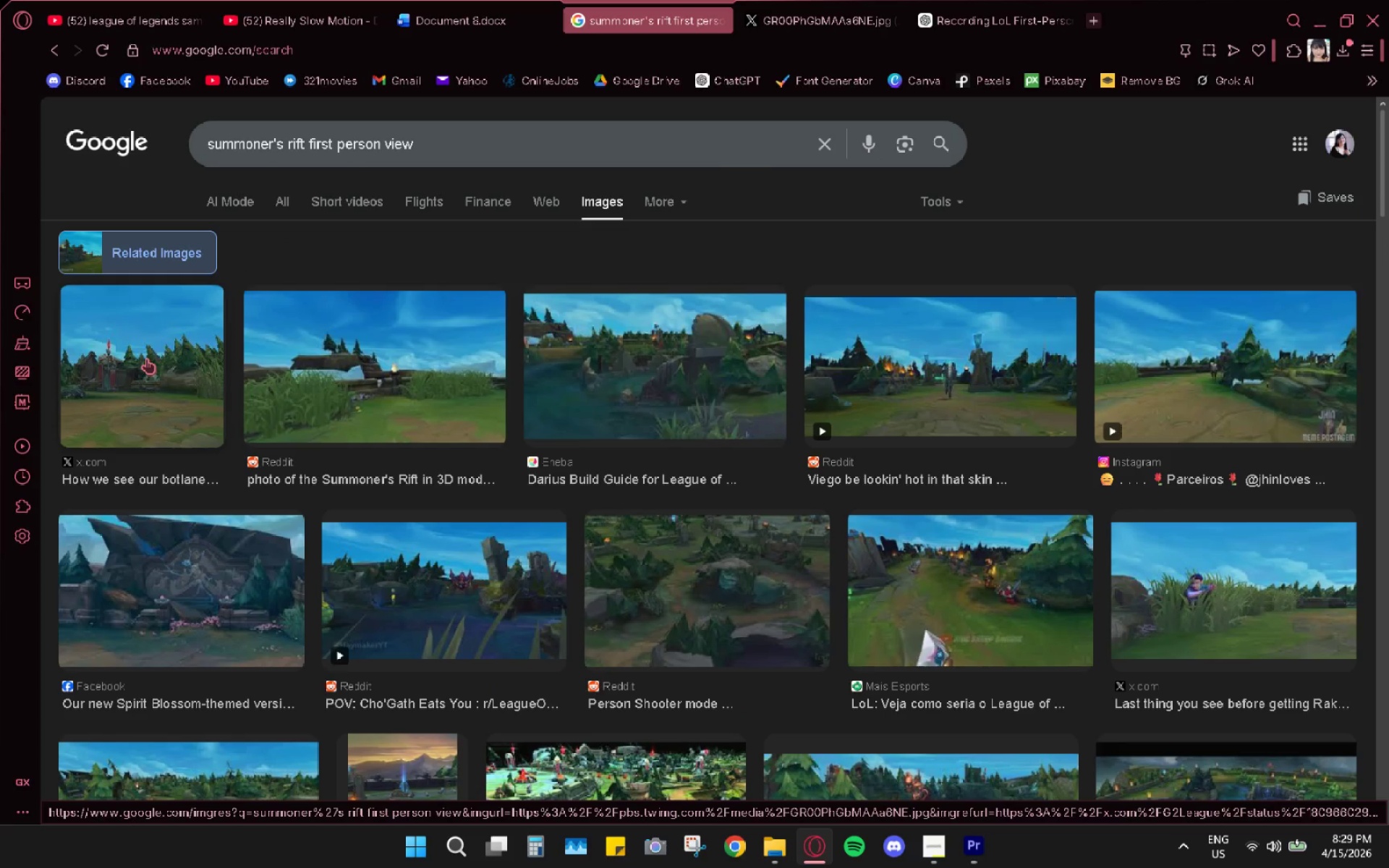 
left_click([146, 358])
 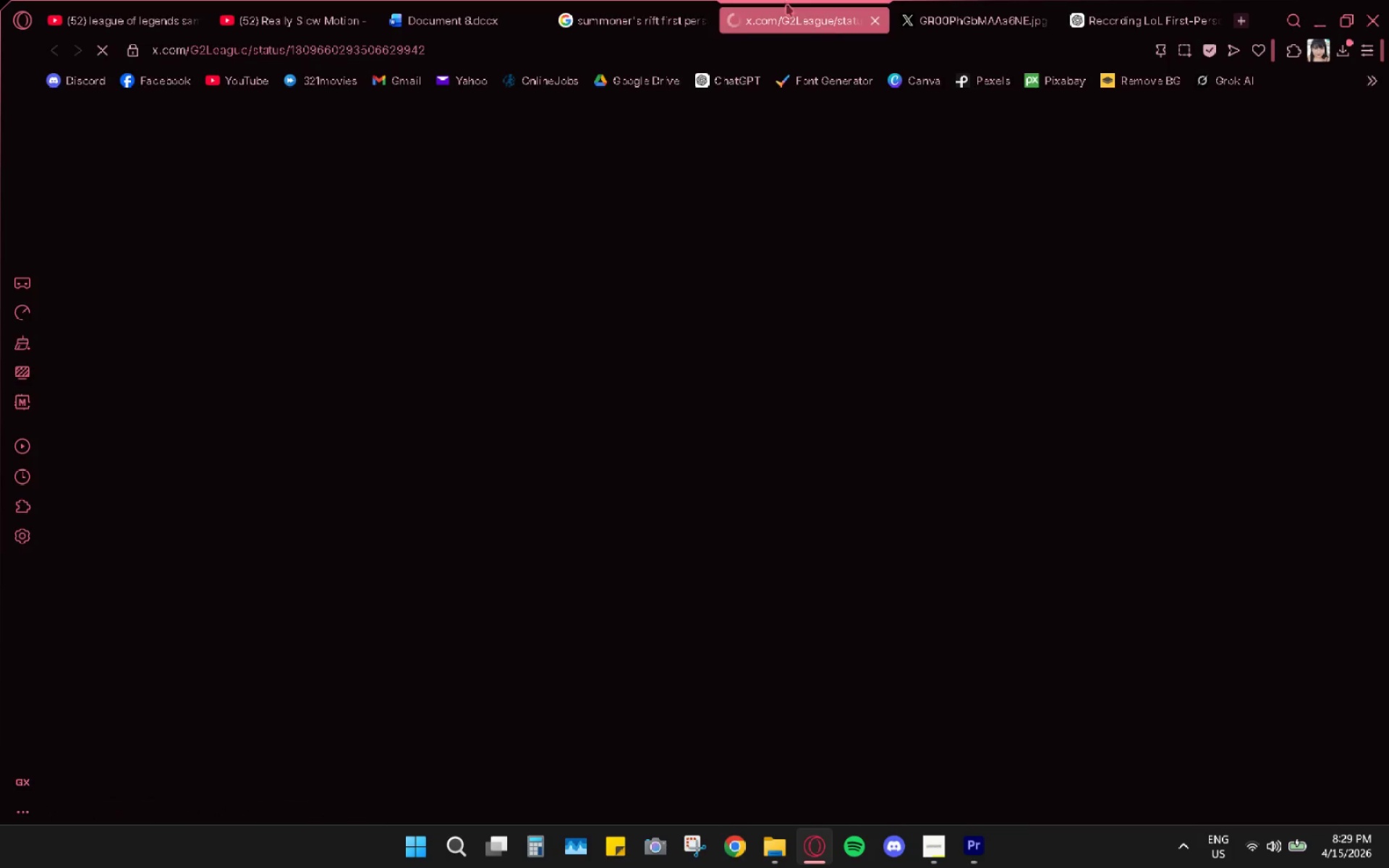 
mouse_move([764, 7])
 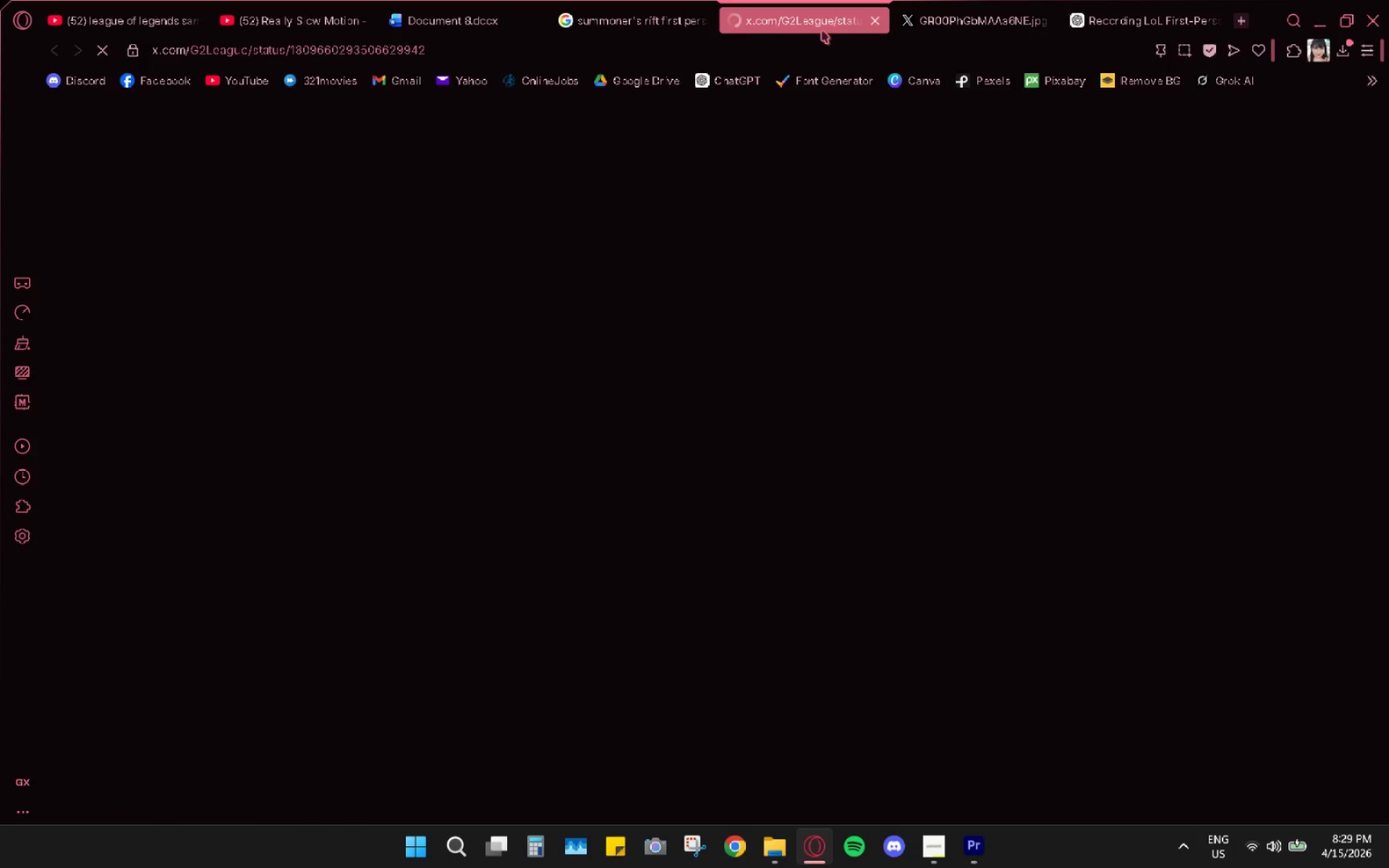 
mouse_move([778, 4])
 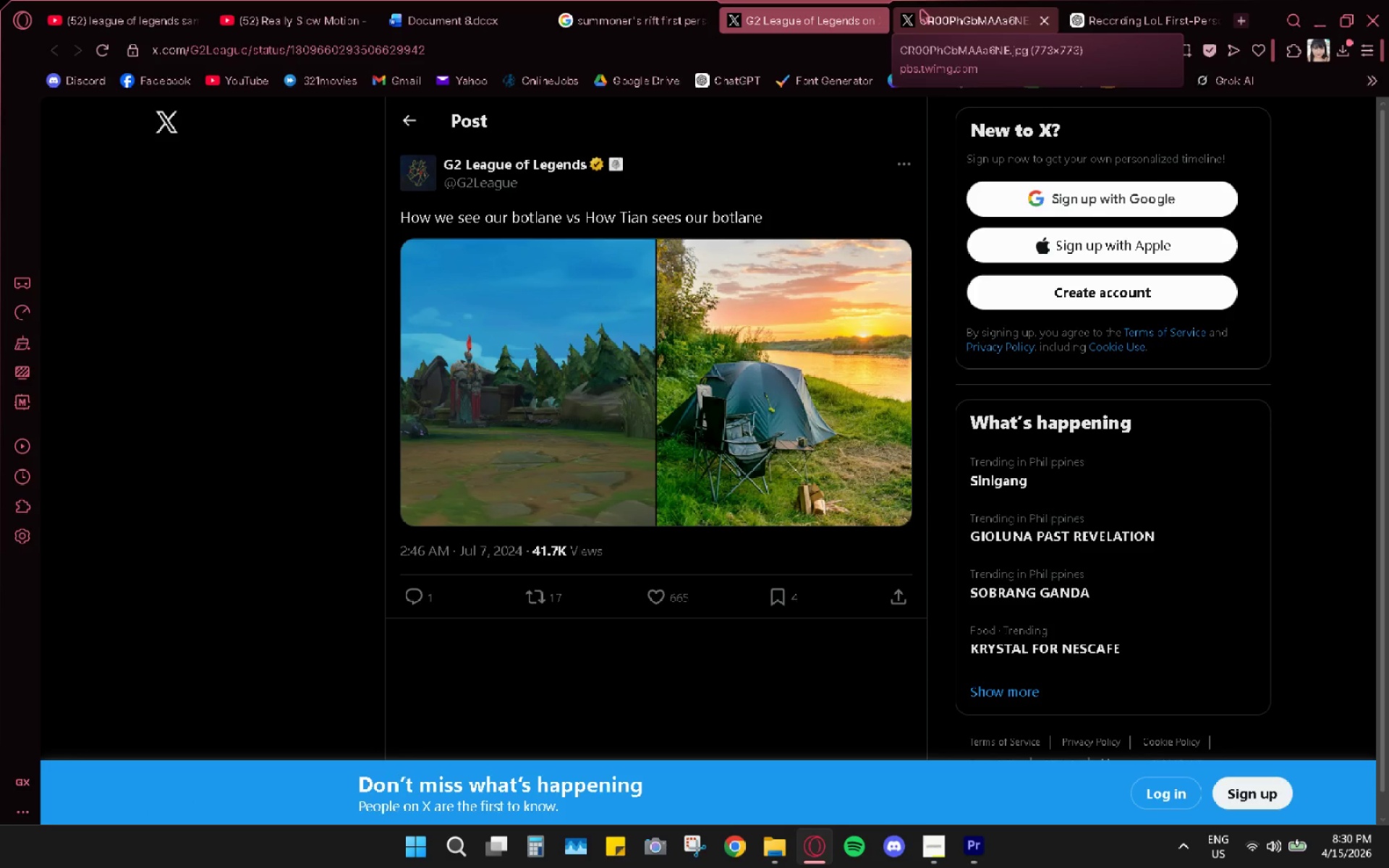 
wait(6.66)
 